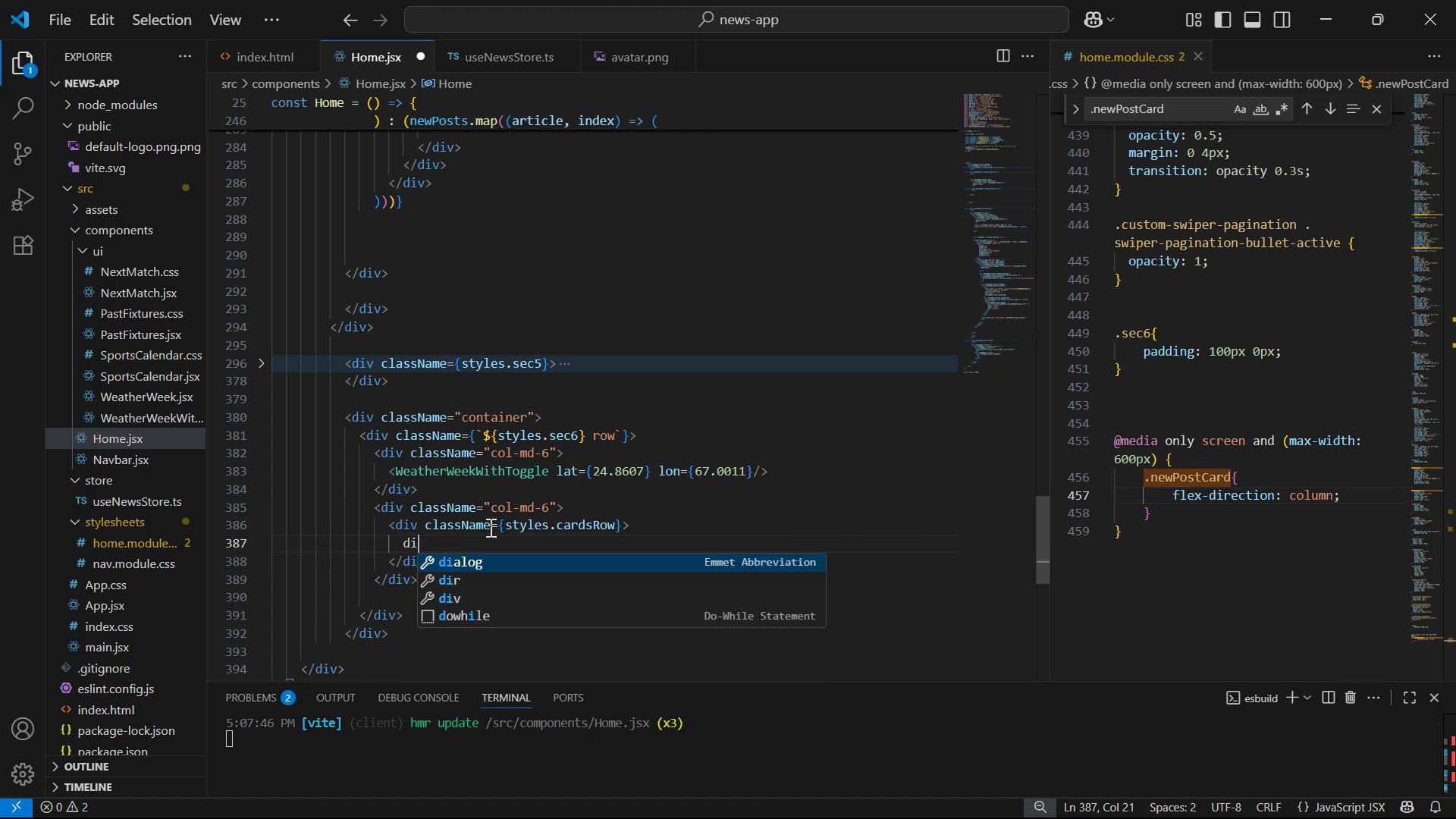 
key(Enter)
 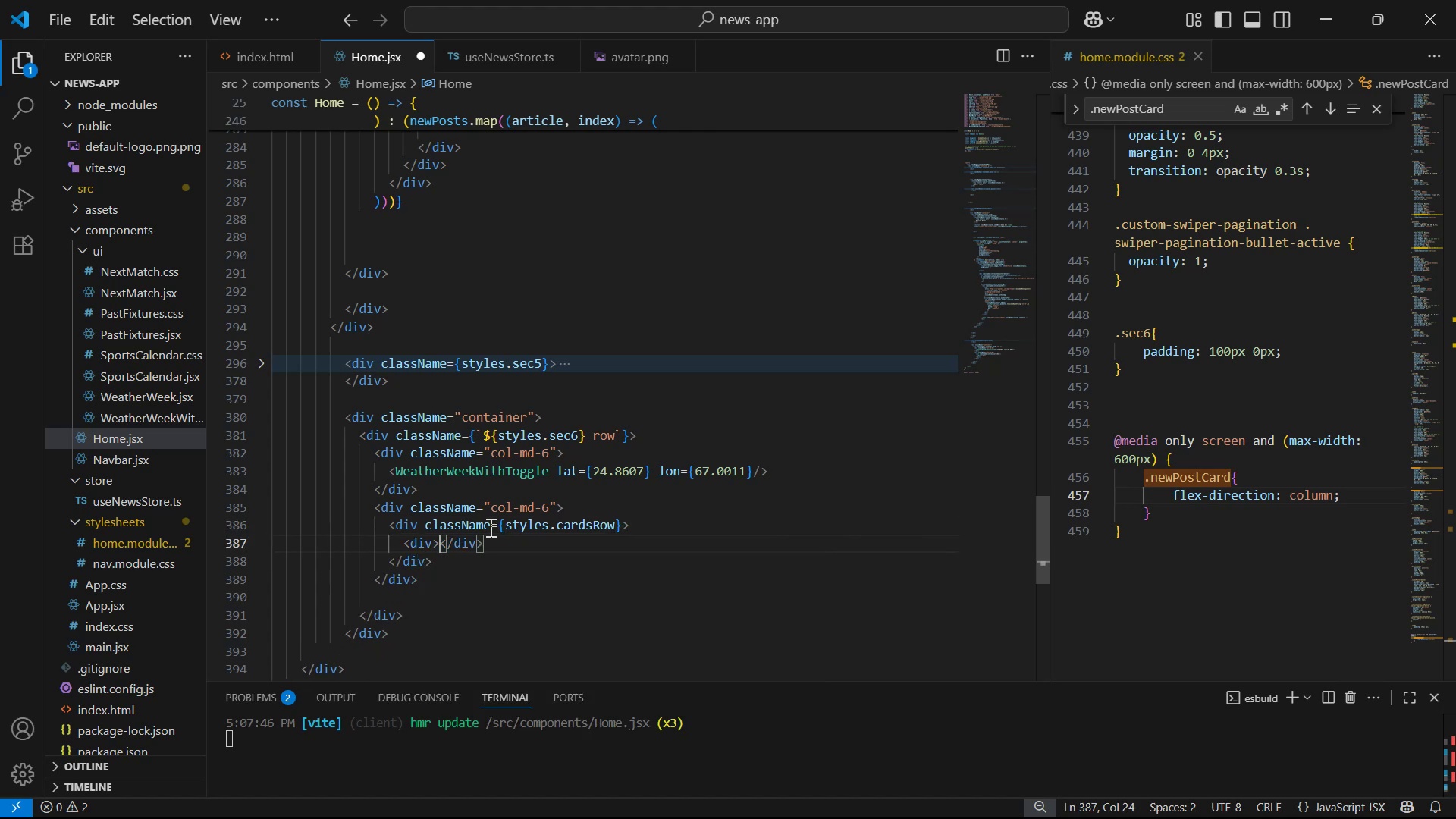 
key(Enter)
 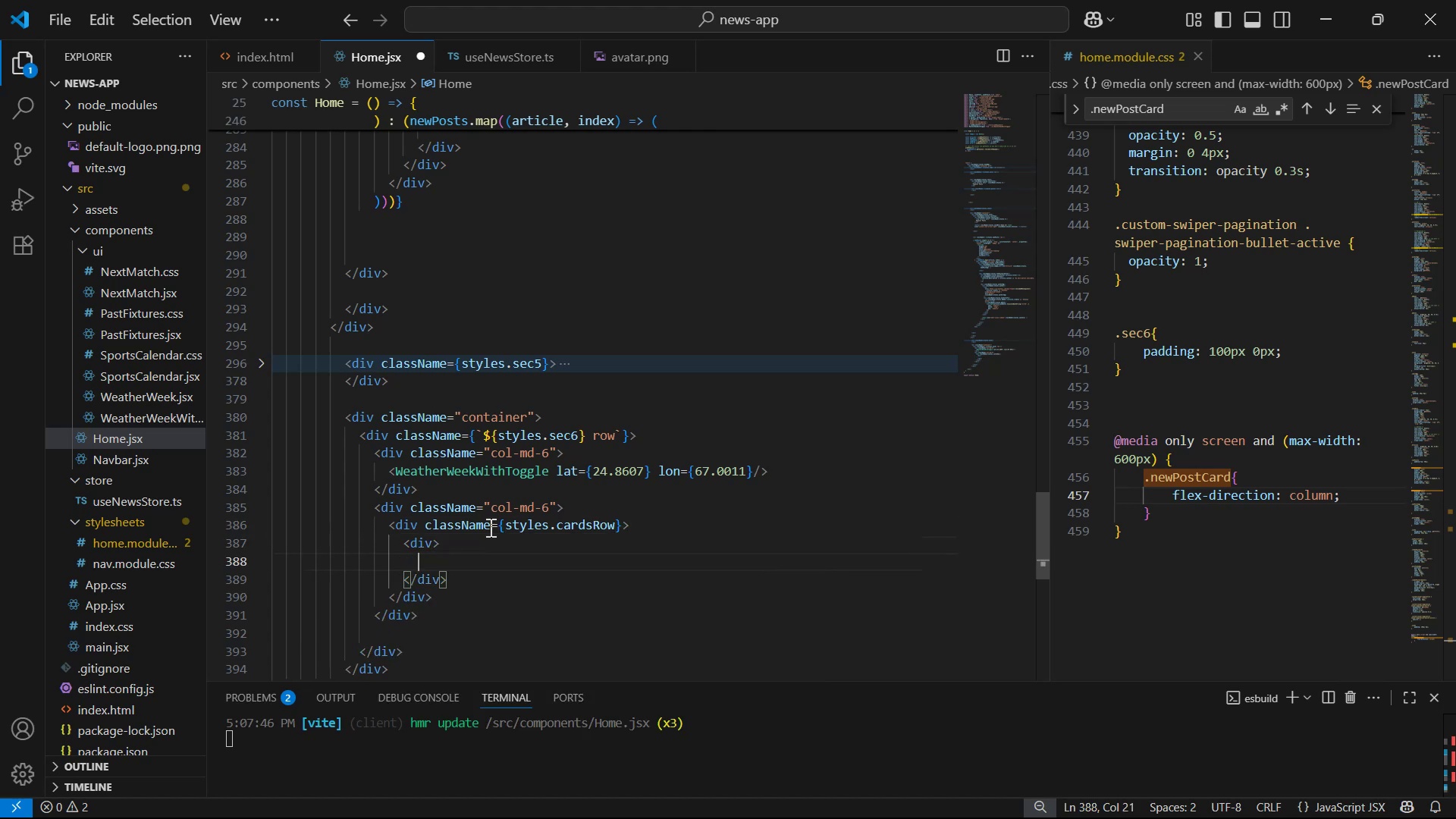 
key(ArrowUp)
 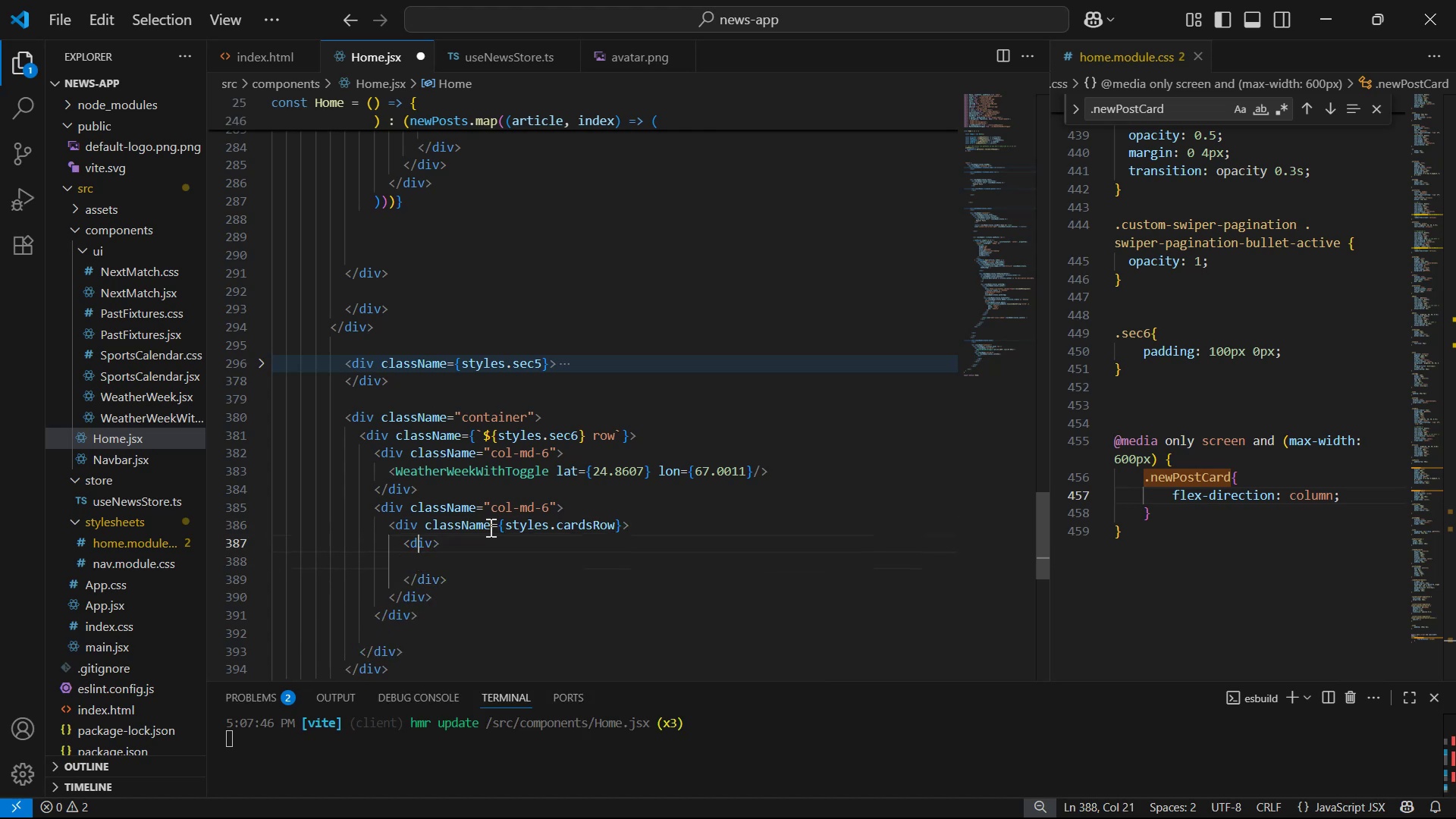 
key(ArrowRight)
 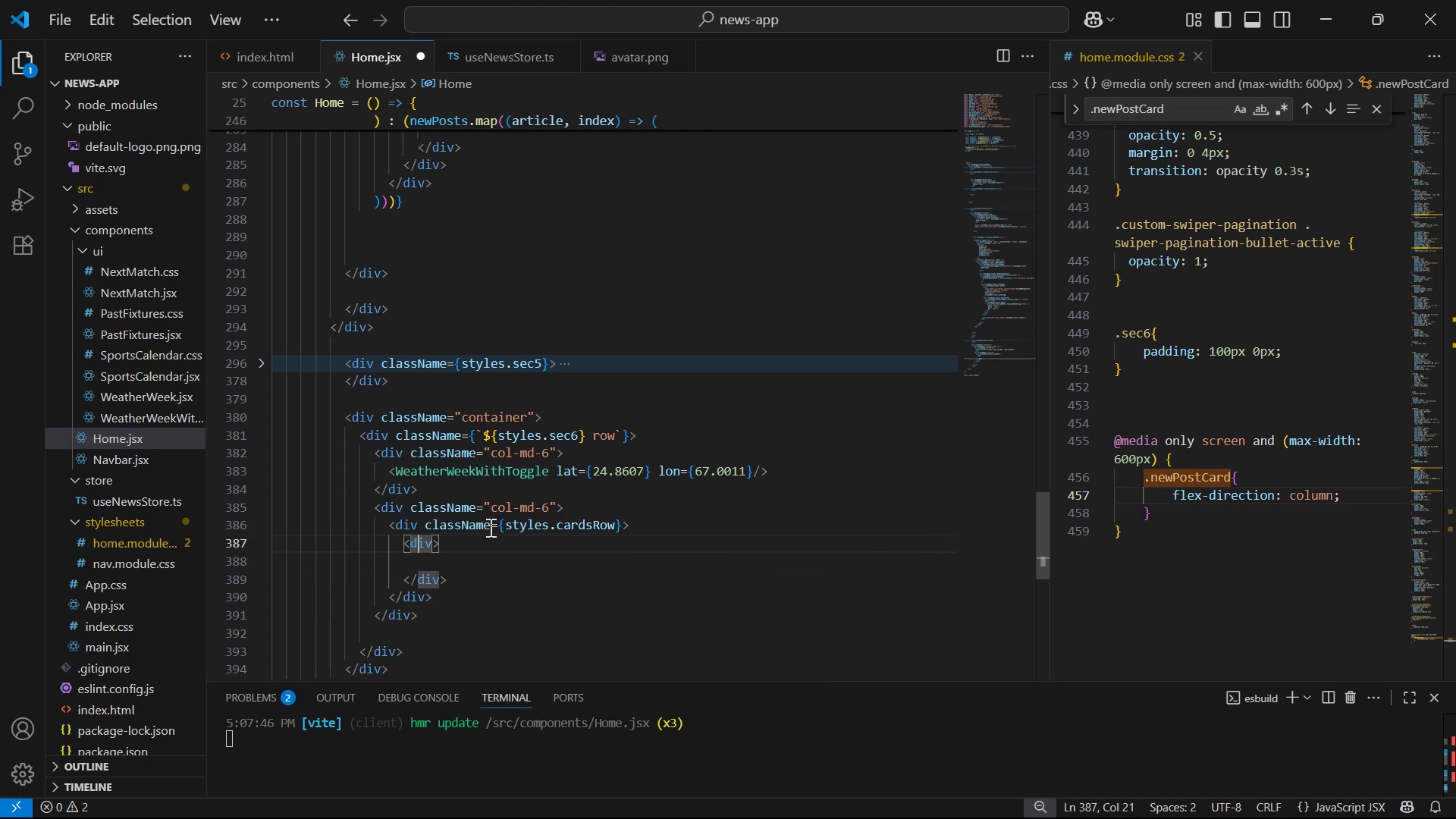 
key(ArrowRight)
 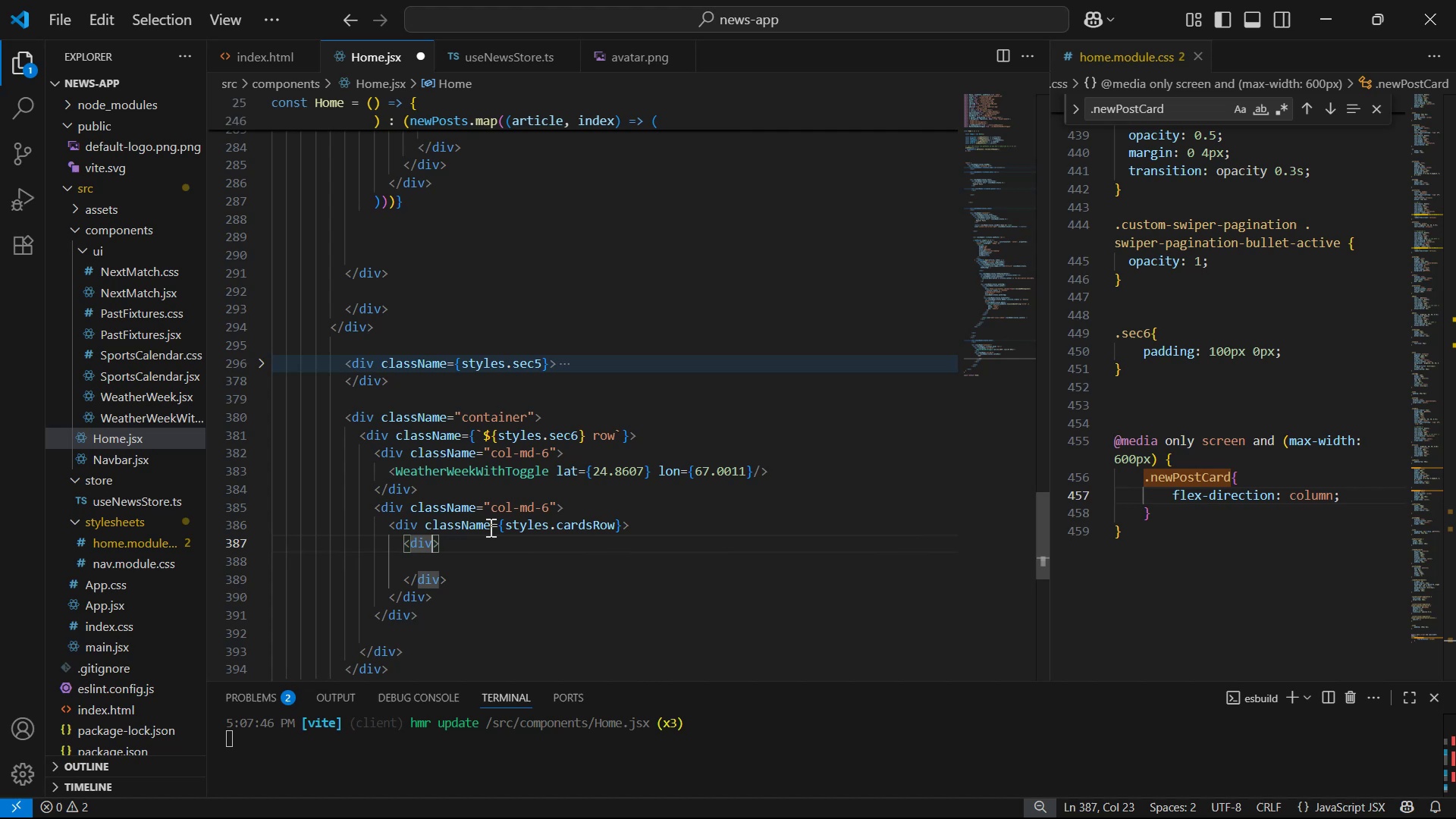 
type( cla)
 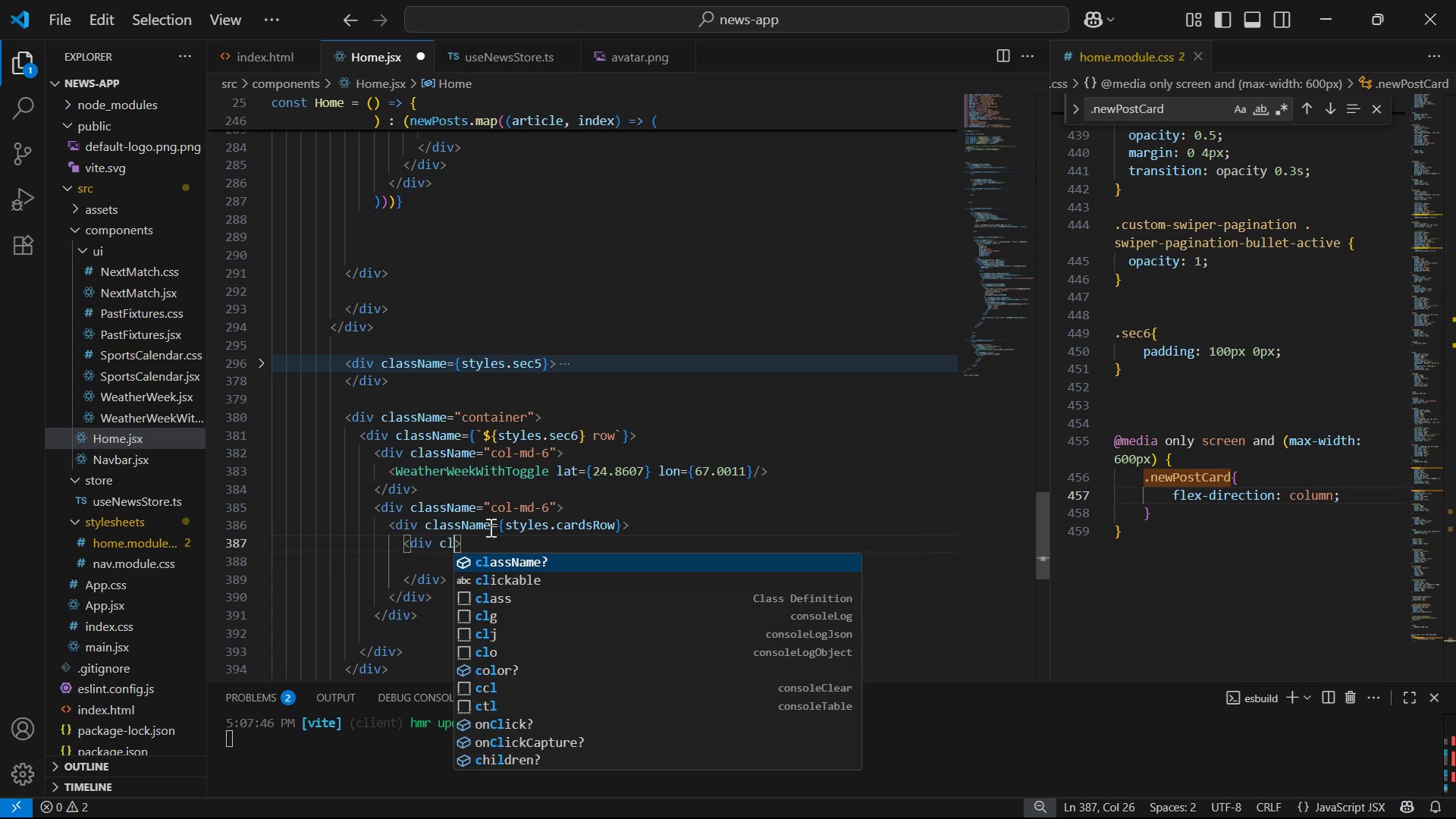 
key(Enter)
 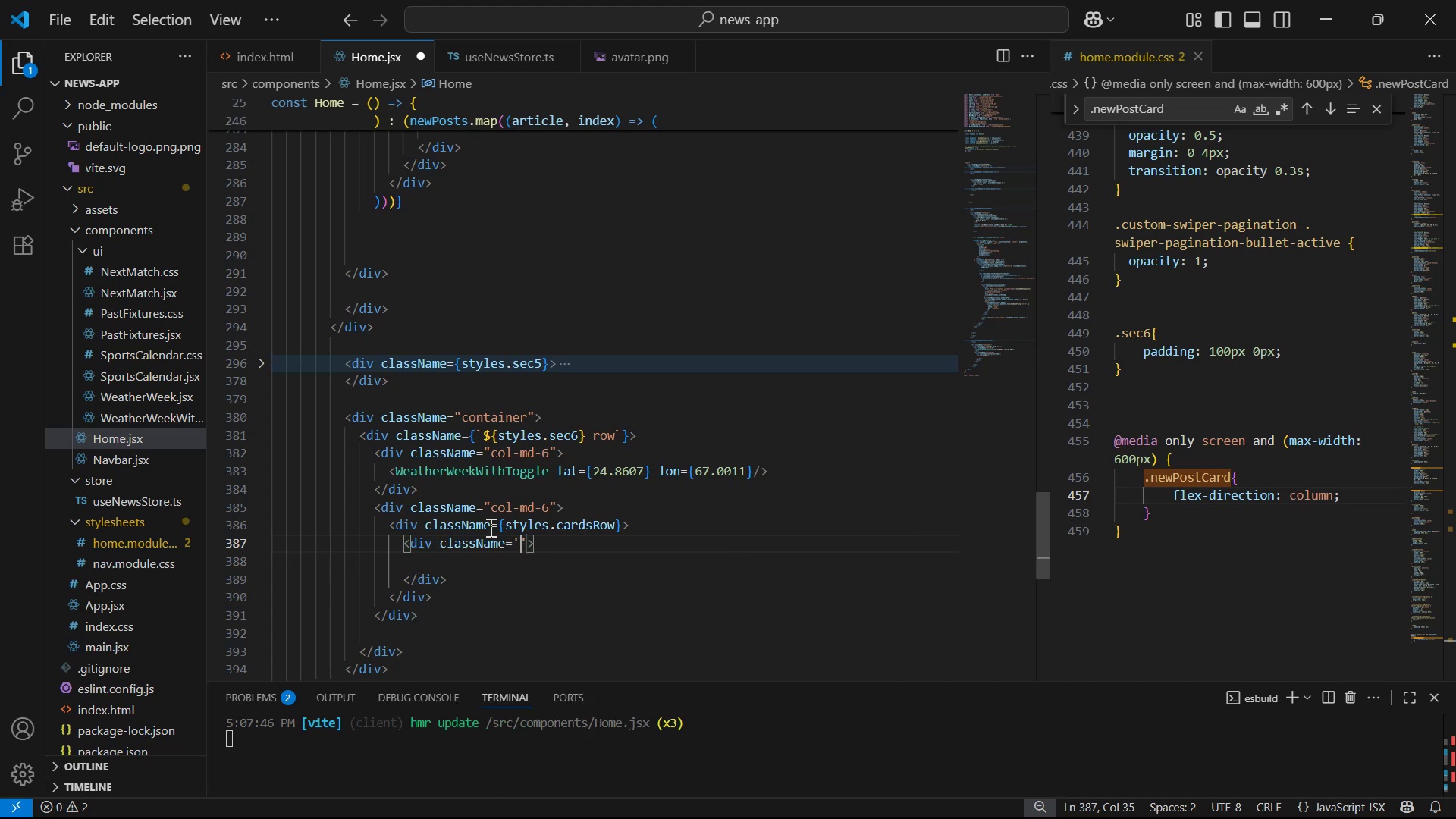 
key(ArrowRight)
 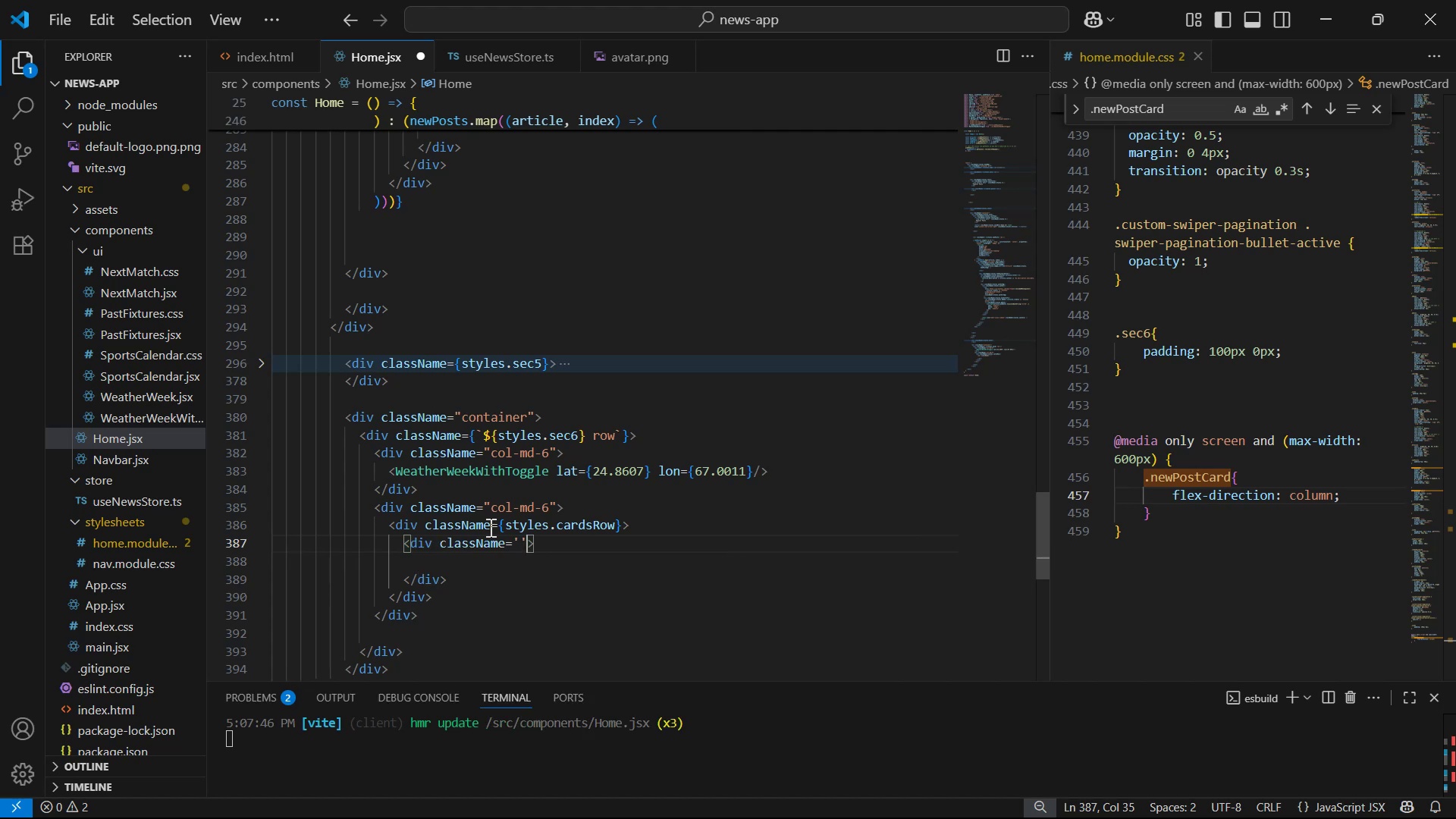 
key(Backspace)
key(Backspace)
type({sty)
 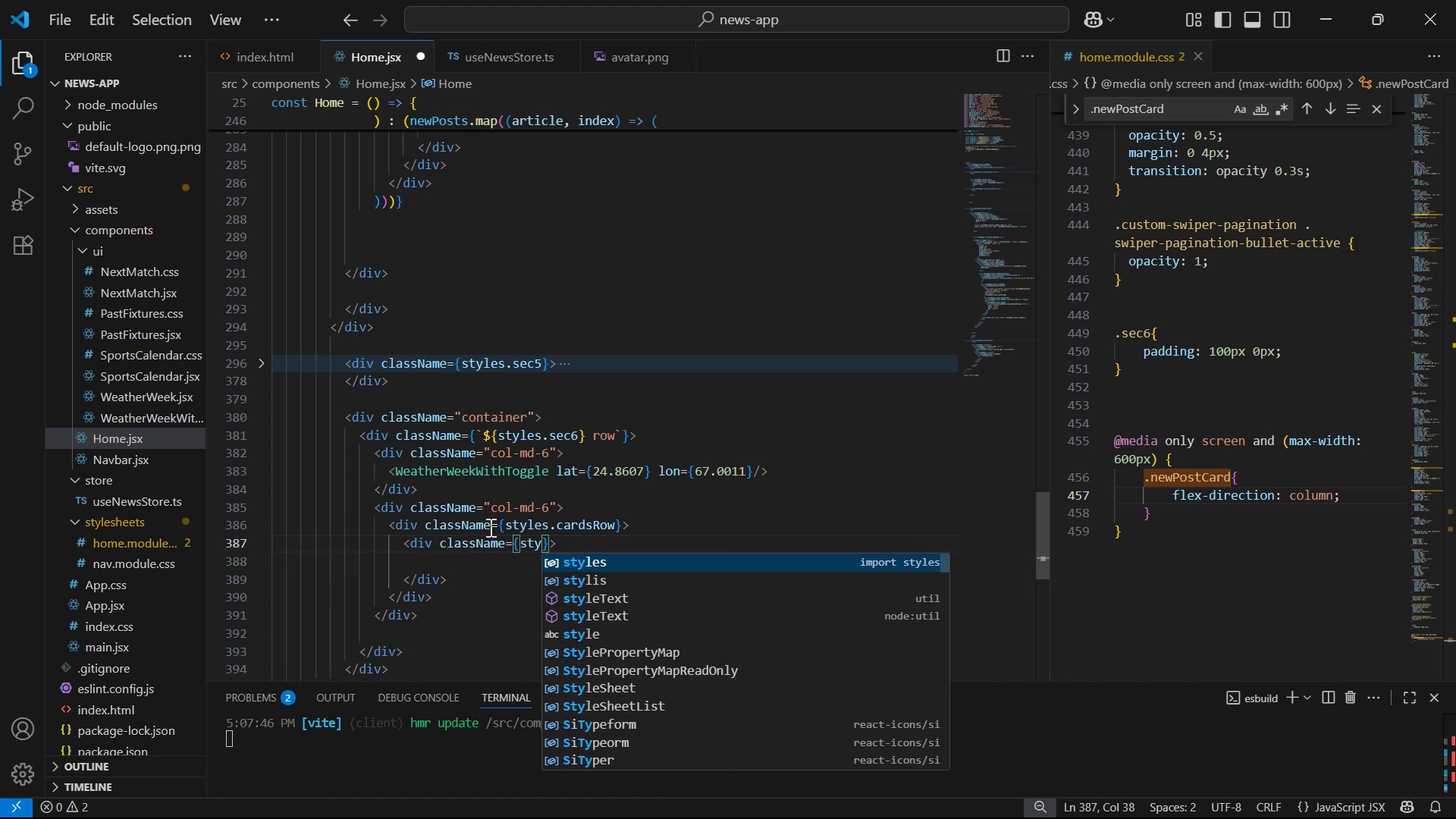 
key(Enter)
 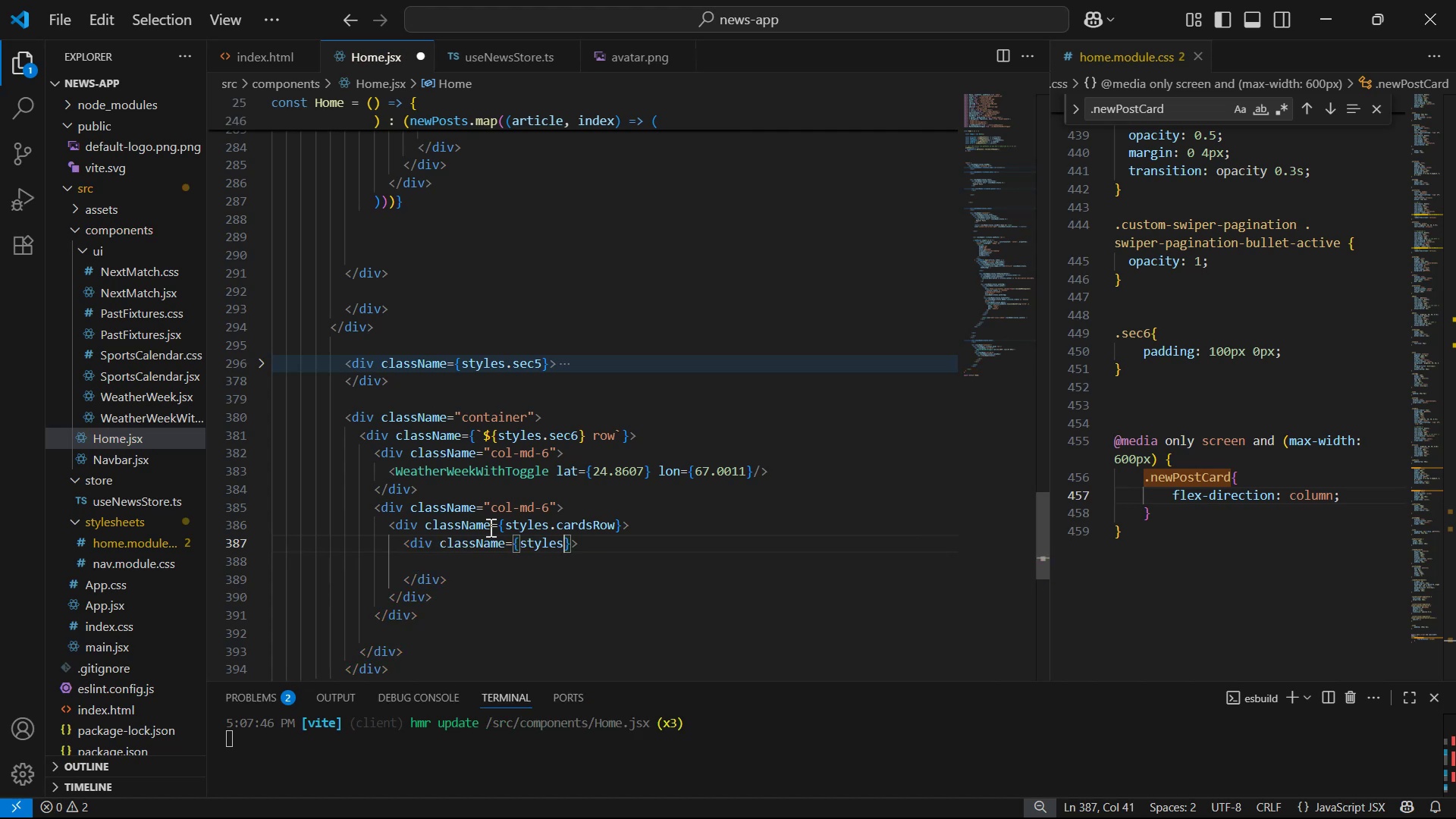 
type(.card )
key(Backspace)
 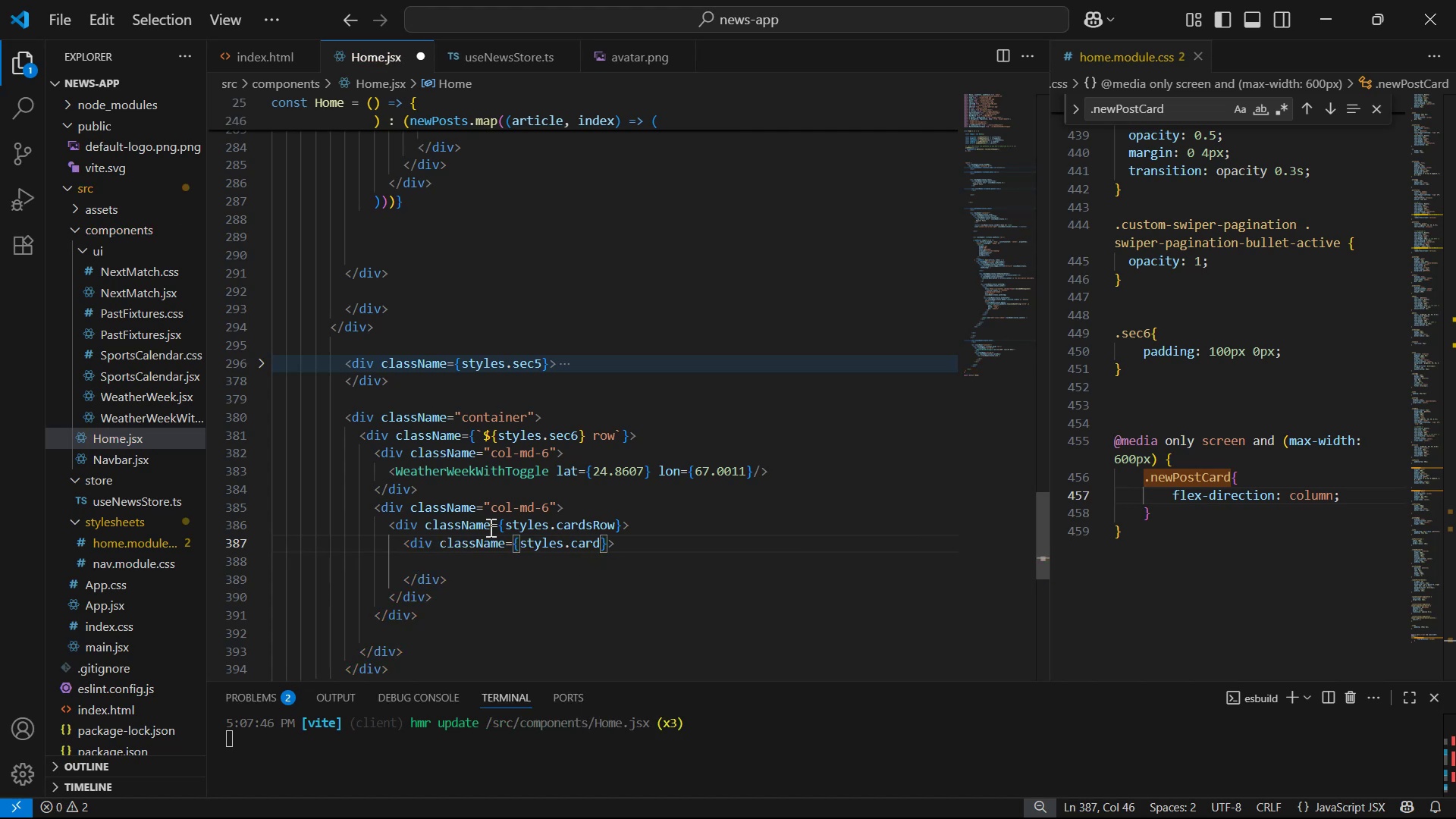 
key(ArrowDown)
 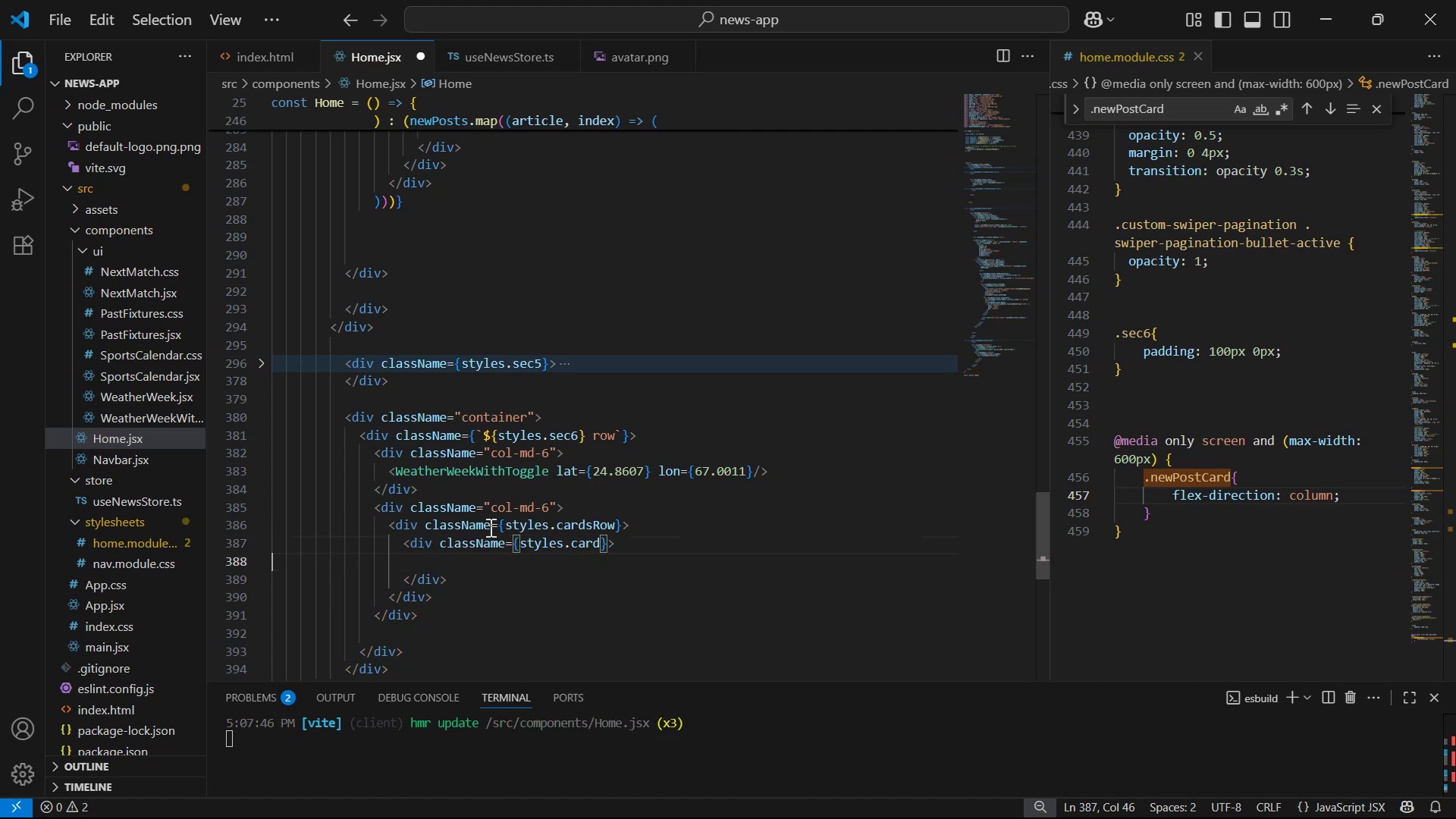 
key(ArrowDown)
 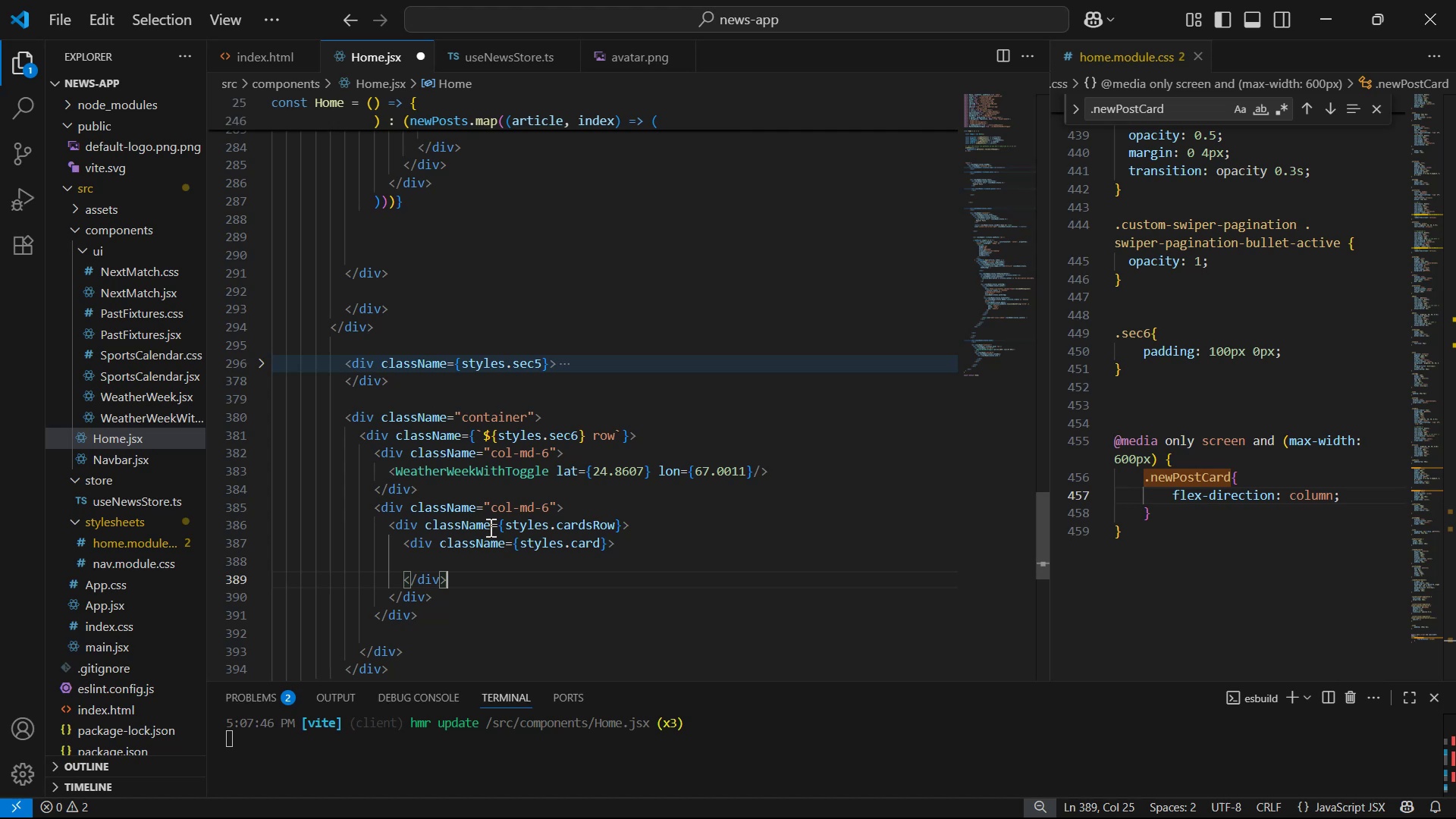 
key(ArrowLeft)
 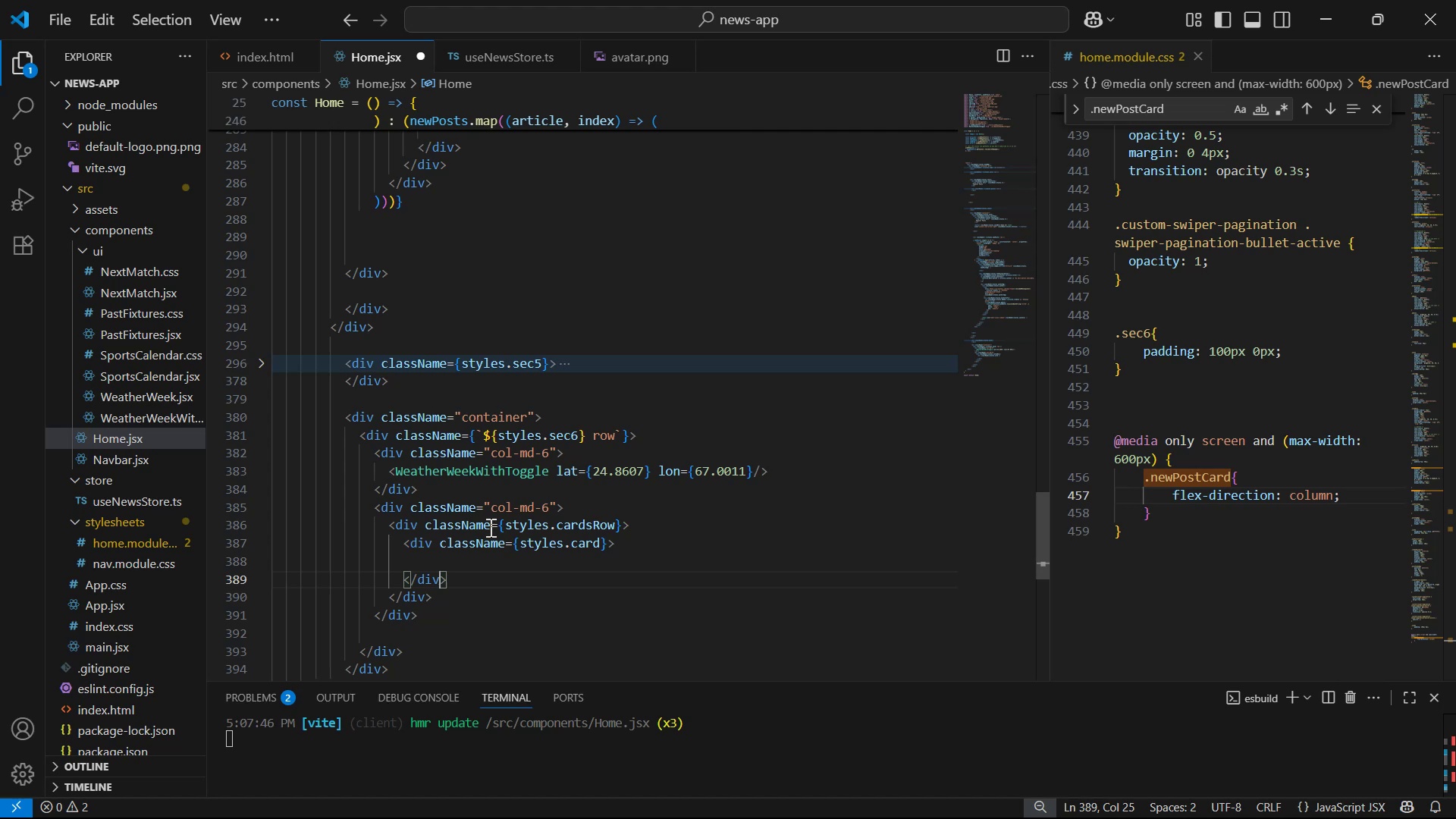 
key(ArrowLeft)
 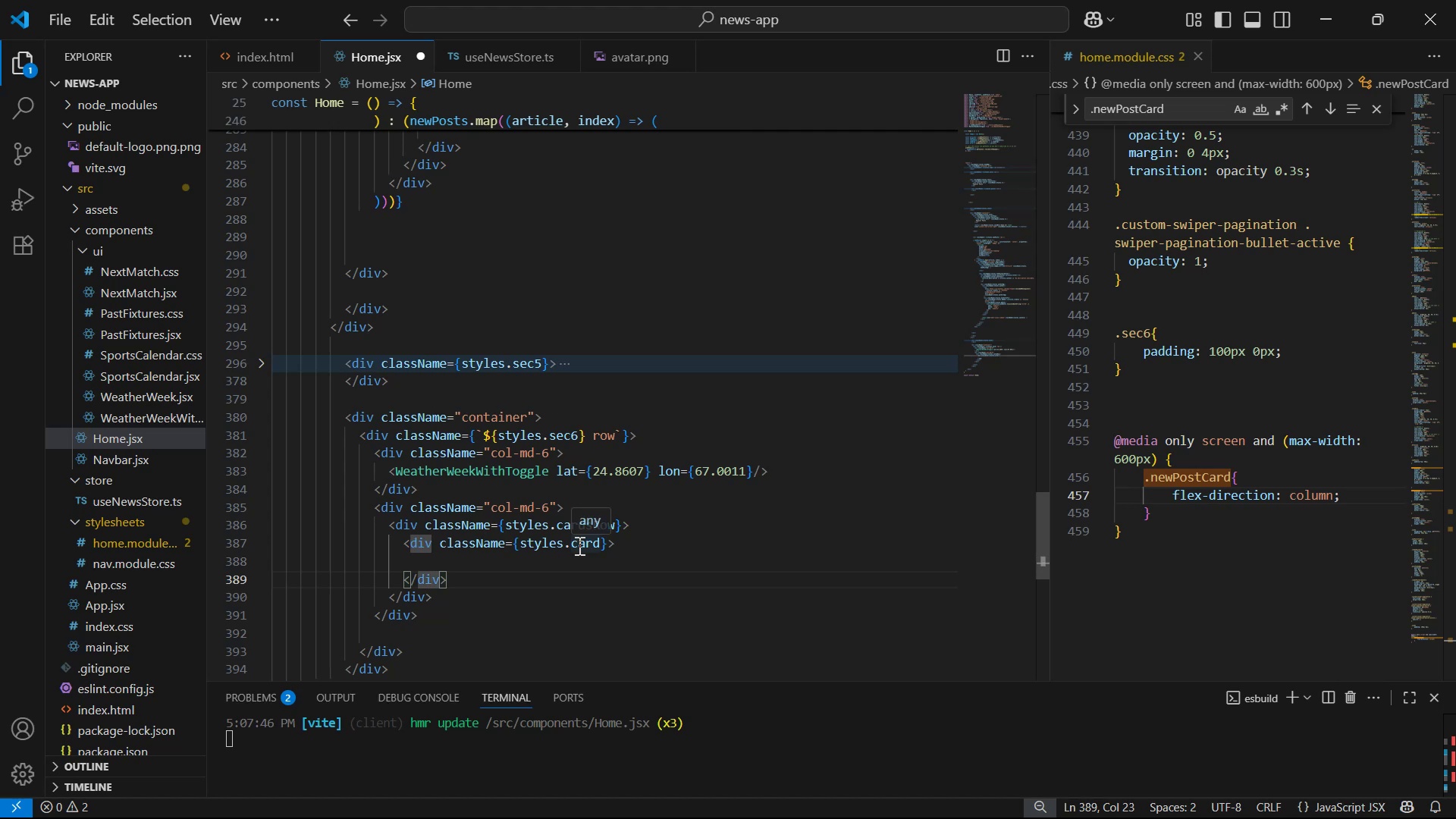 
left_click([568, 543])
 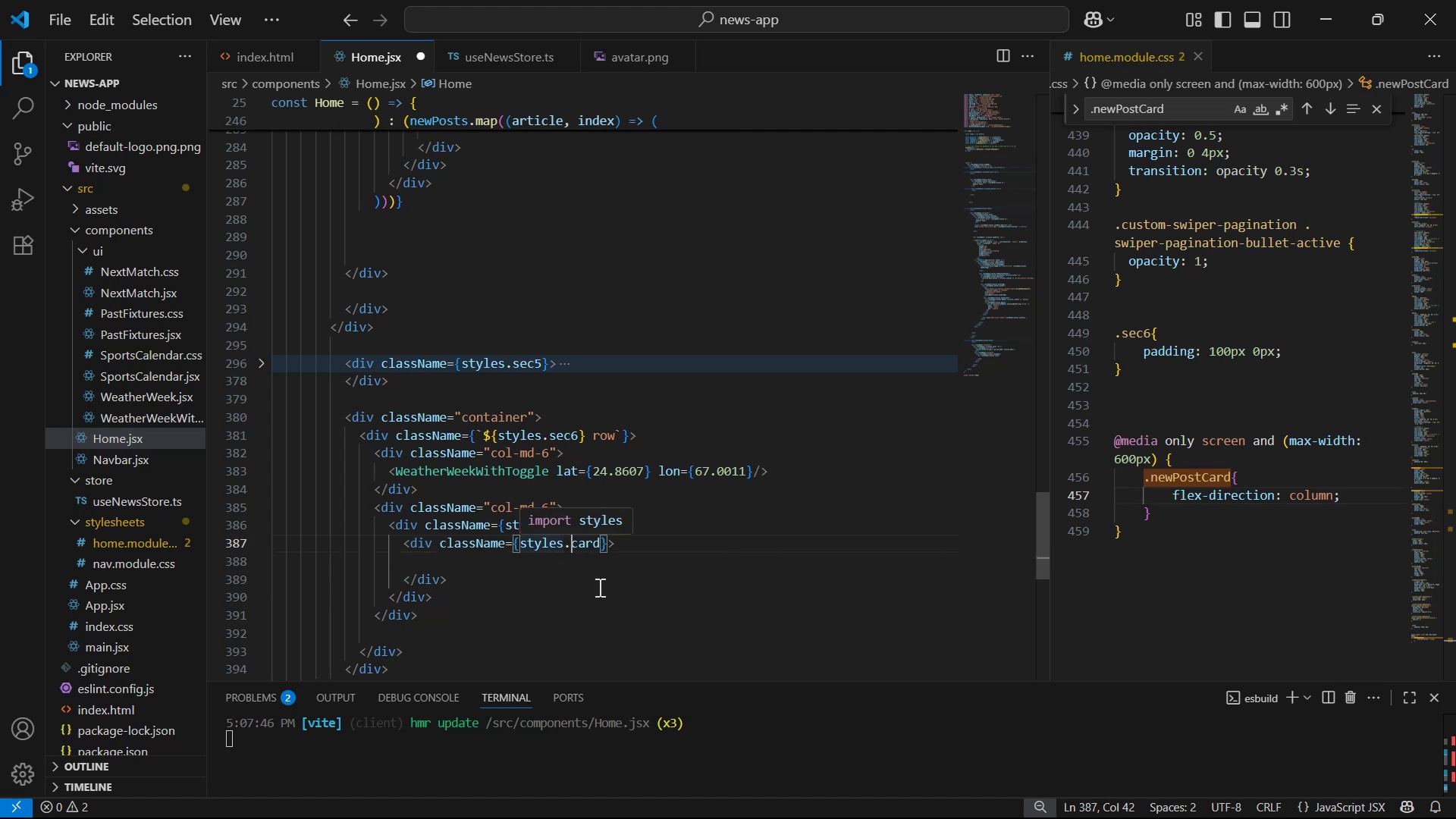 
key(W)
 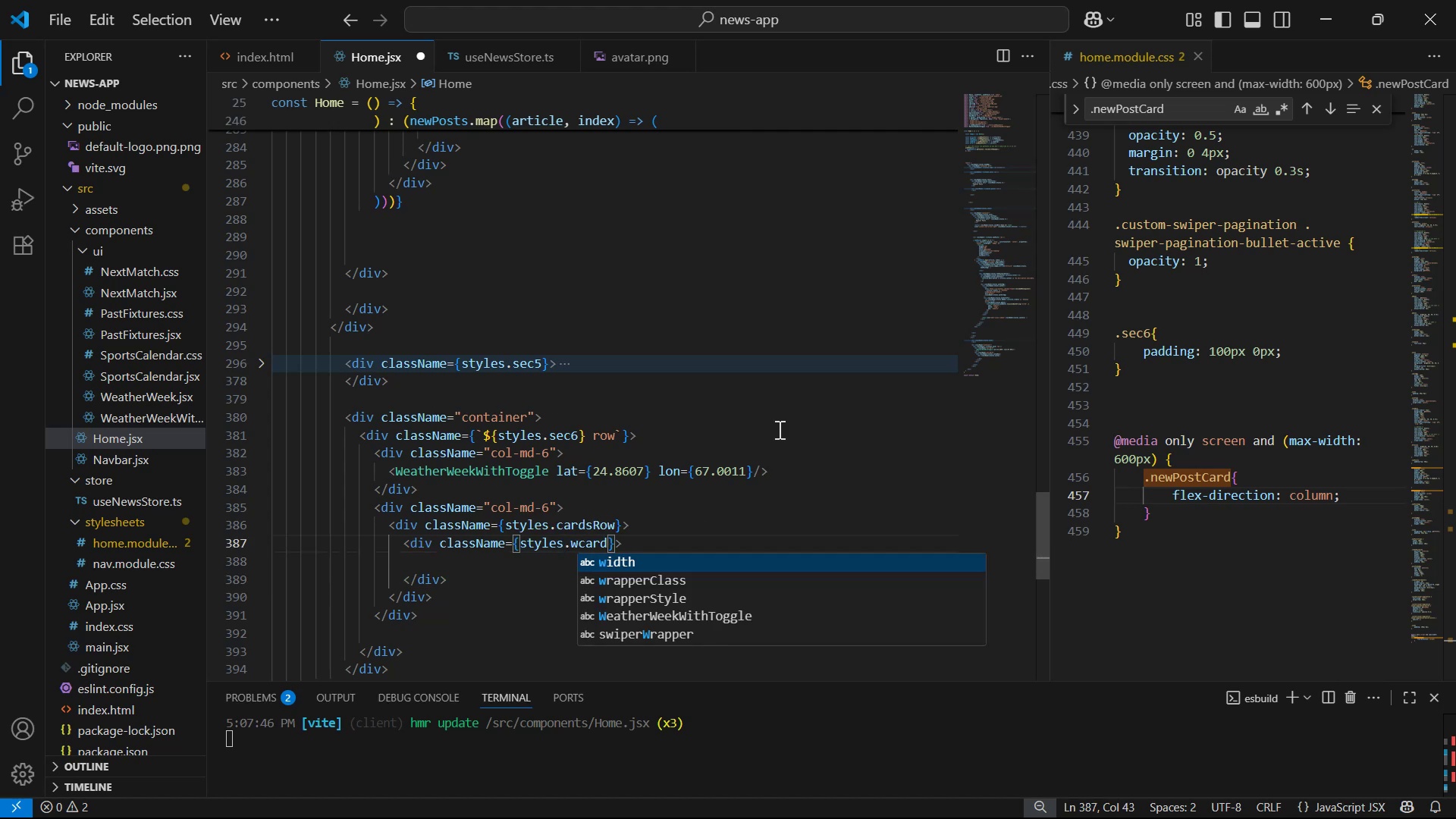 
left_click([754, 465])
 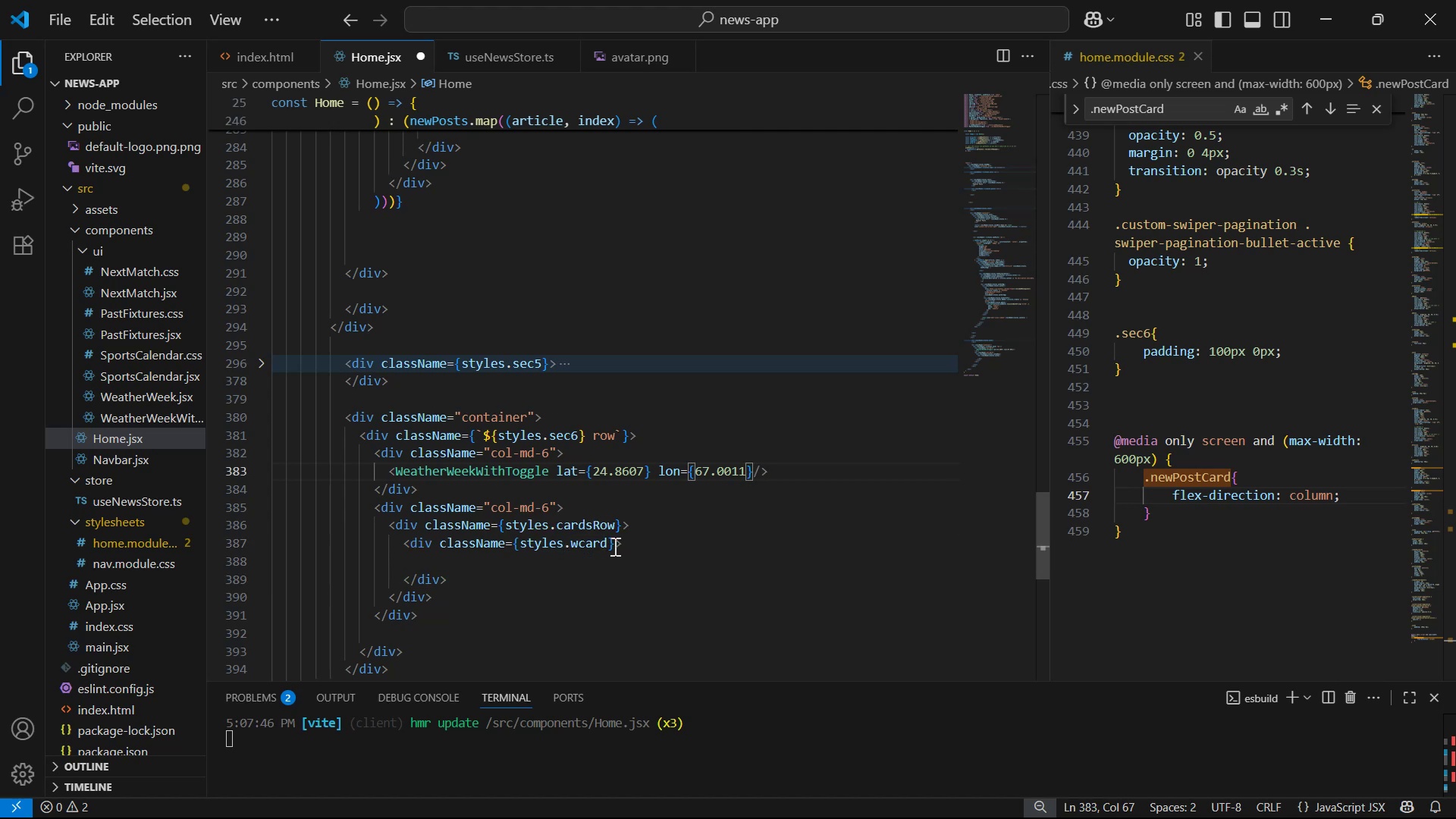 
left_click([609, 543])
 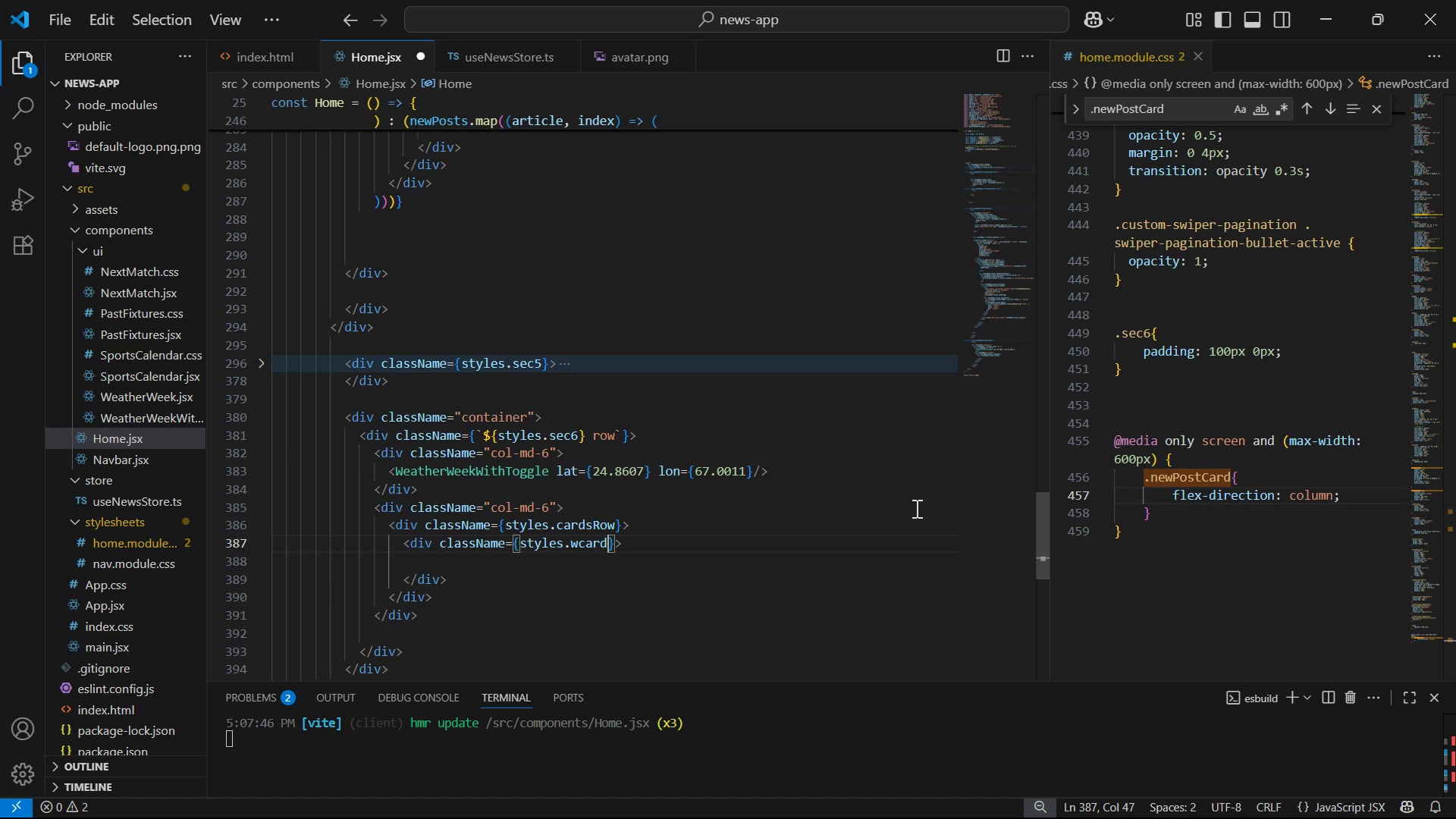 
wait(5.84)
 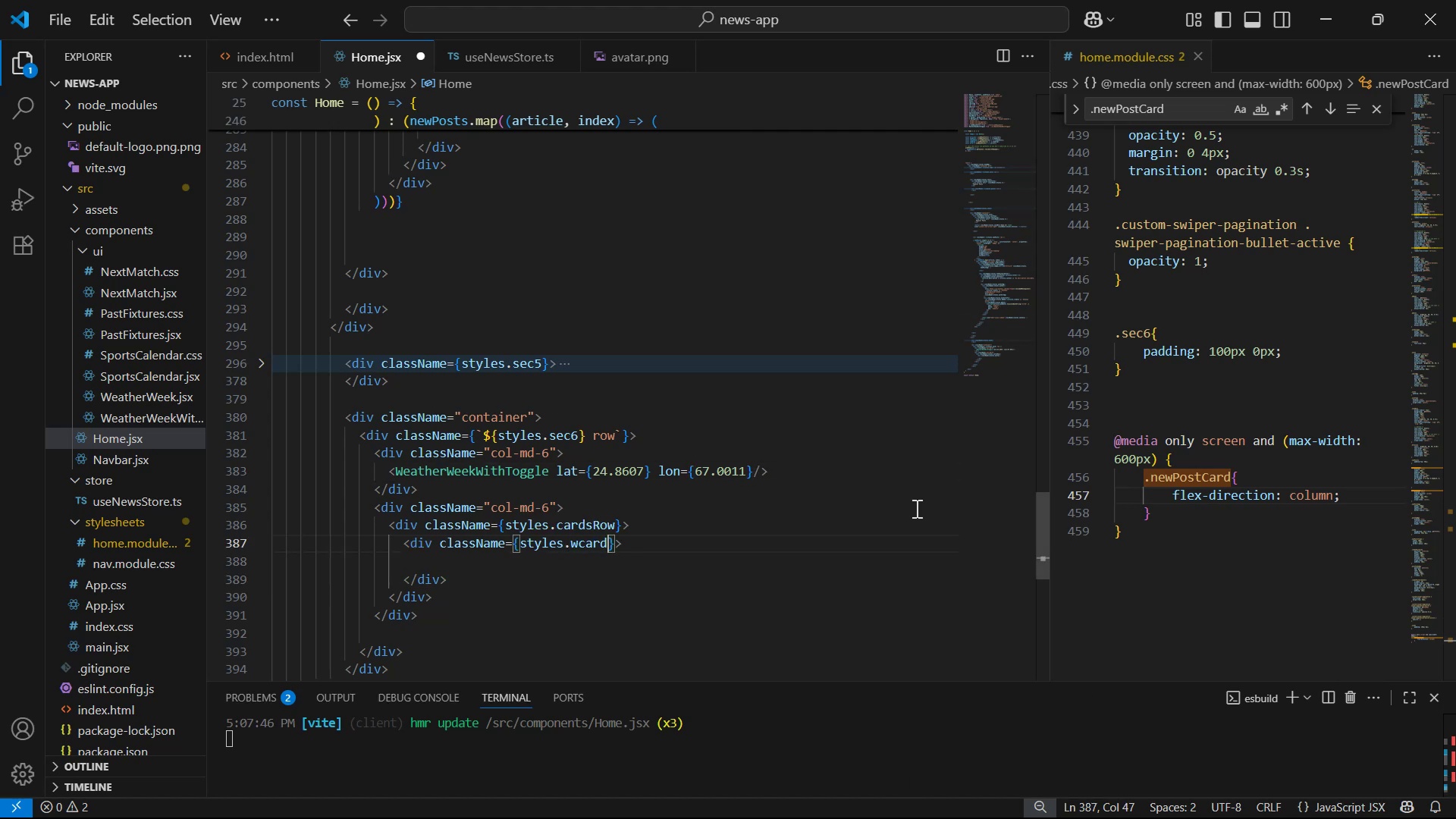 
key(1)
 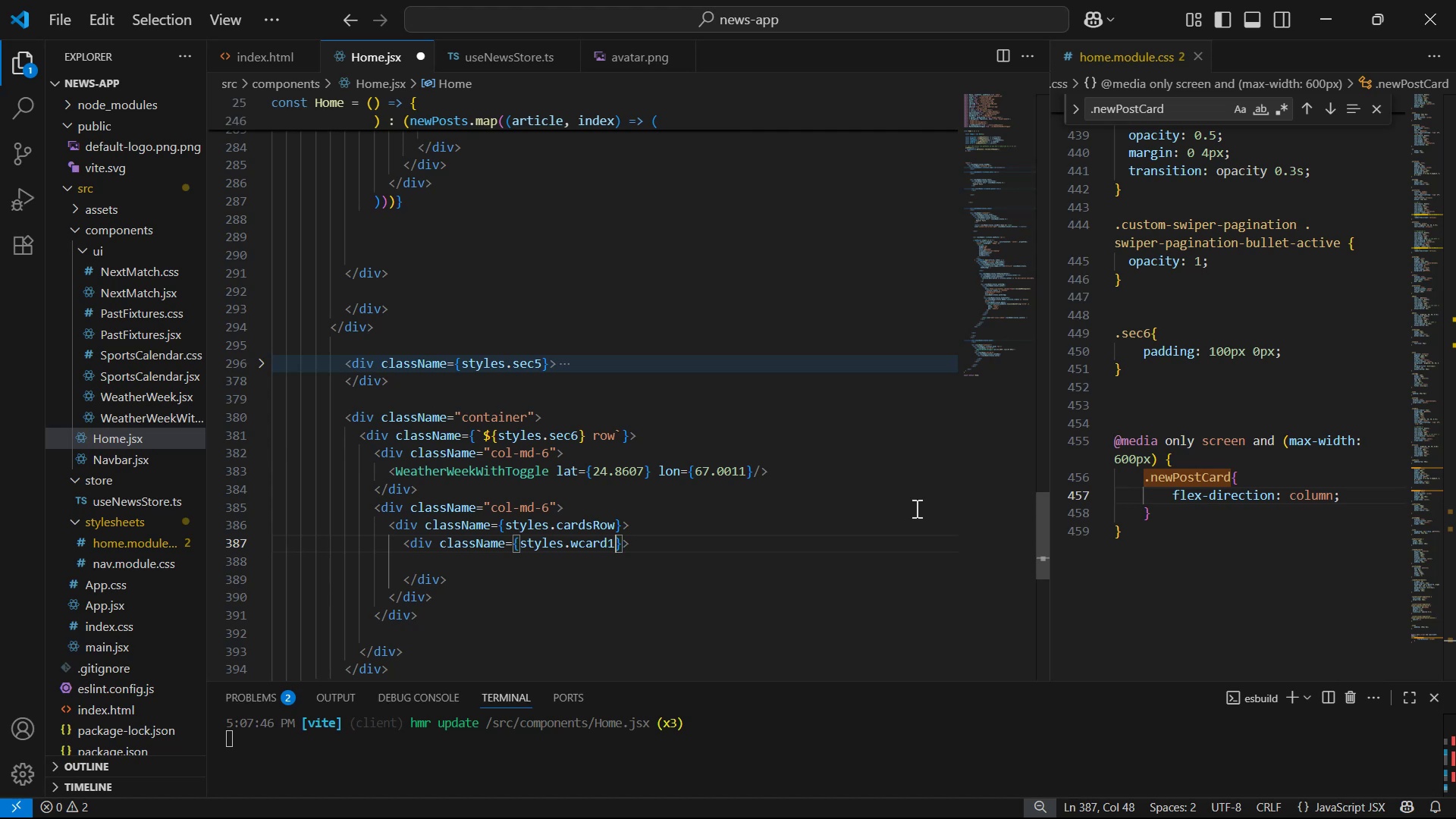 
key(Control+S)
 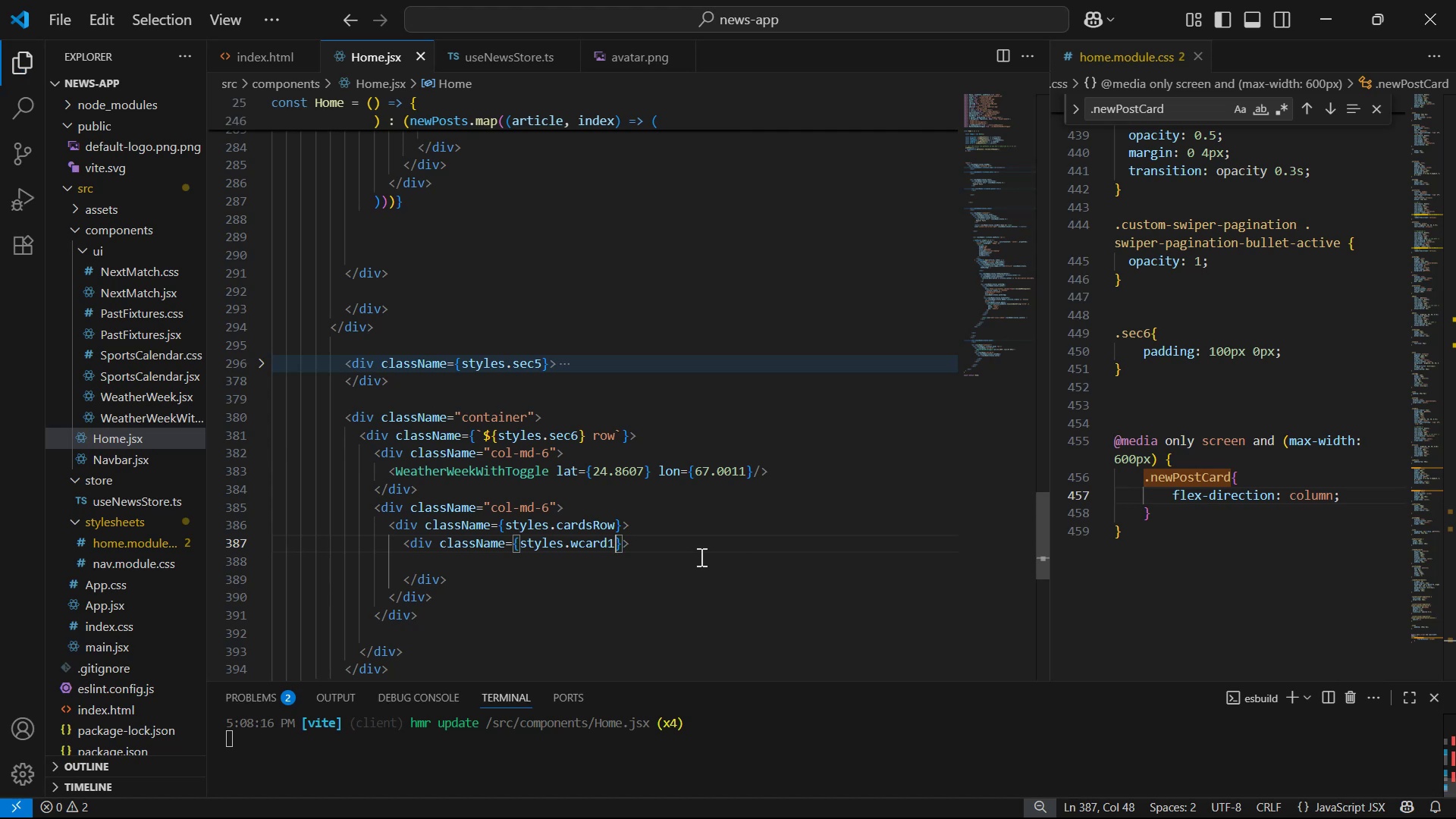 
left_click([701, 549])
 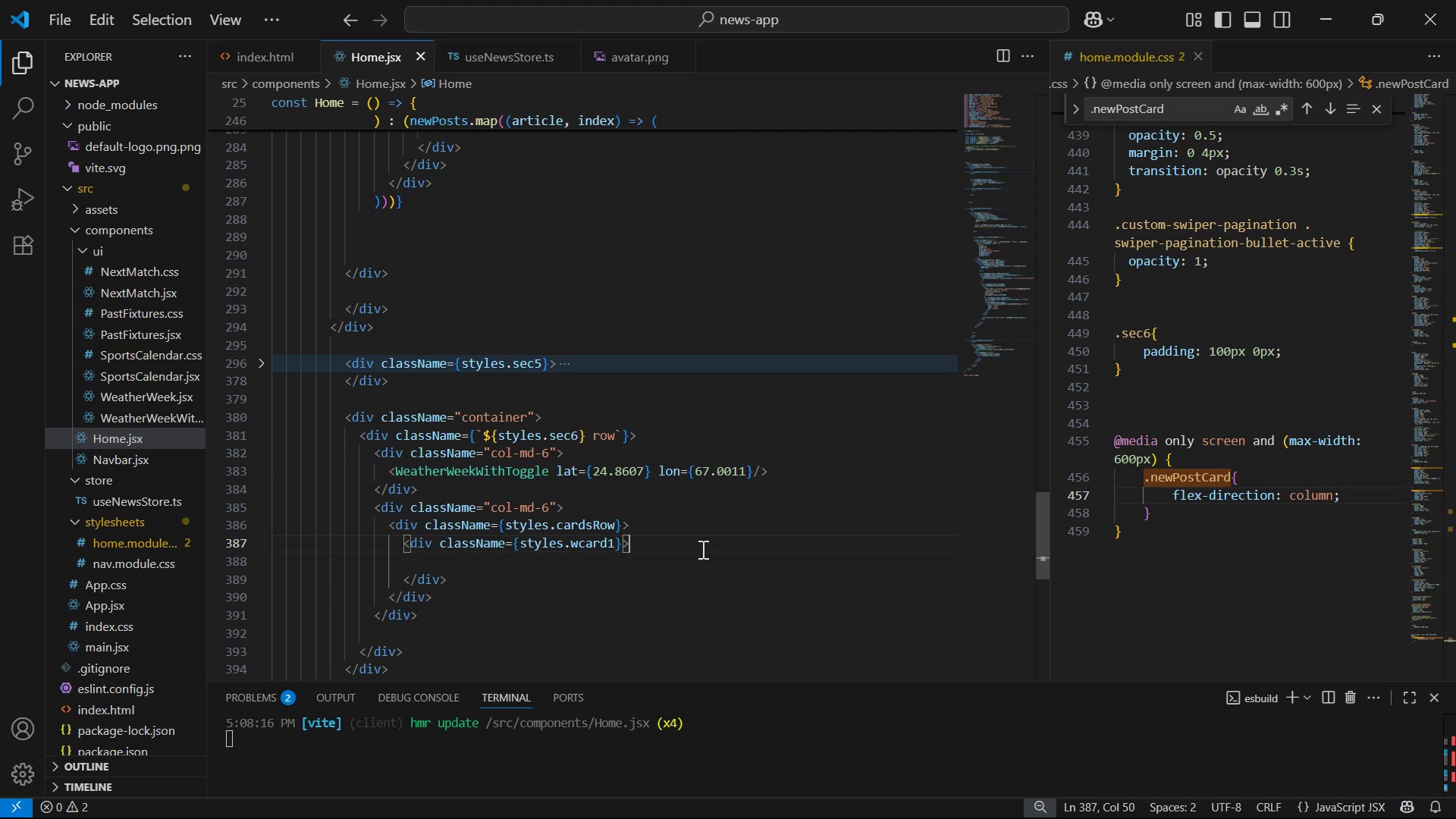 
key(Enter)
 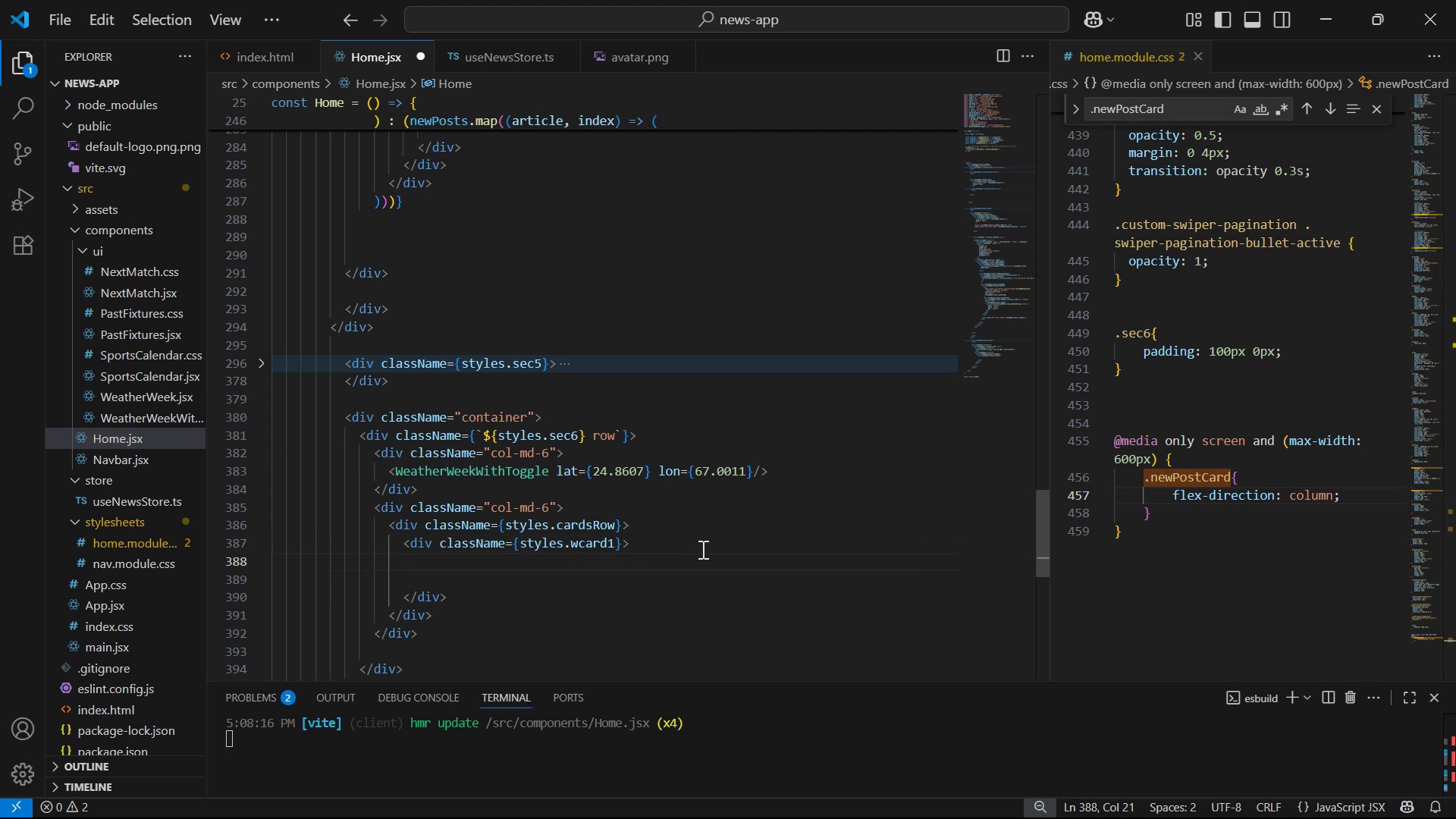 
type(div)
 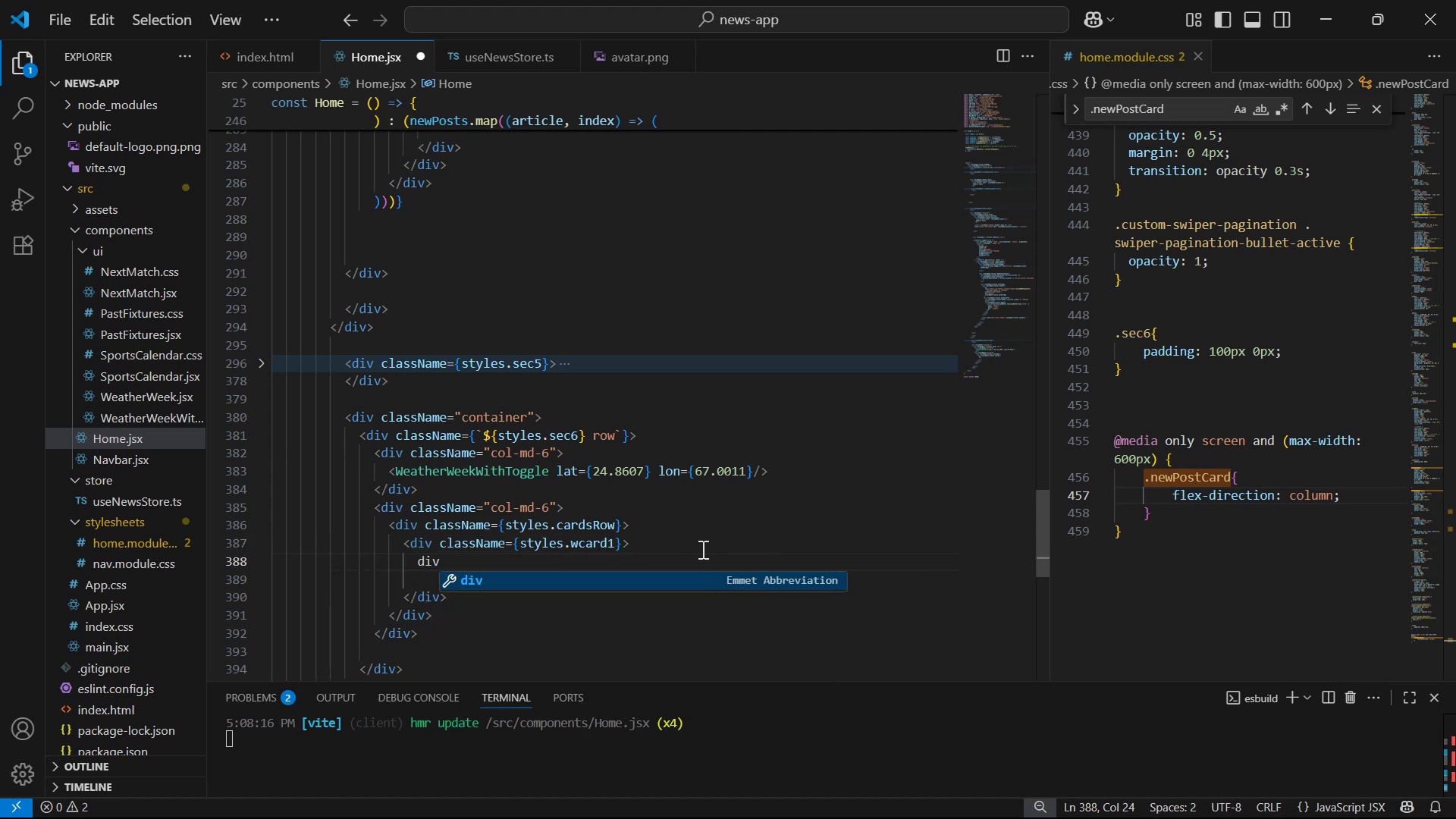 
key(Enter)
 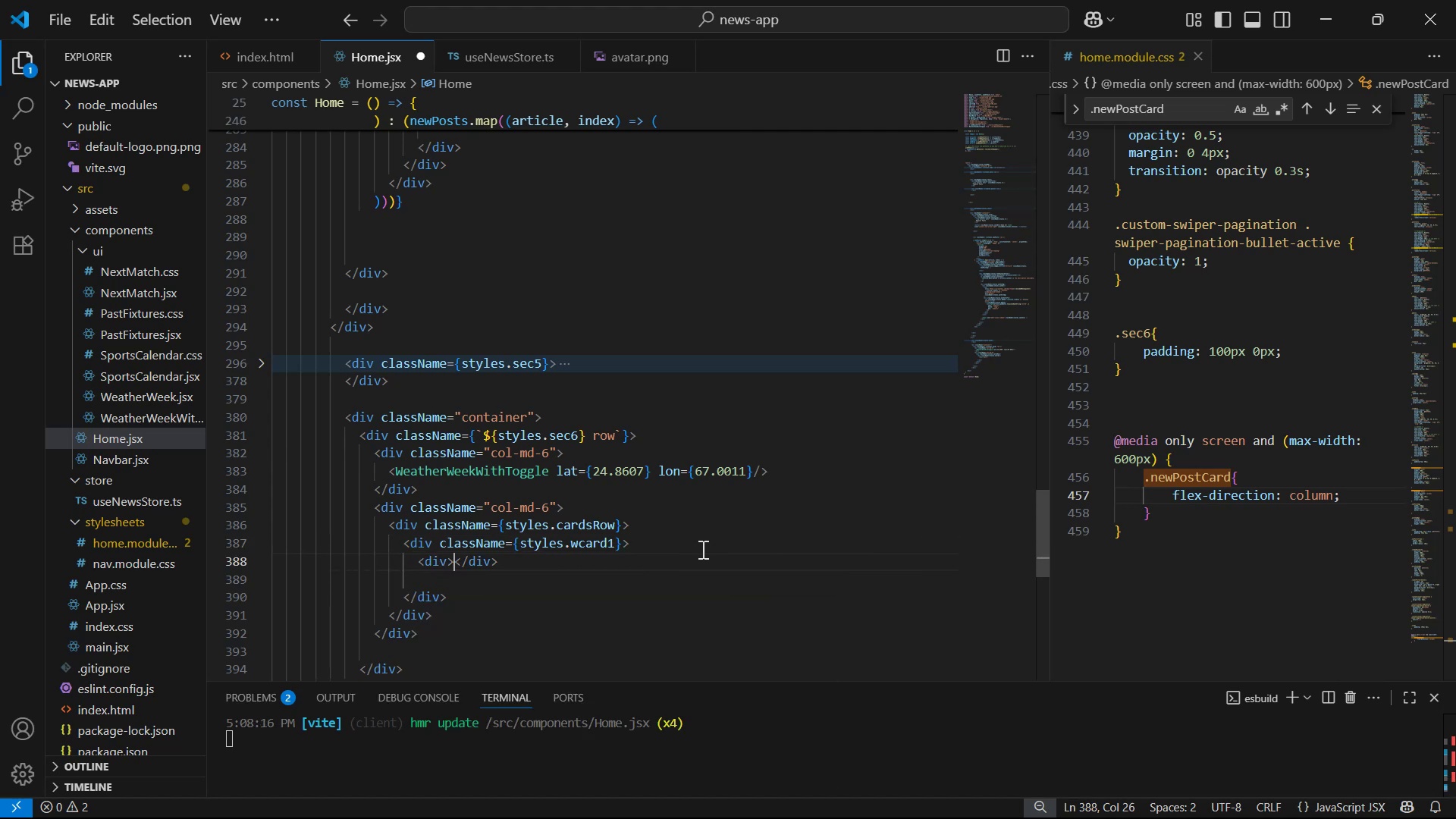 
key(Enter)
 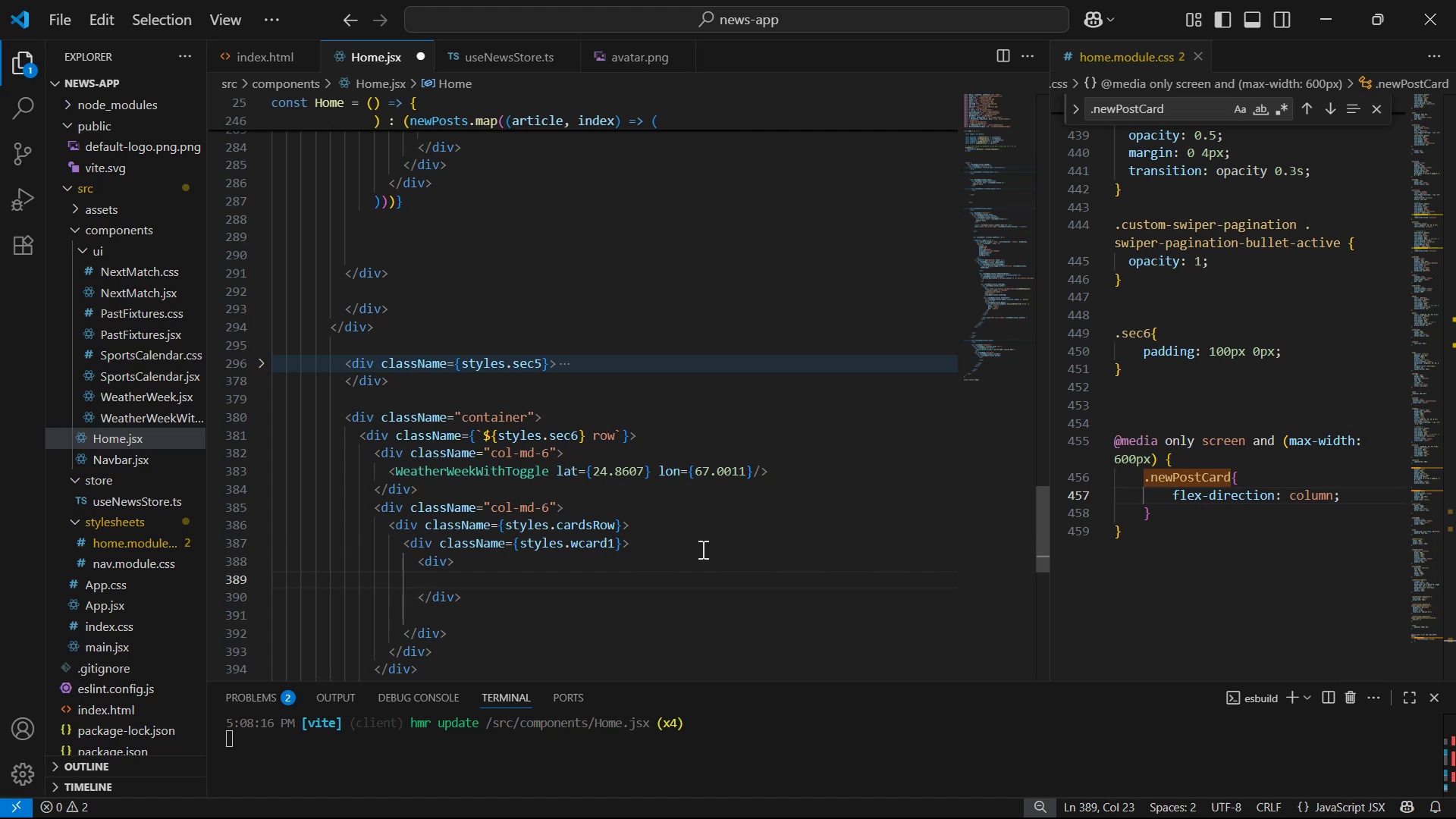 
key(ArrowUp)
 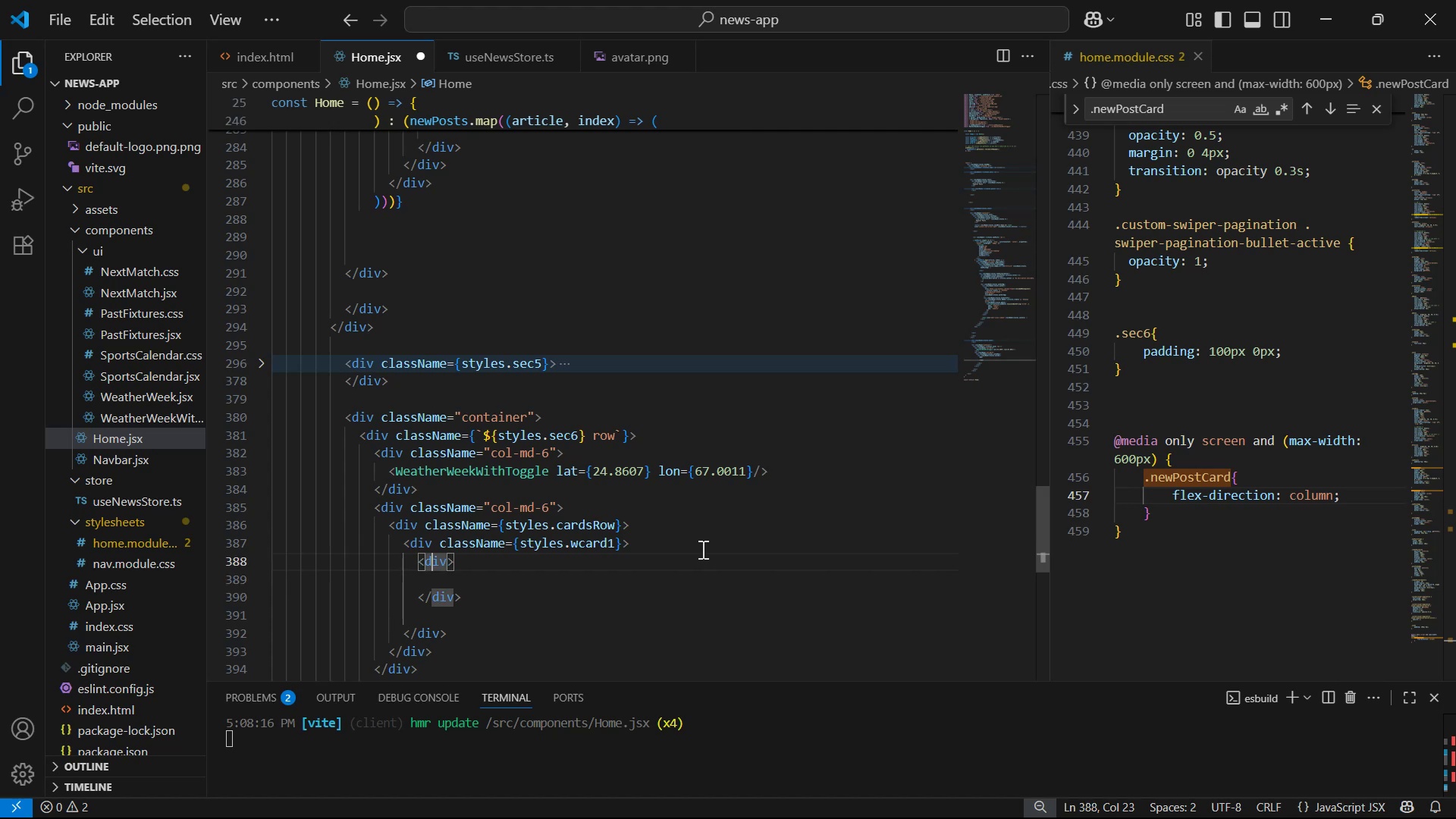 
key(ArrowRight)
 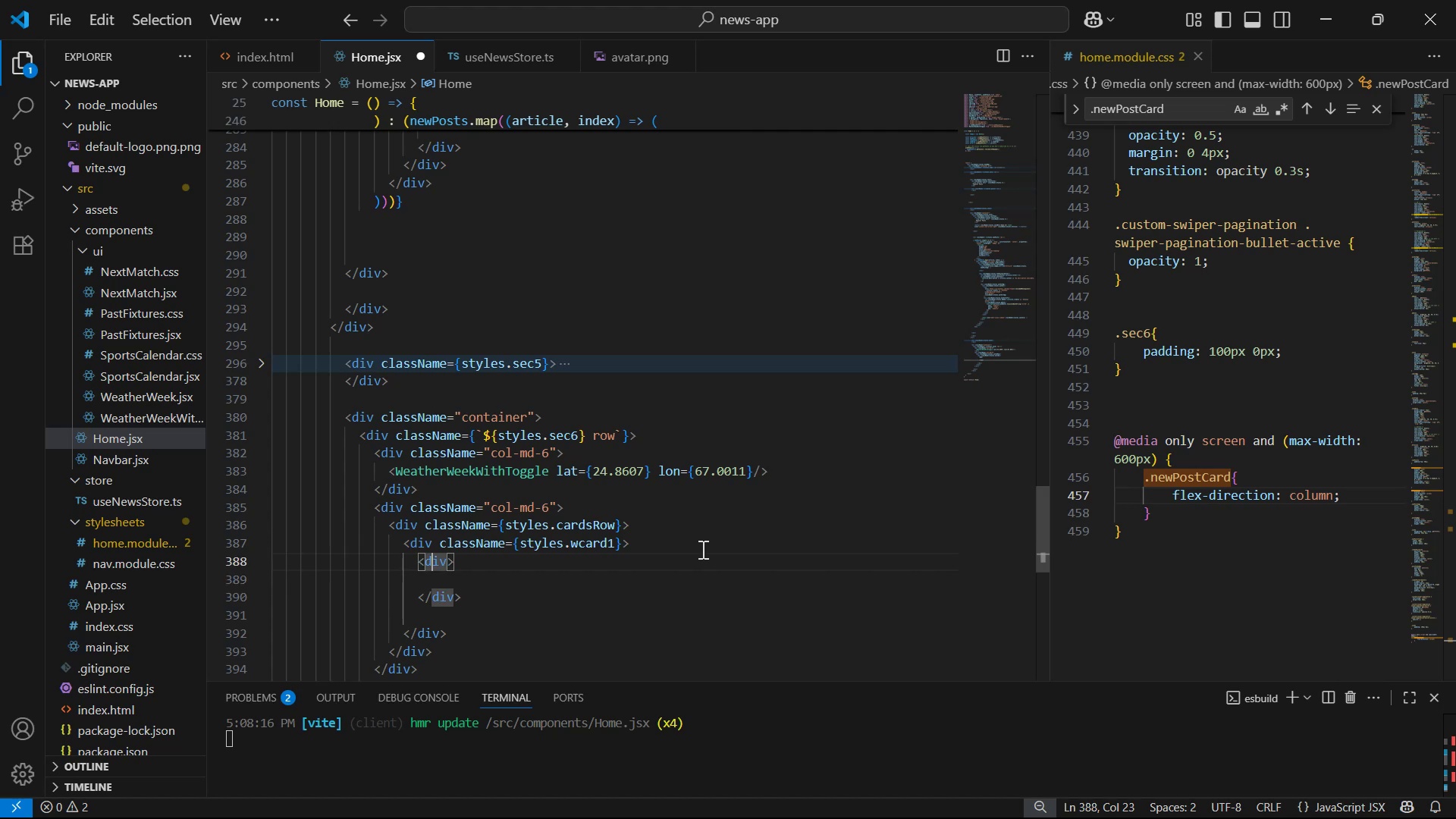 
key(ArrowRight)
 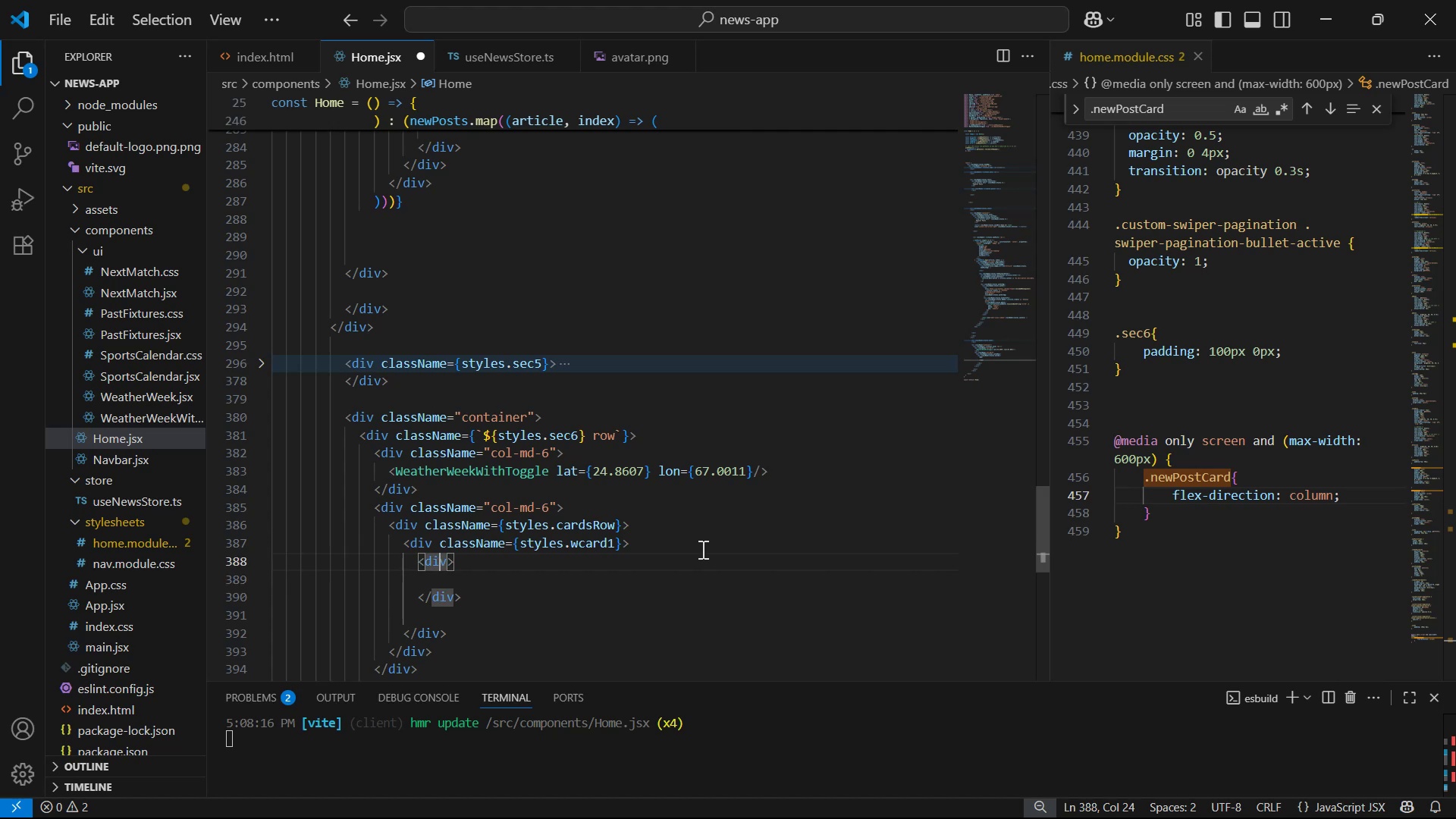 
type( cla)
 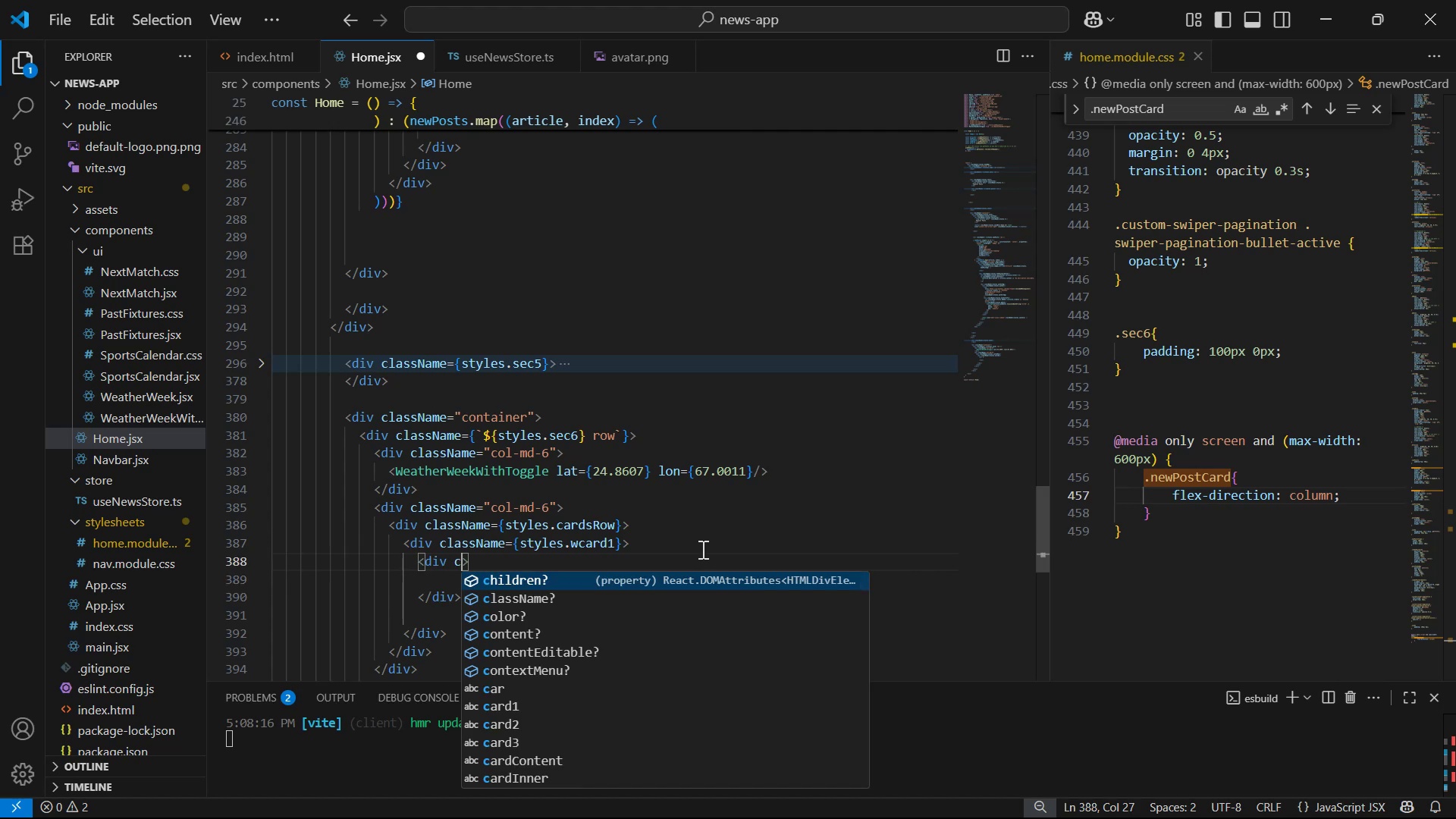 
key(Enter)
 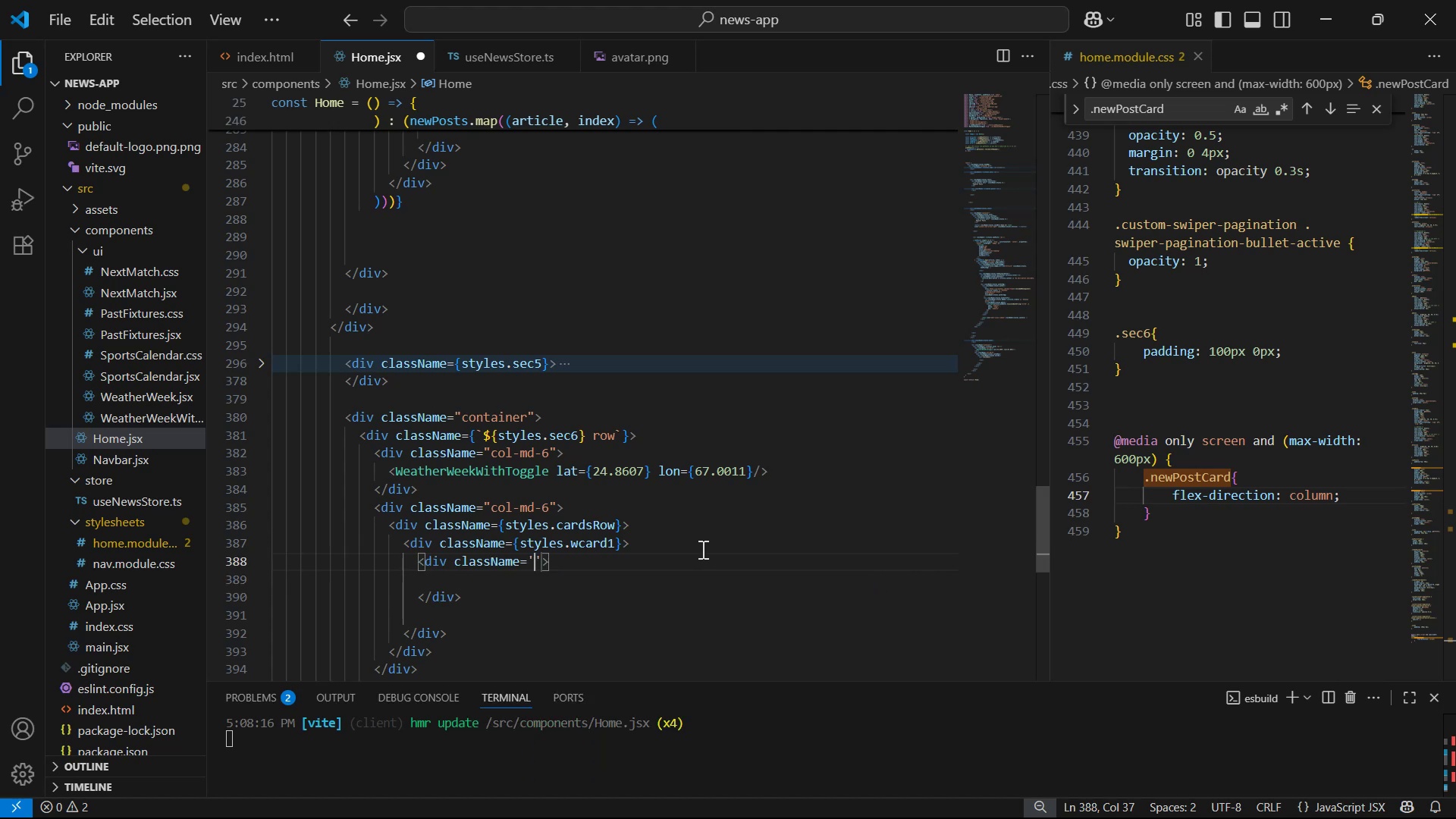 
key(ArrowRight)
 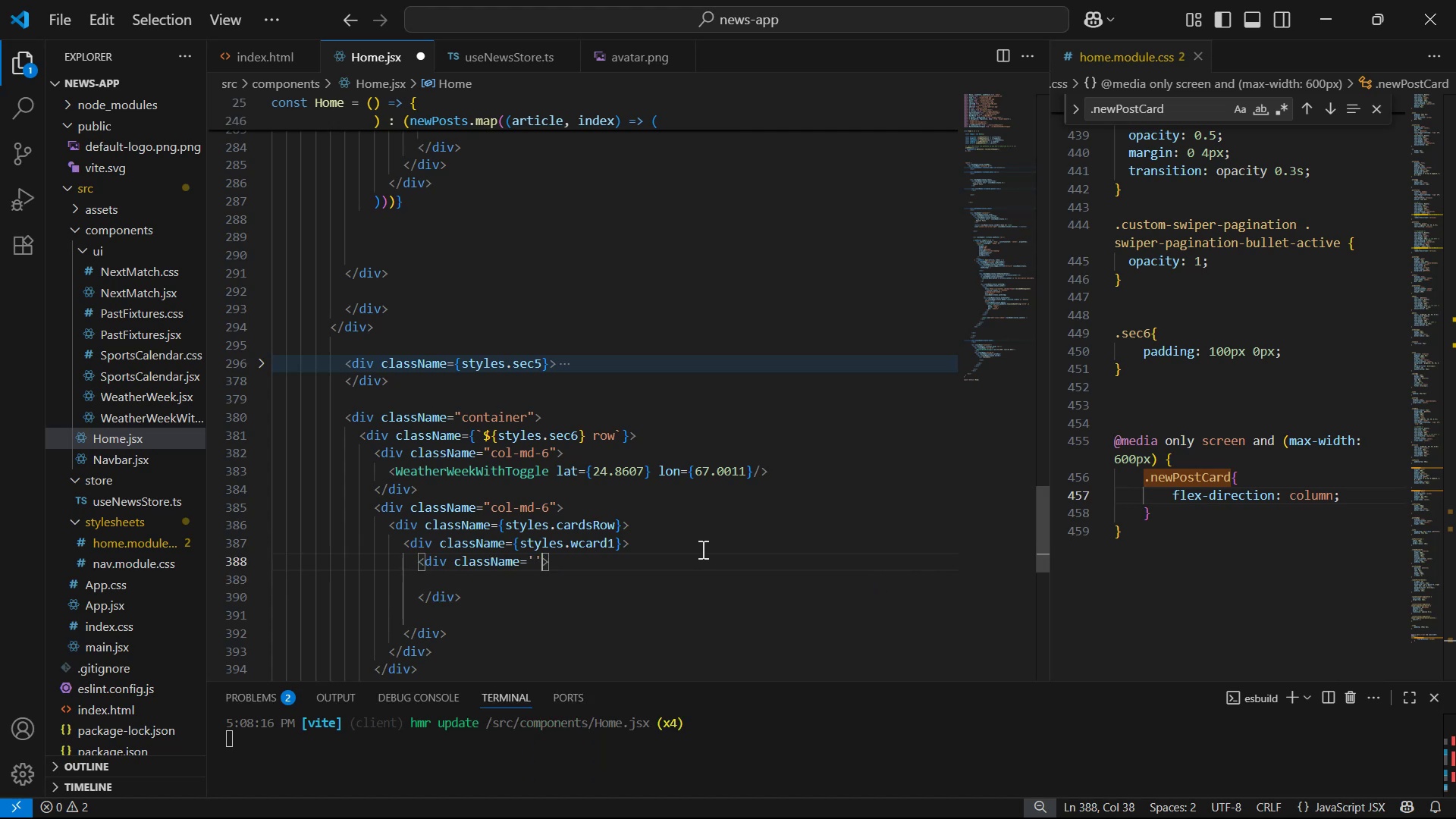 
key(Backspace)
key(Backspace)
type({sty)
 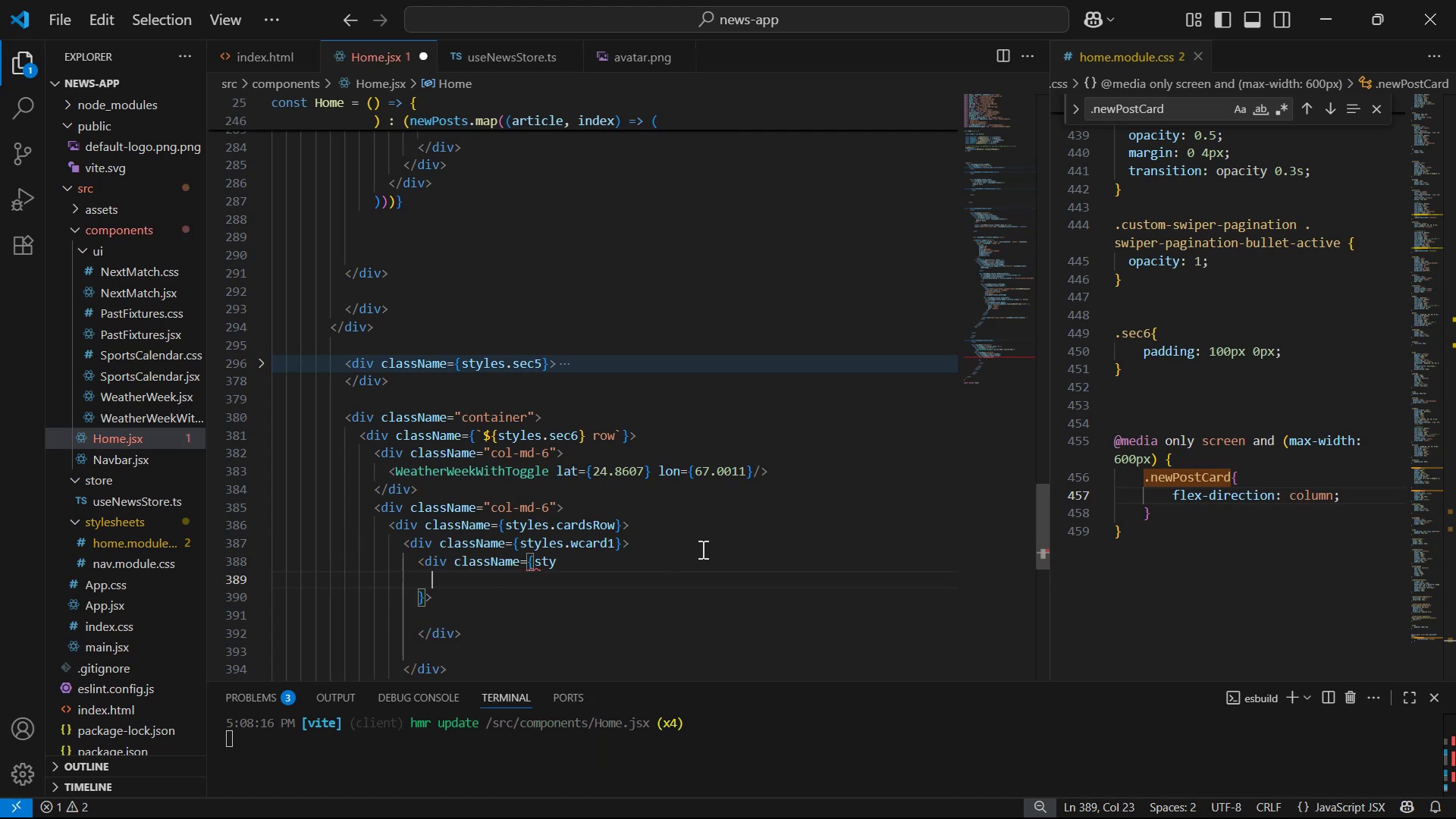 
 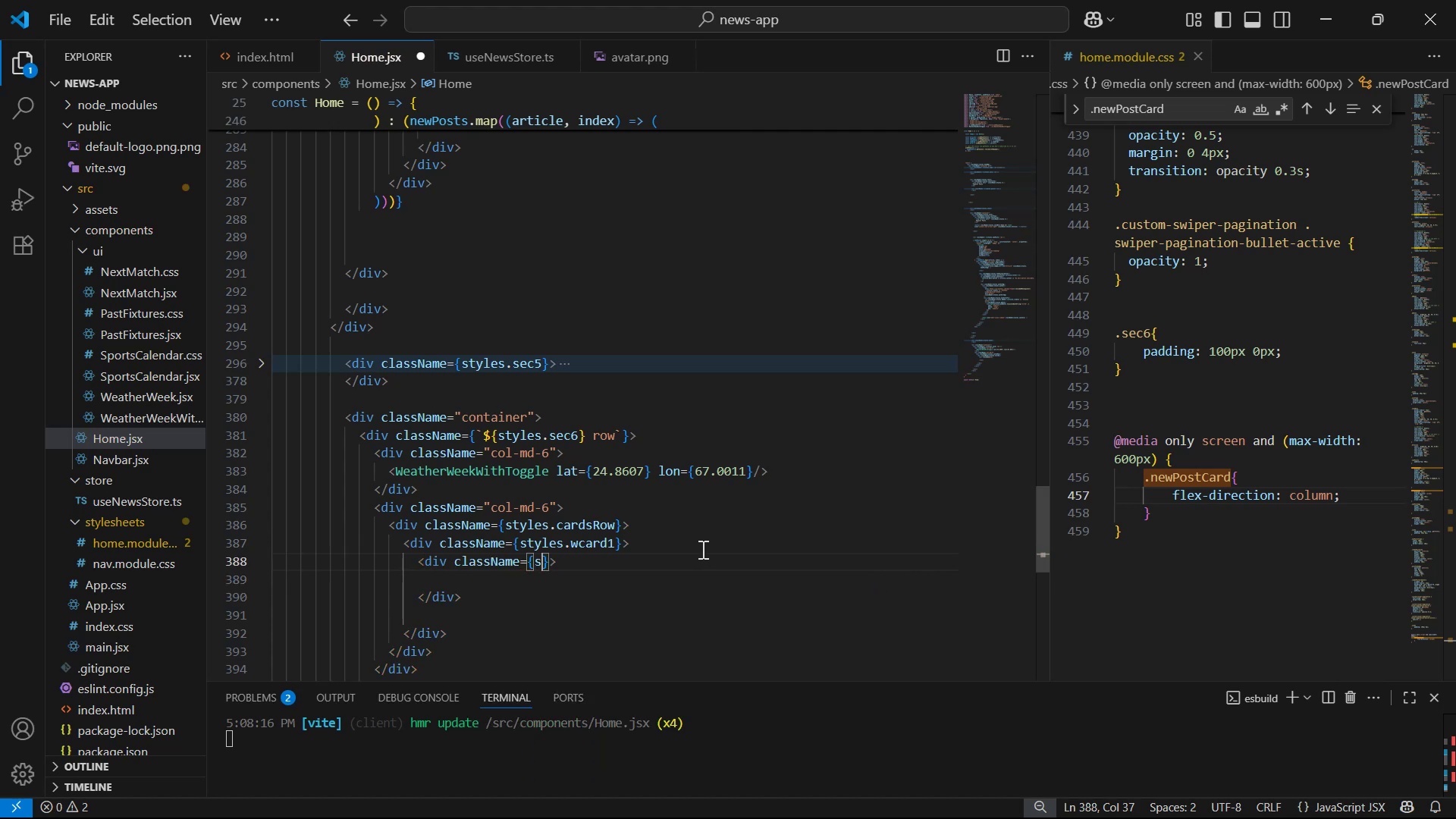 
key(Enter)
 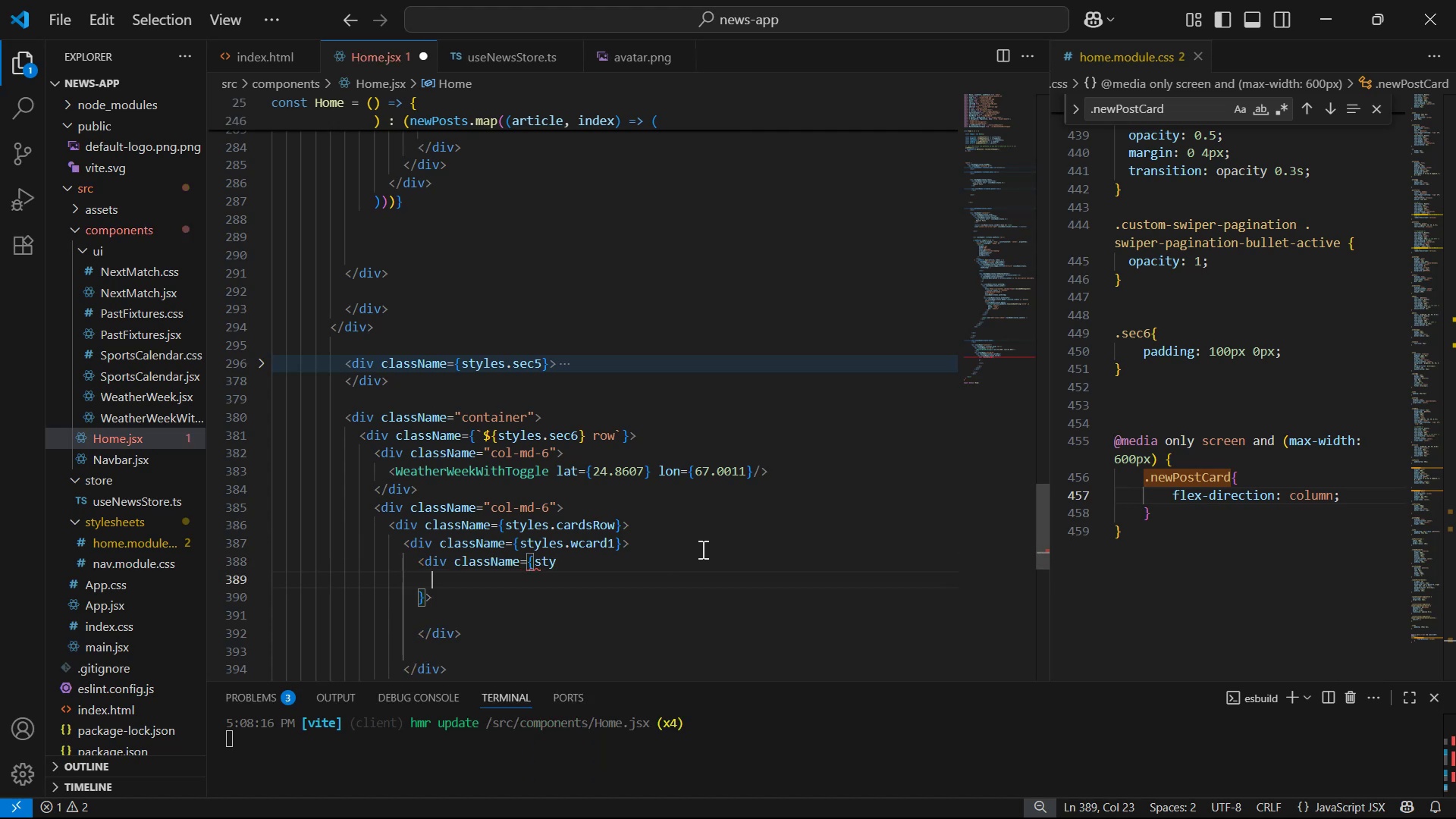 
key(Control+Z)
 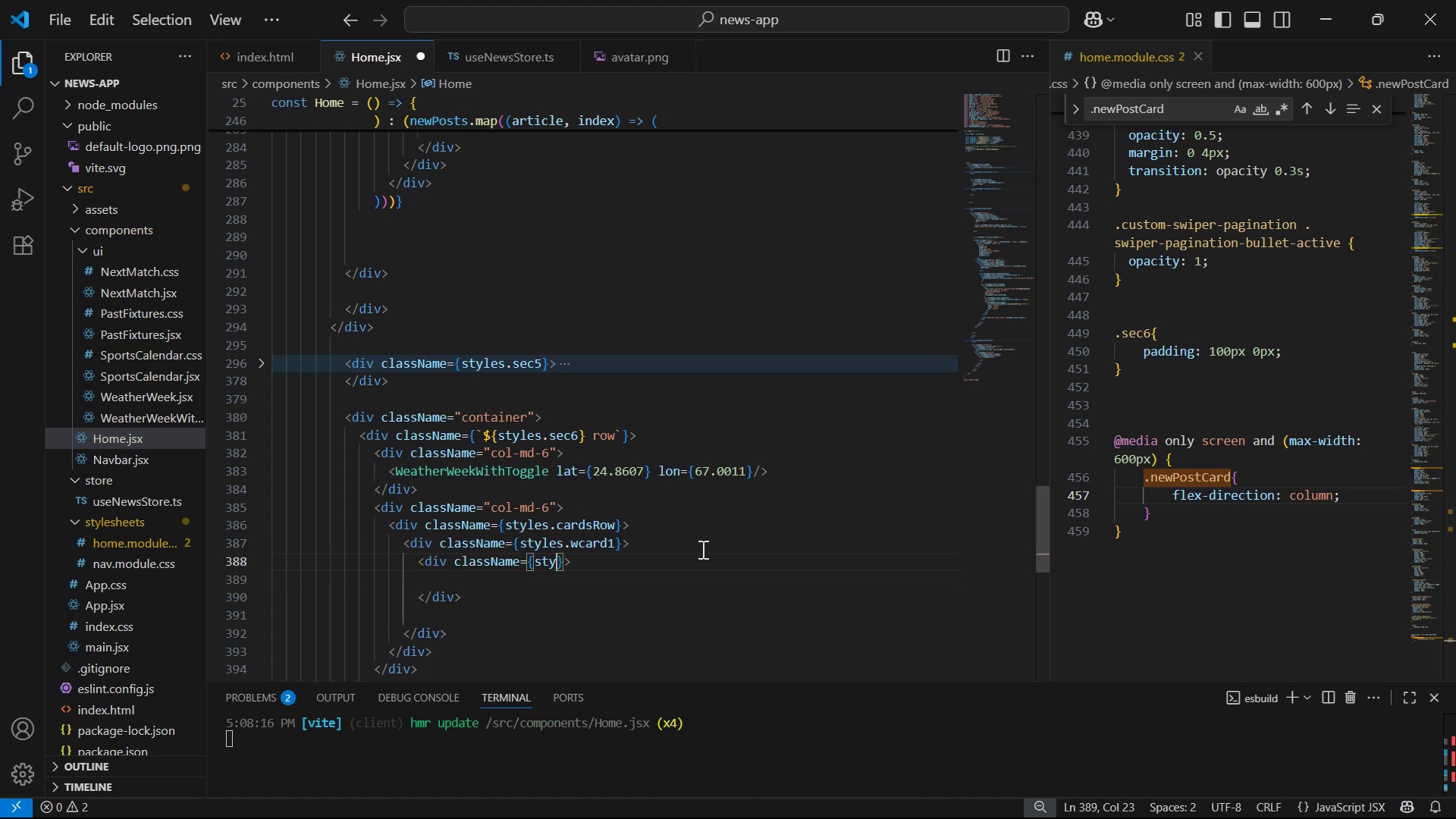 
type(;e)
key(Backspace)
key(Backspace)
type(les)
 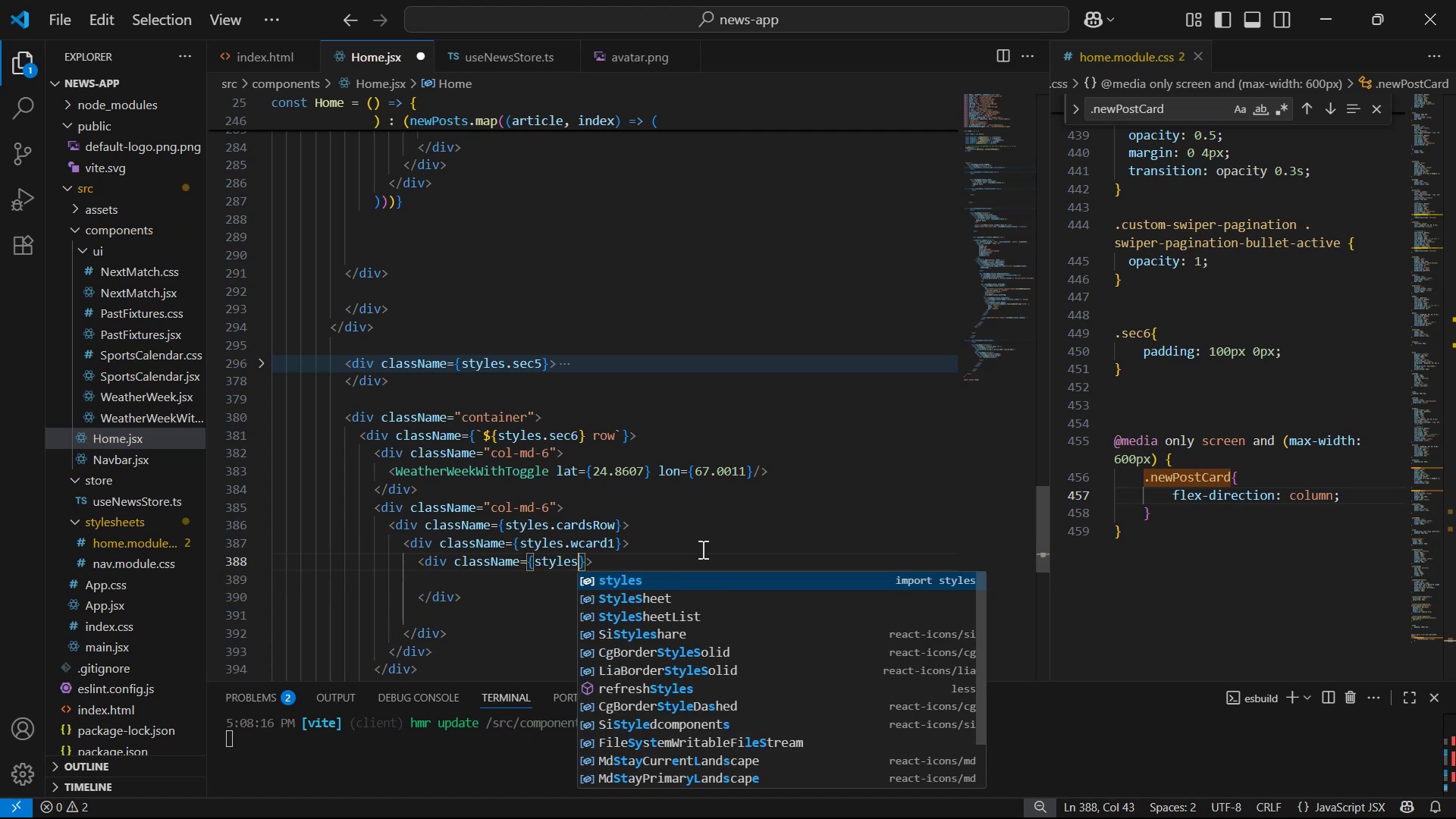 
key(Enter)
 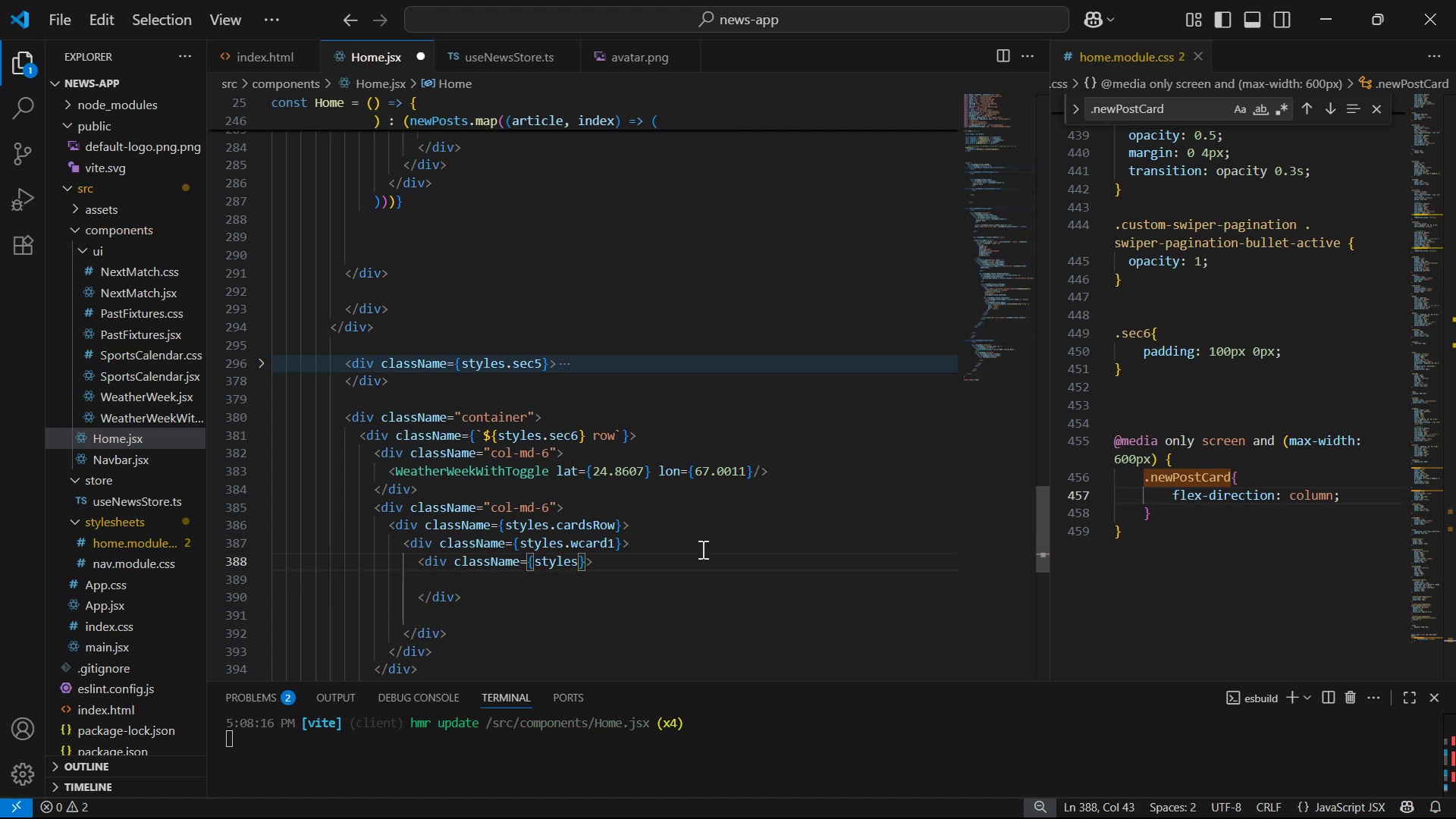 
type(.wcardOverlay)
 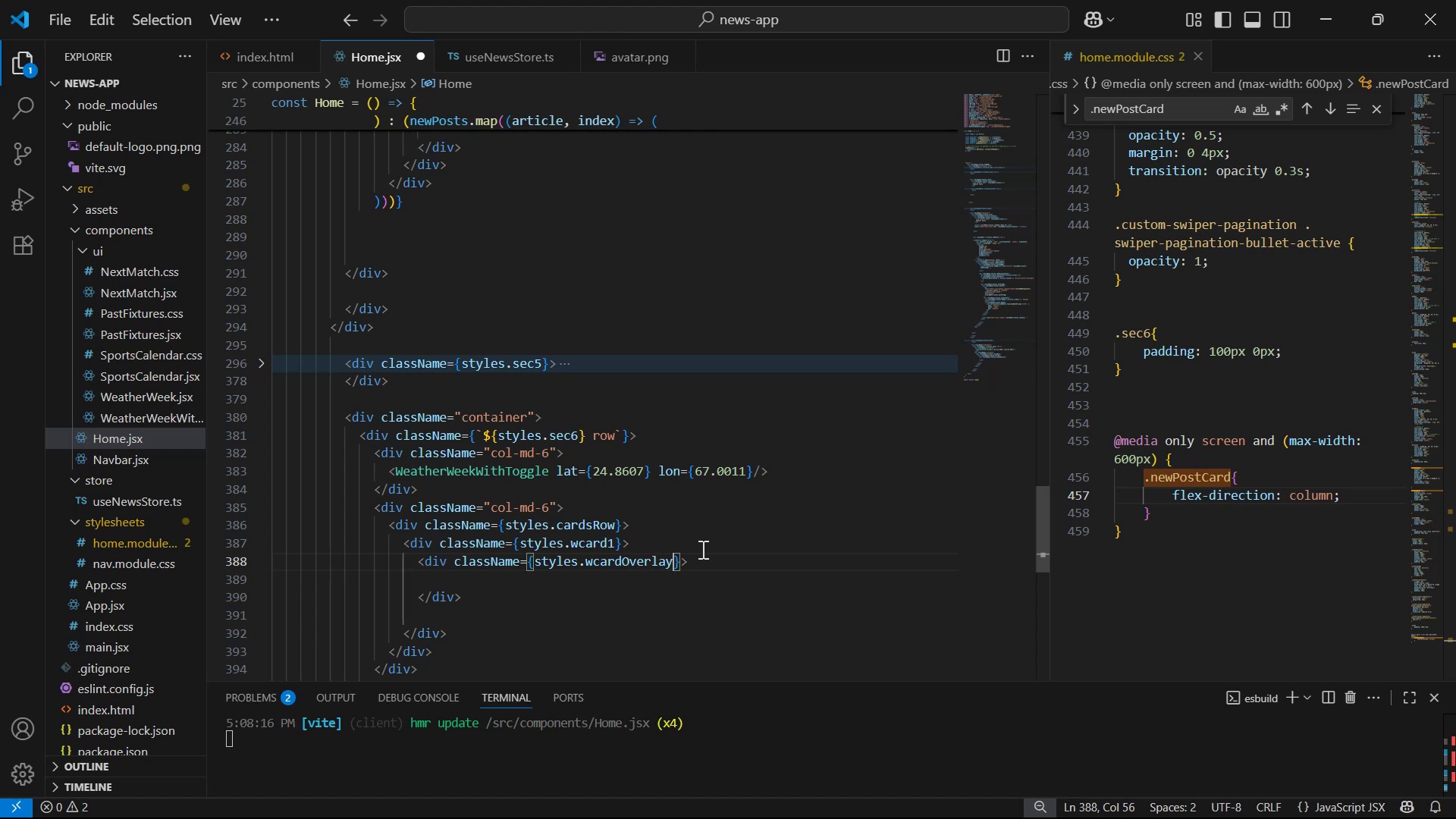 
key(ArrowRight)
 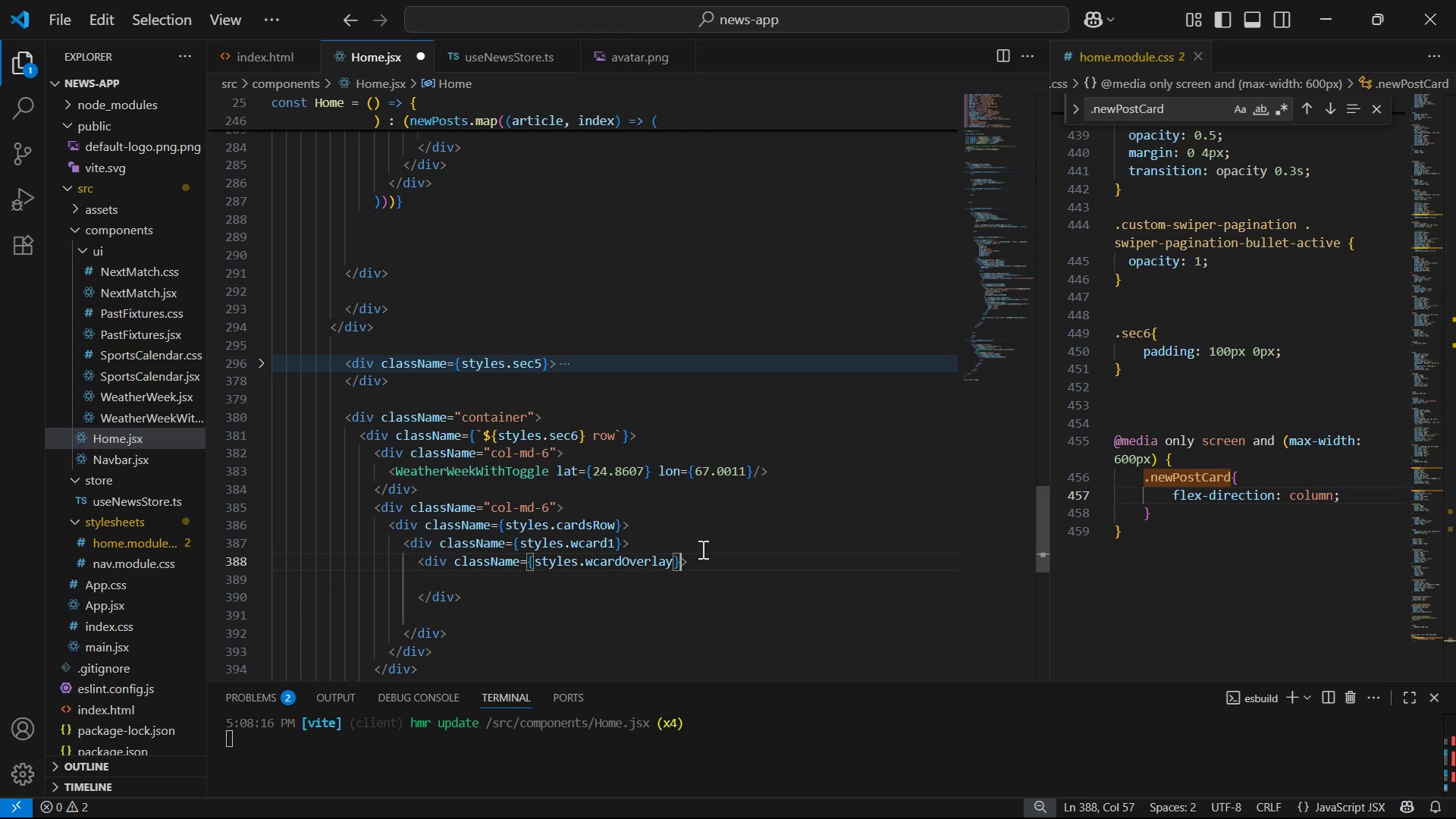 
key(ArrowRight)
 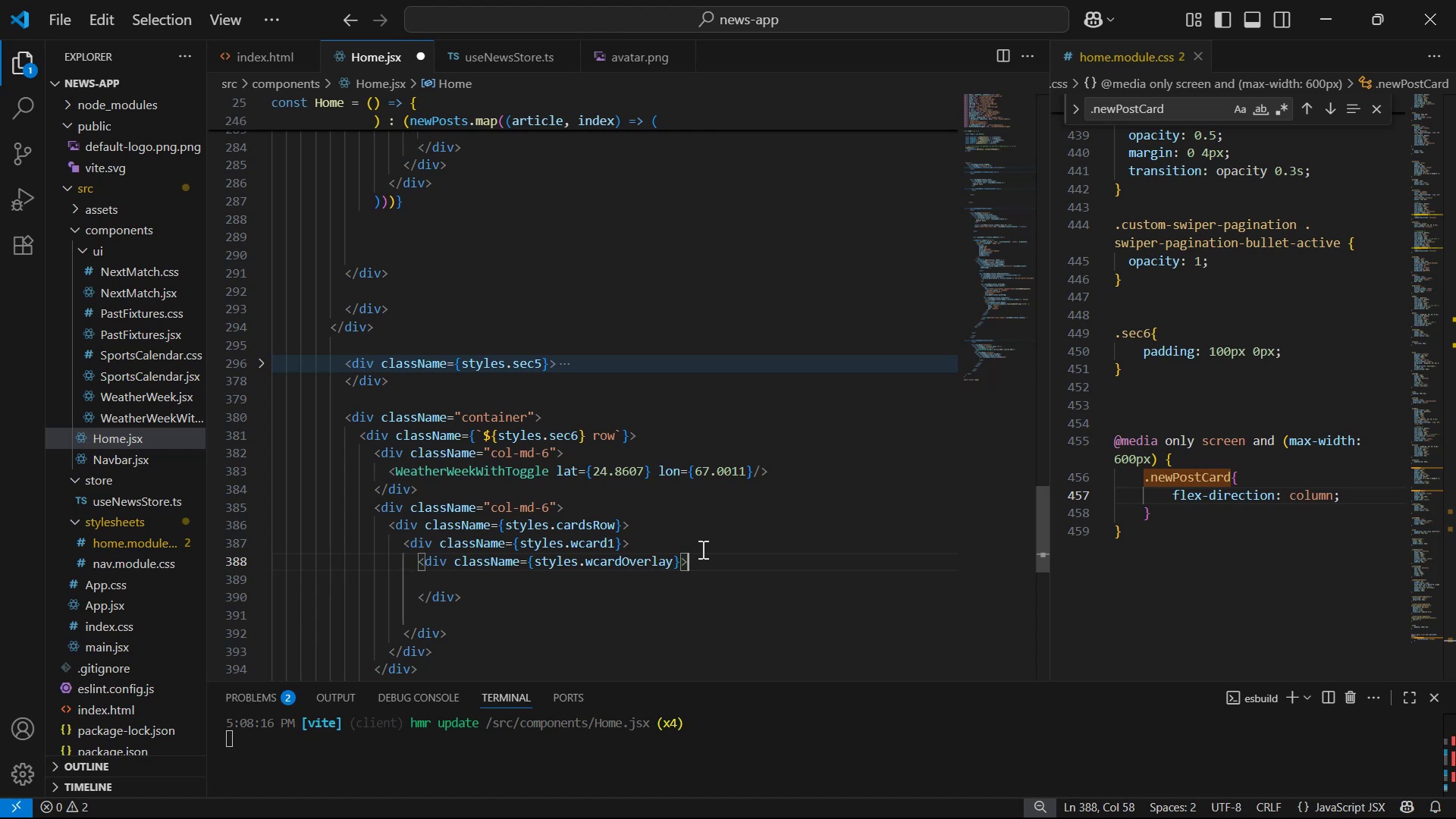 
key(Enter)
 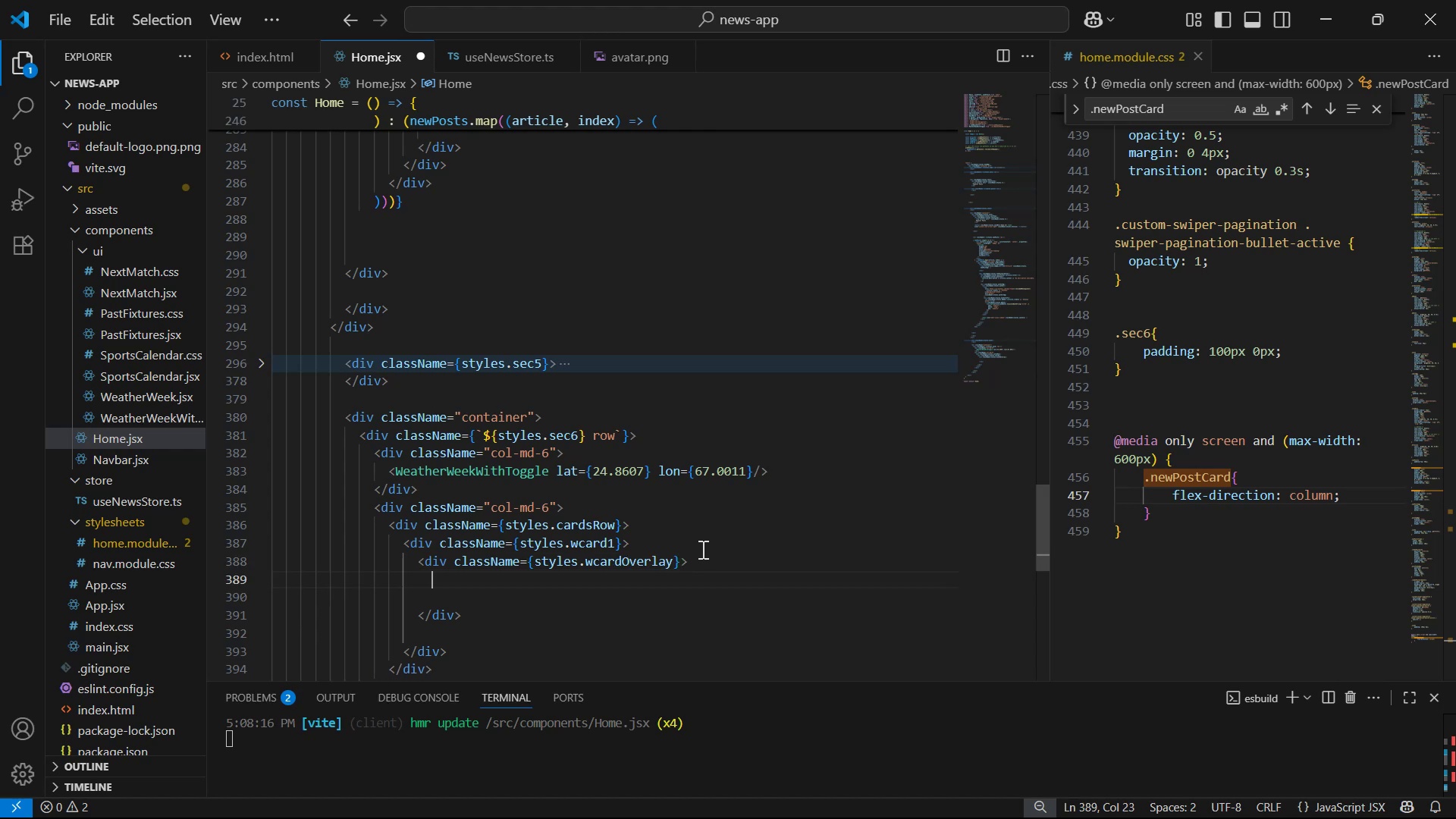 
key(Alt+Tab)
 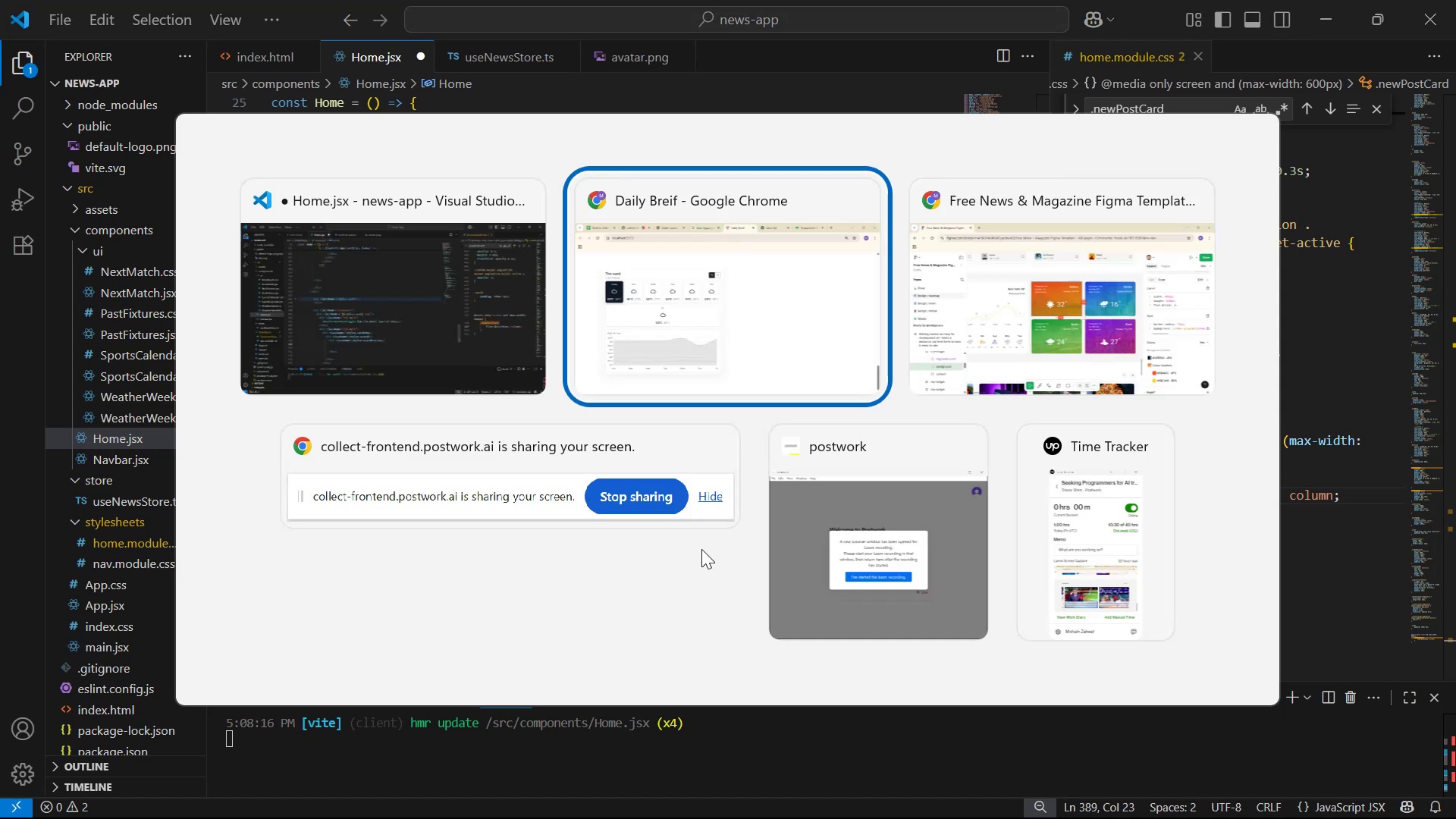 
key(Alt+Tab)
 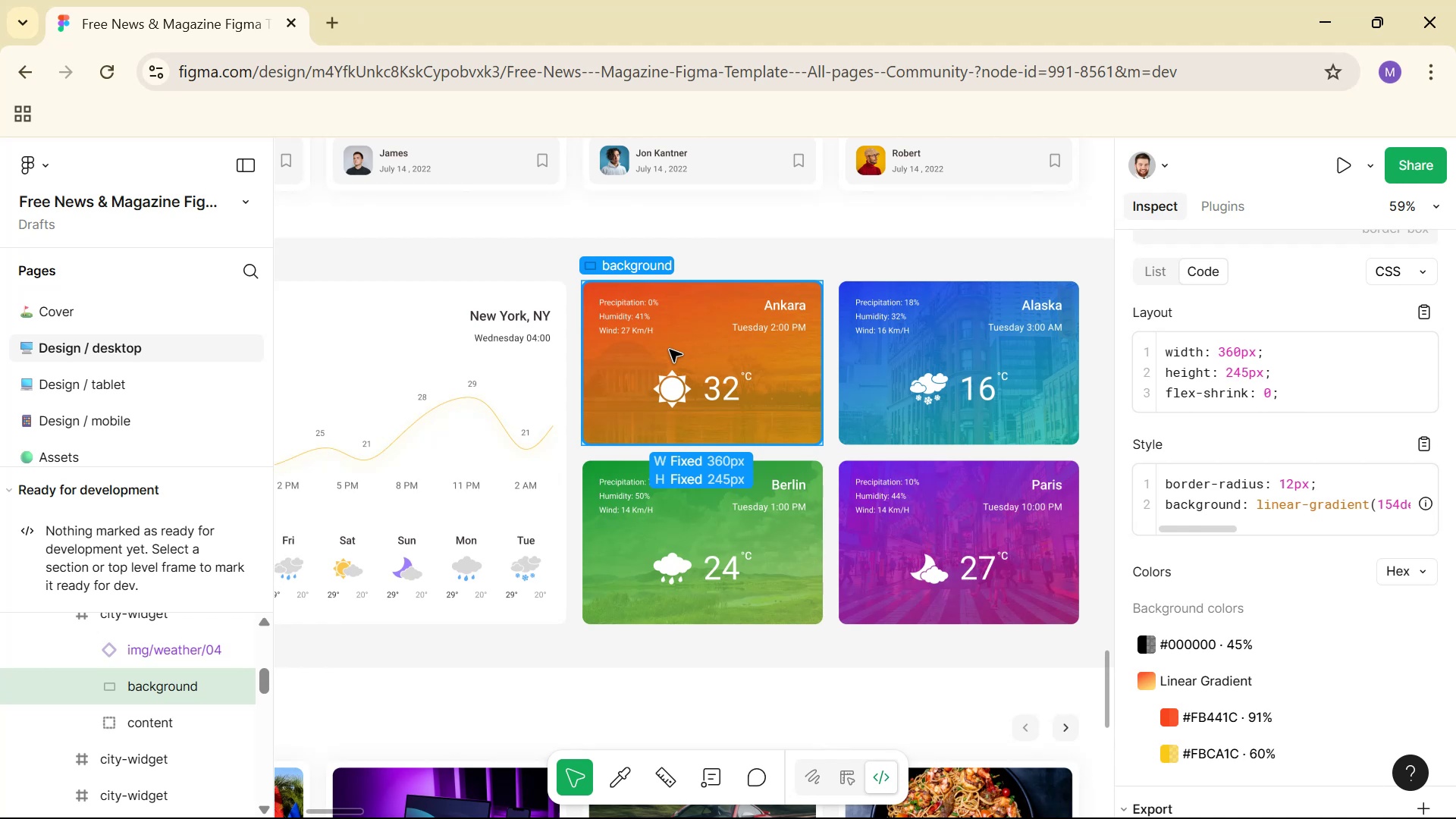 
wait(21.57)
 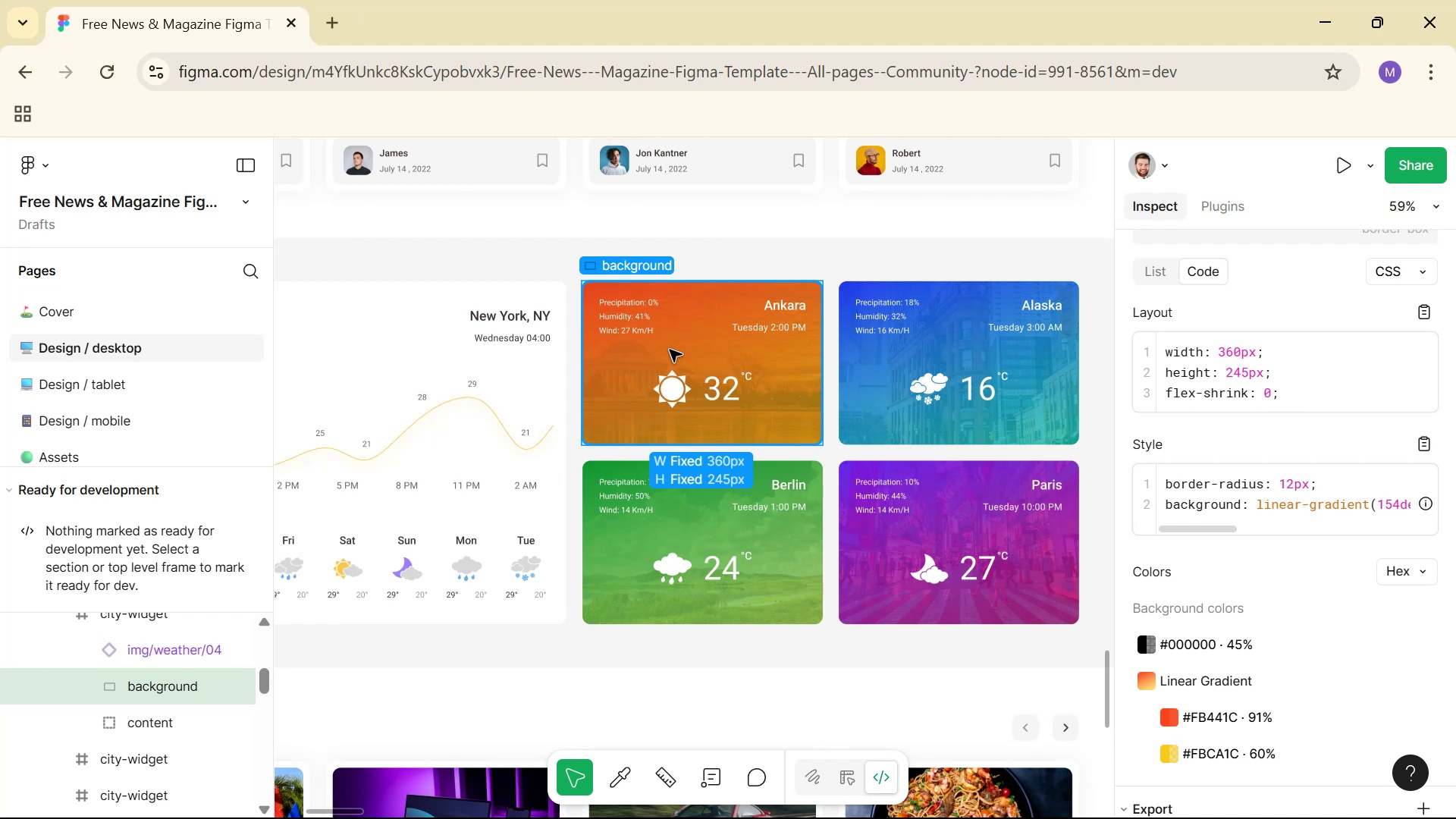 
key(Alt+AltLeft)
 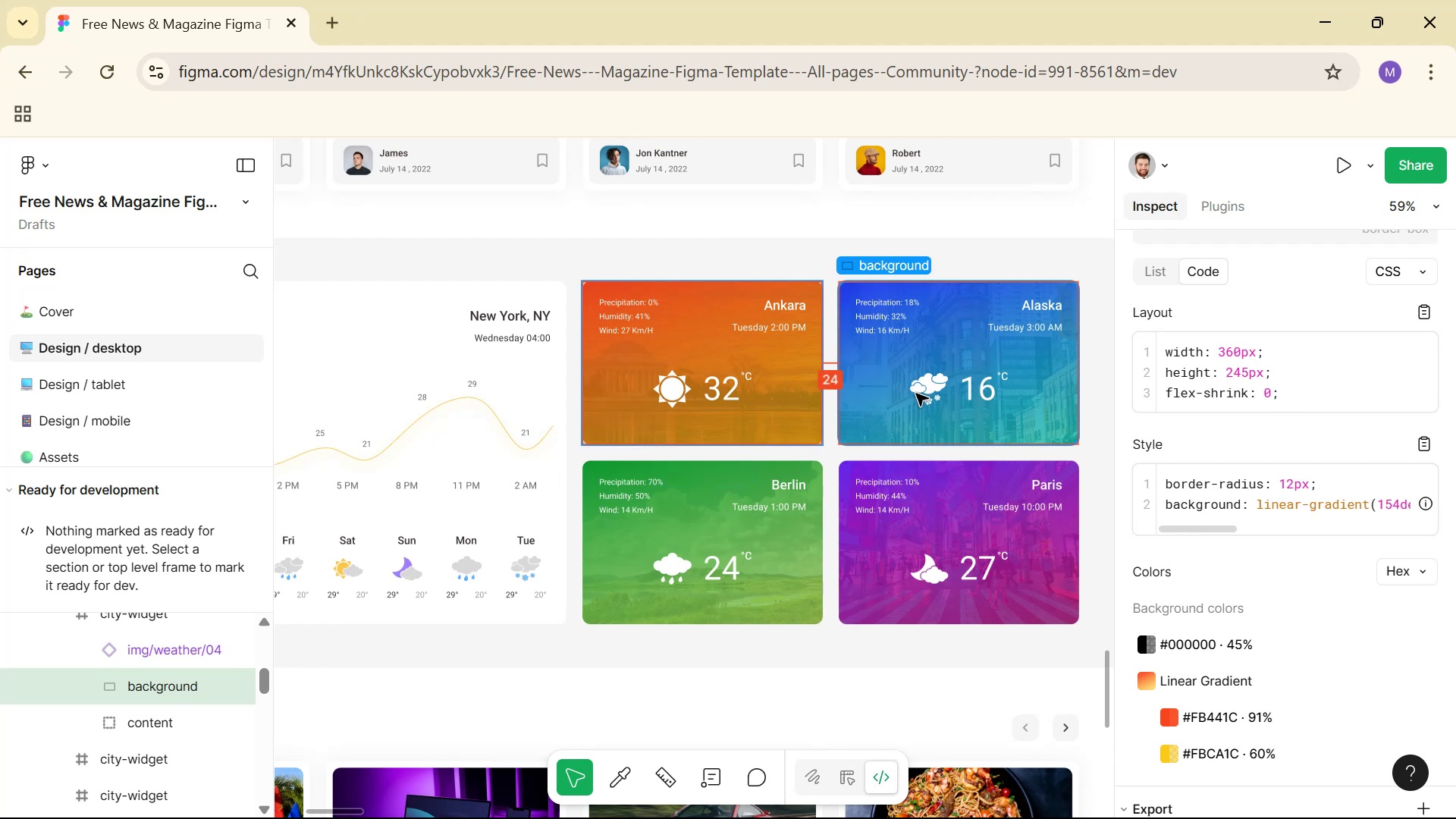 
key(Tab)
type(div)
 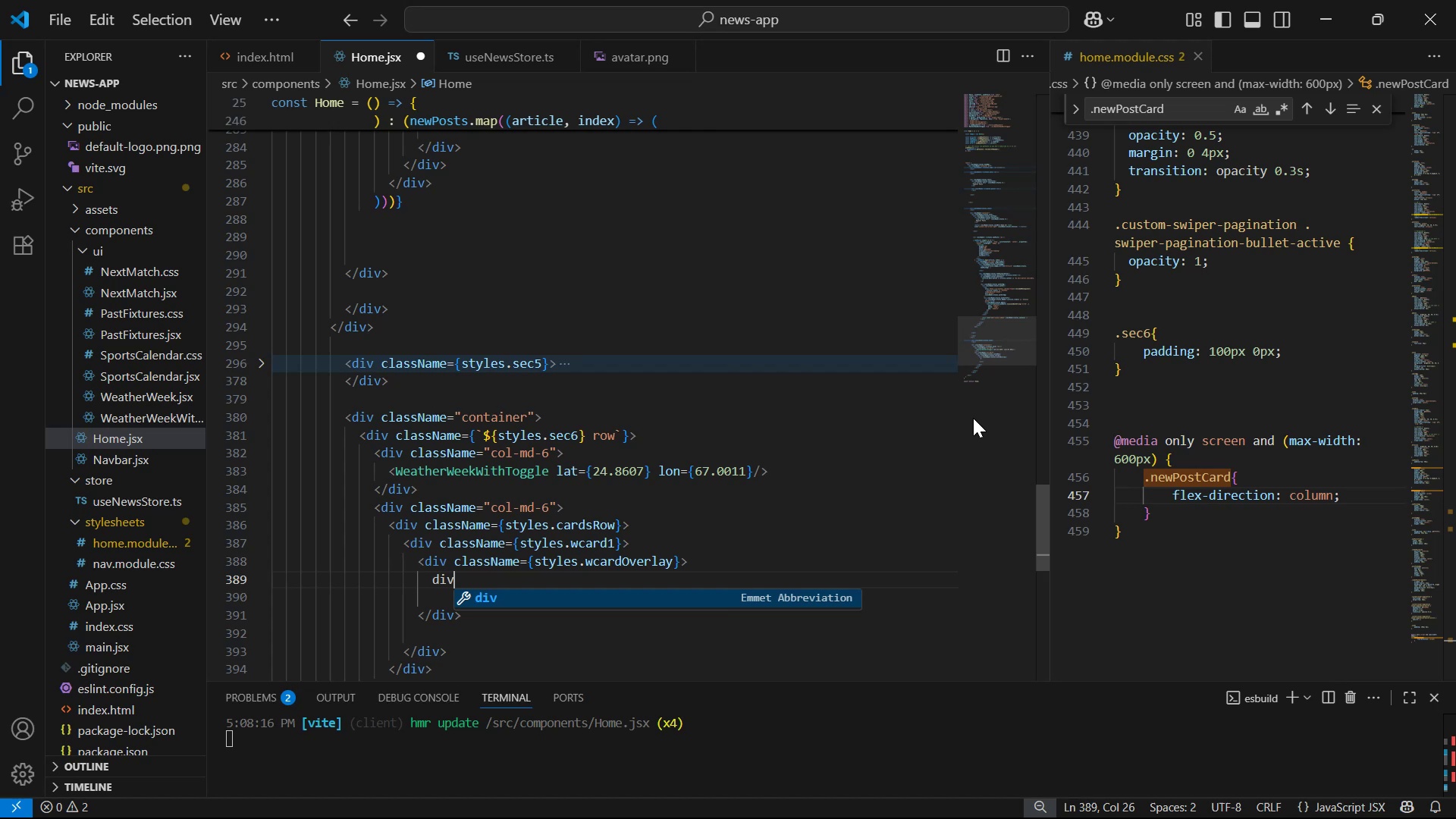 
key(Enter)
 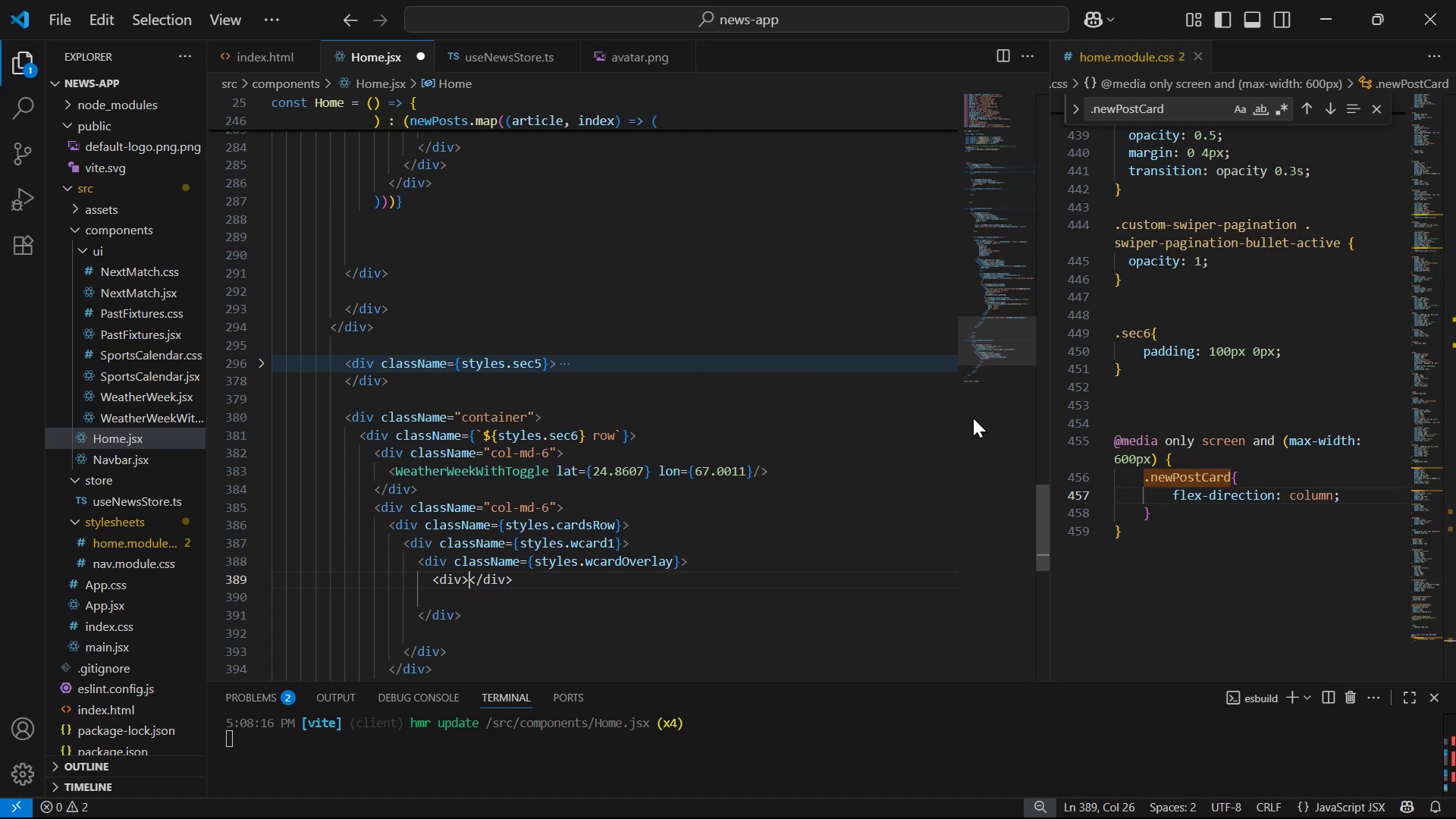 
key(Enter)
 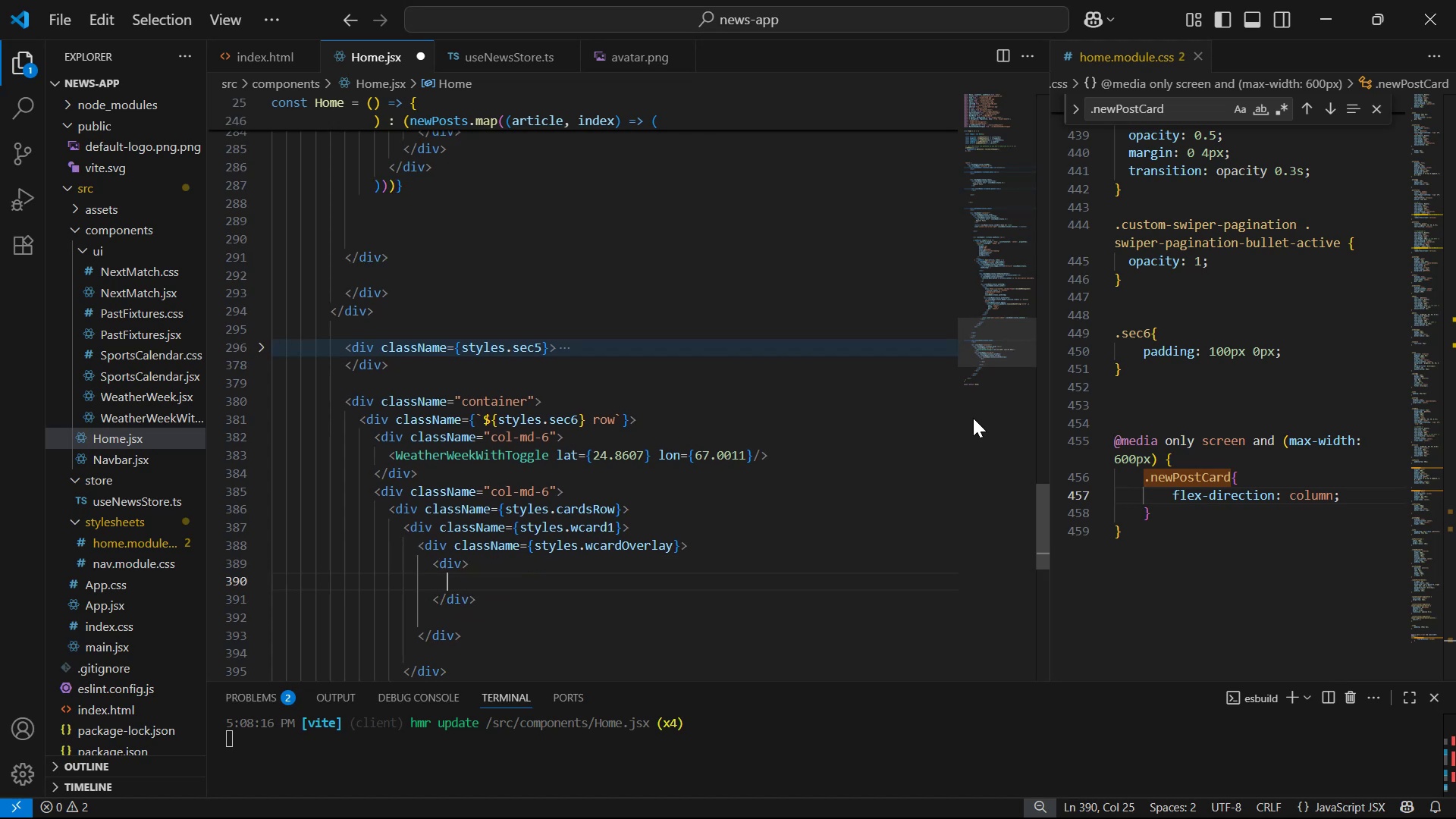 
key(ArrowUp)
 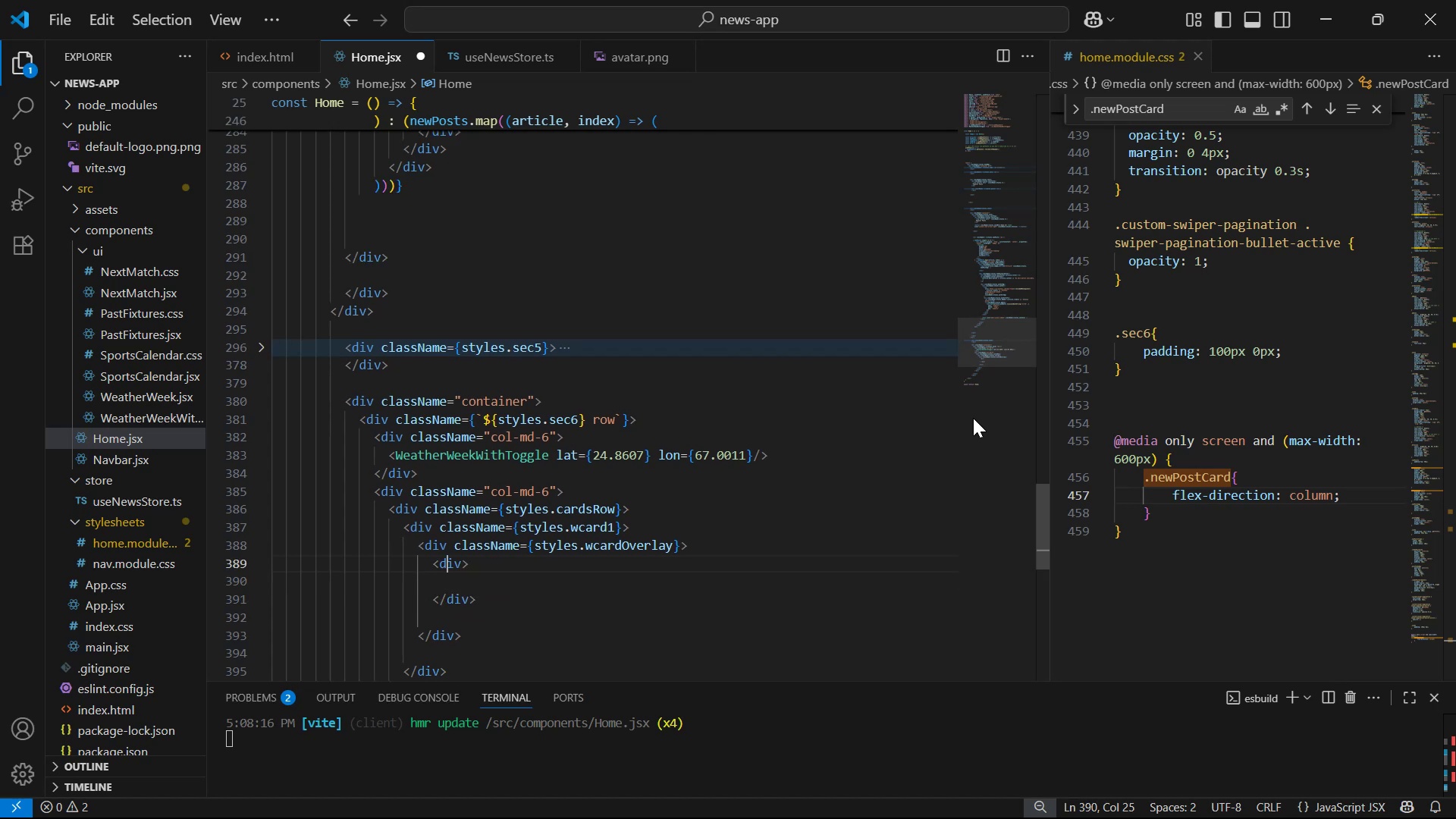 
key(ArrowRight)
 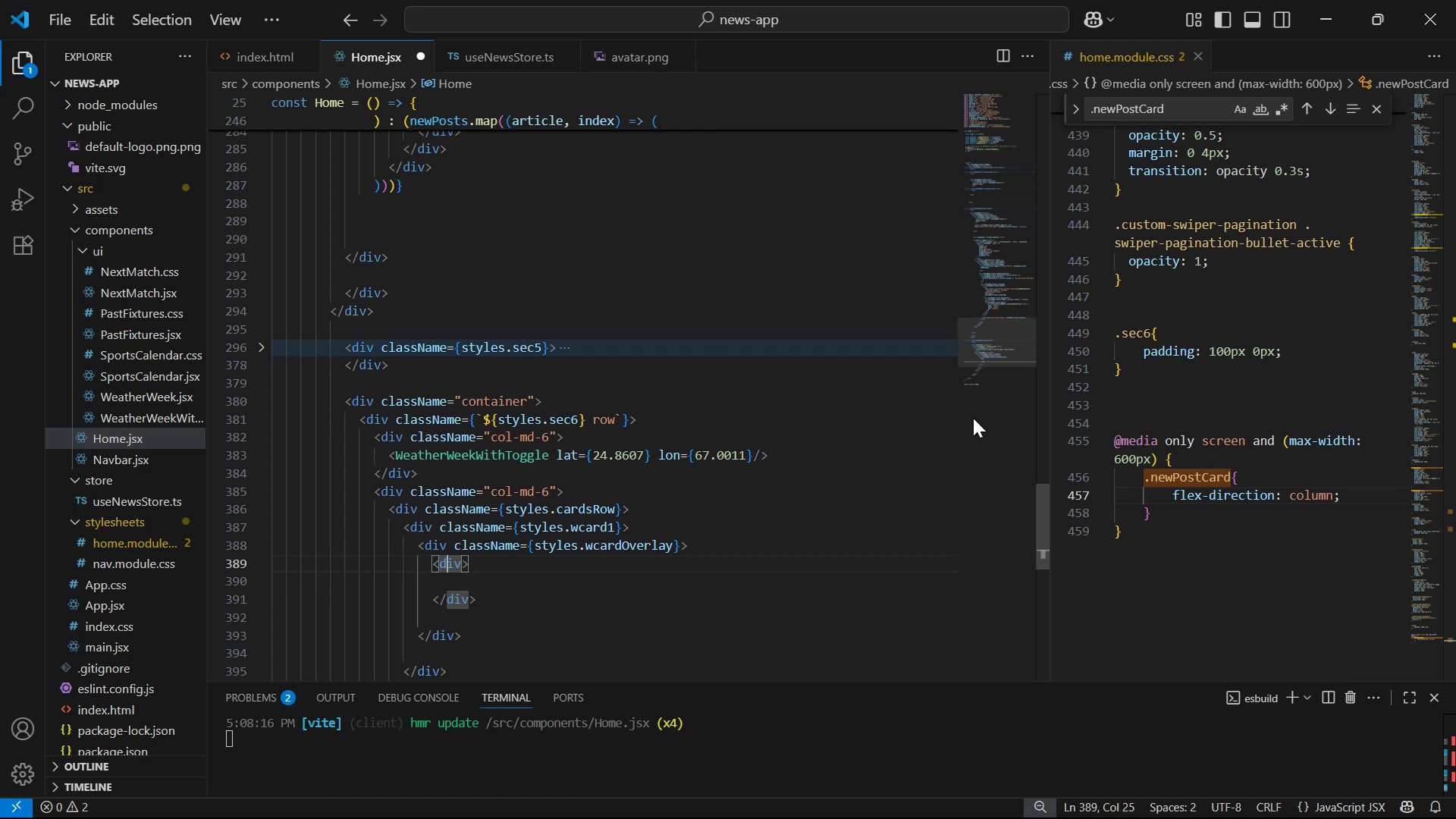 
key(ArrowRight)
 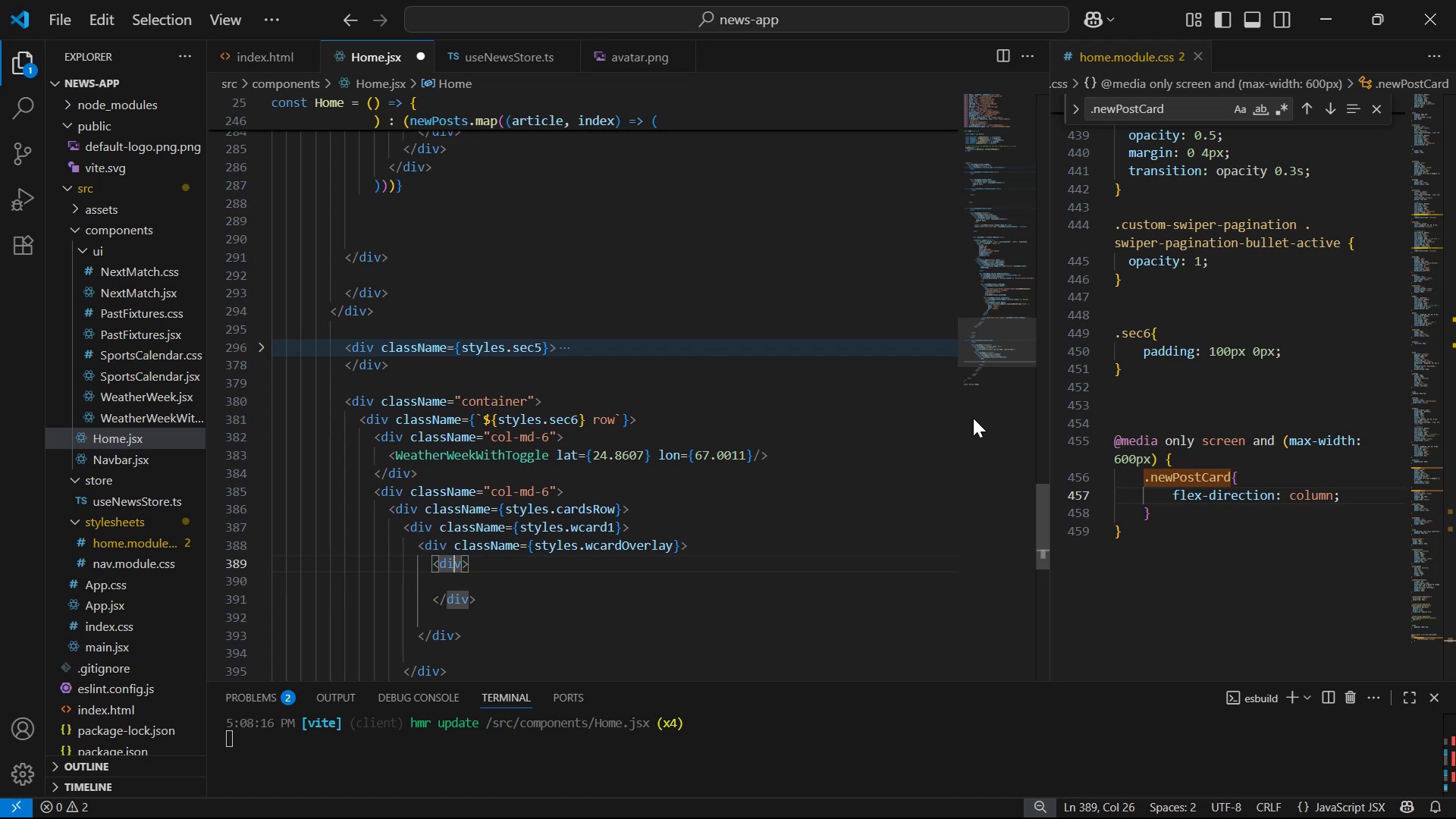 
type( cla)
 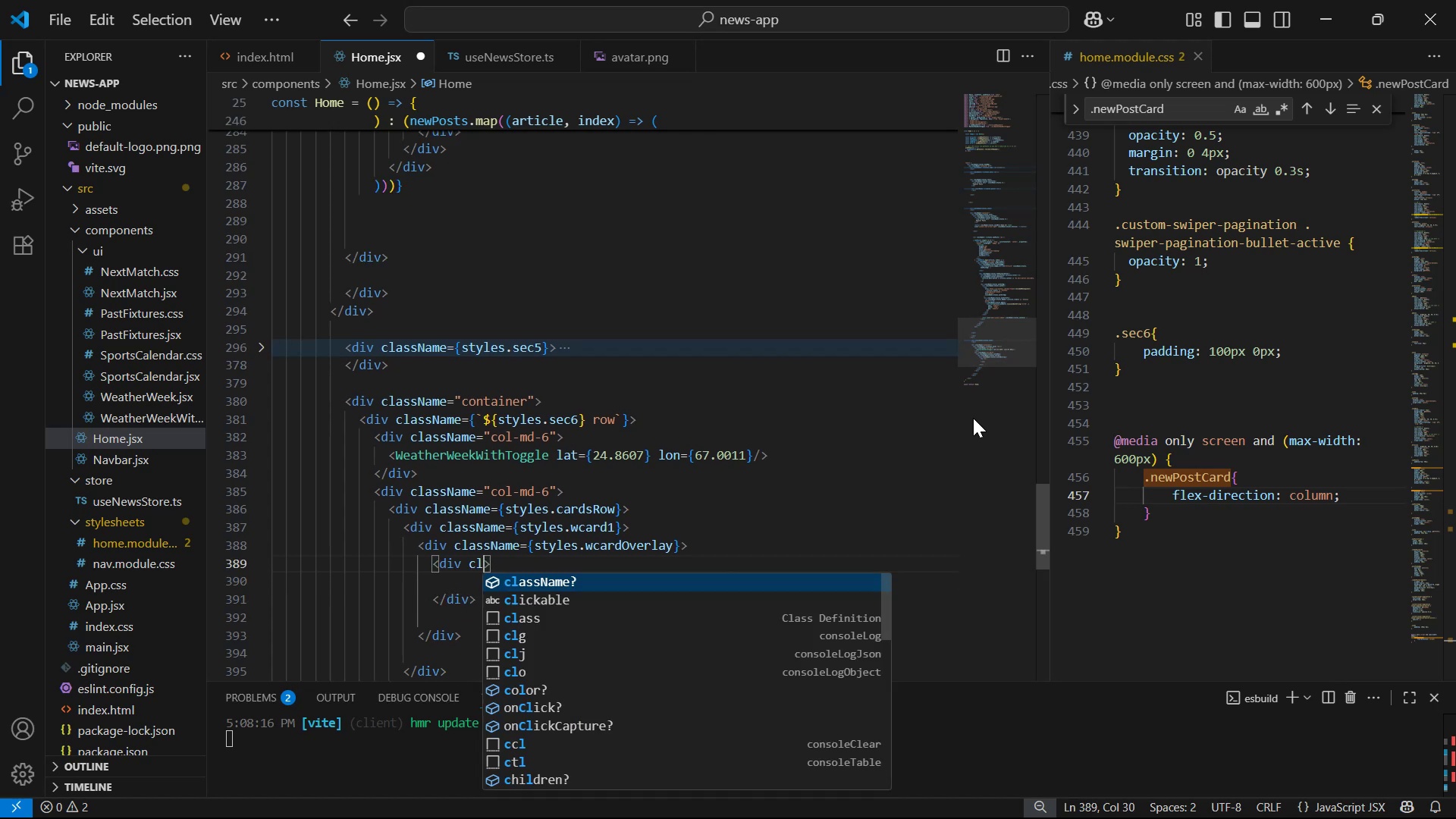 
key(Enter)
 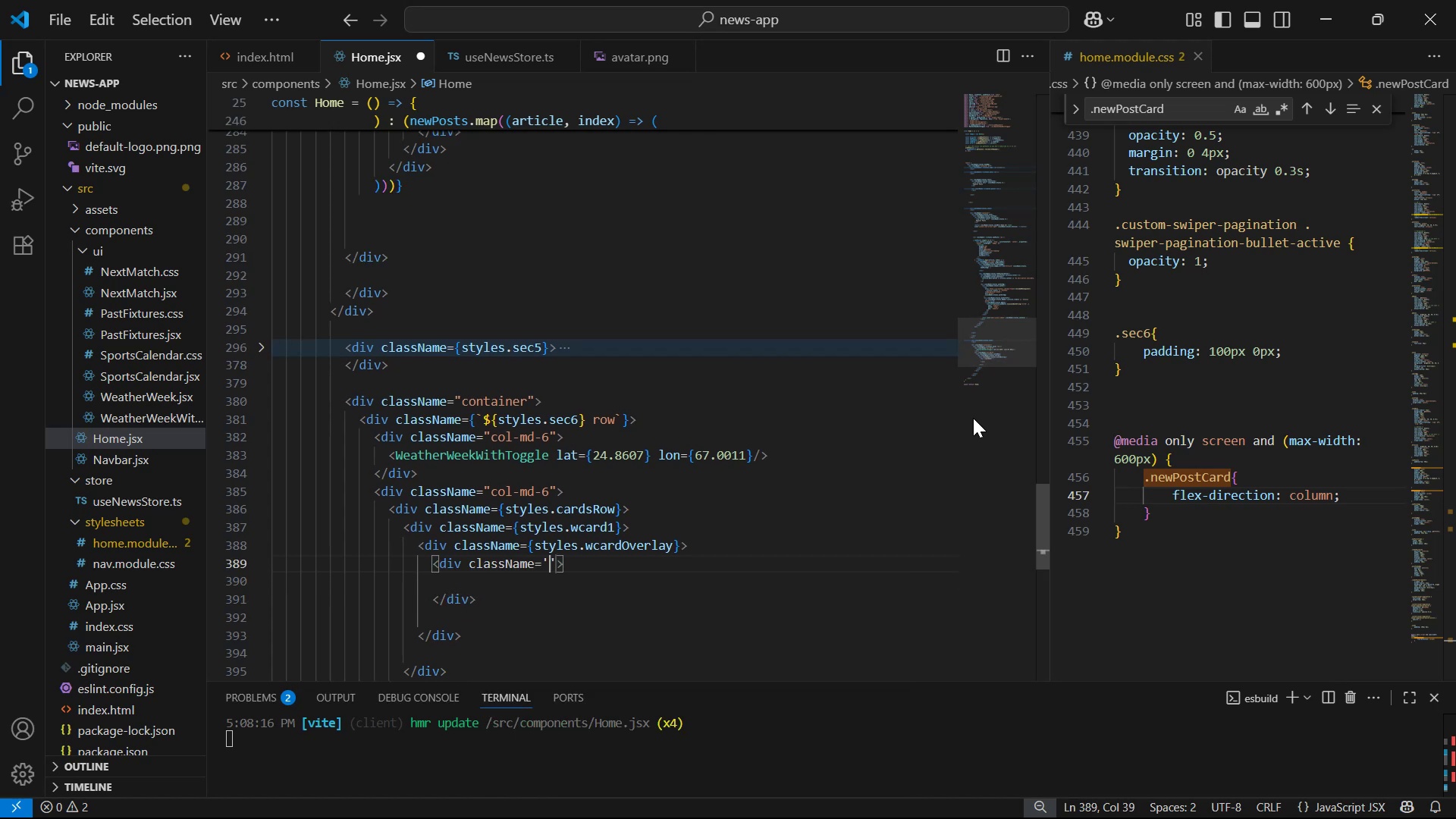 
key(ArrowRight)
 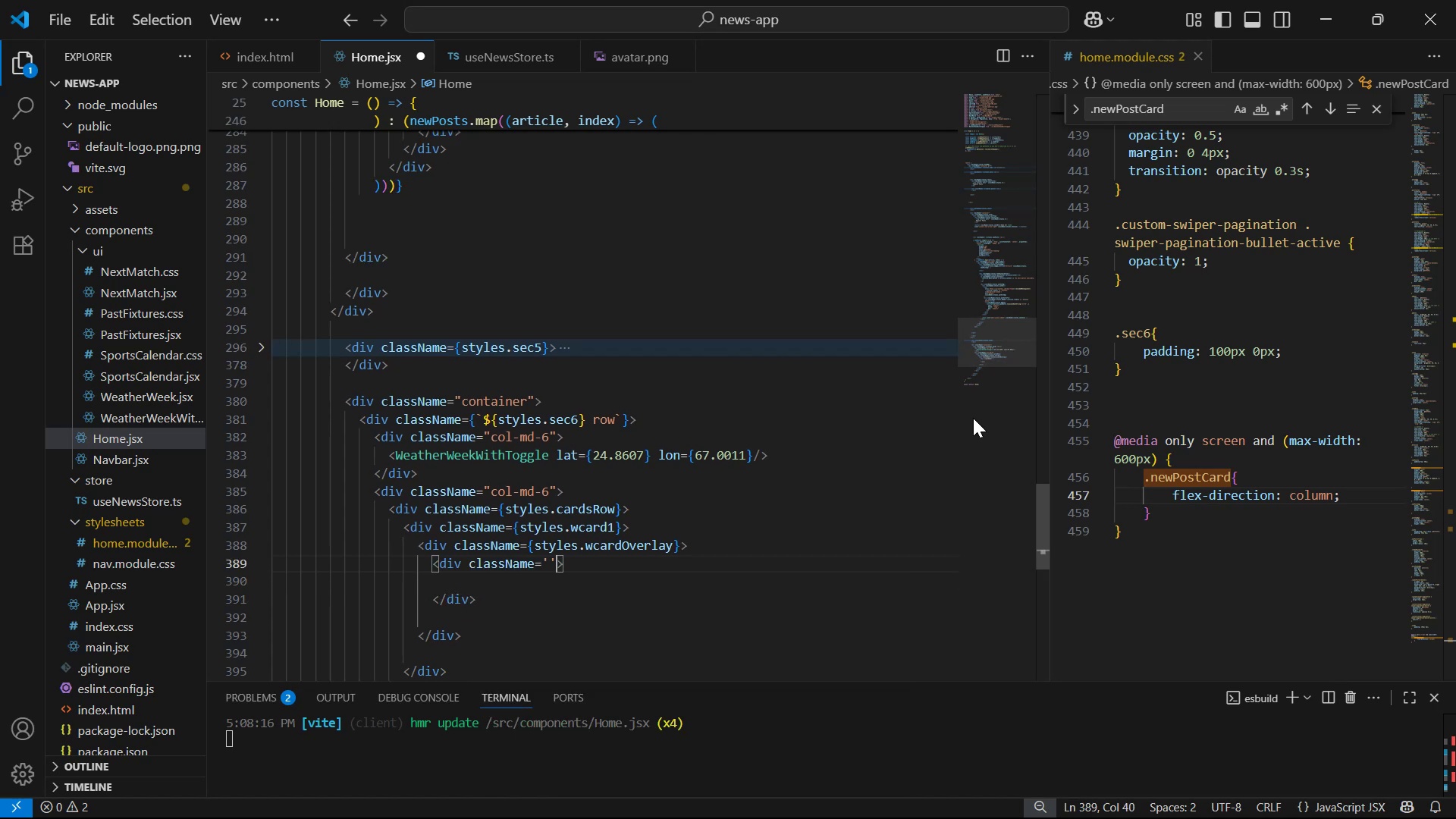 
key(Backspace)
key(Backspace)
type({sty)
 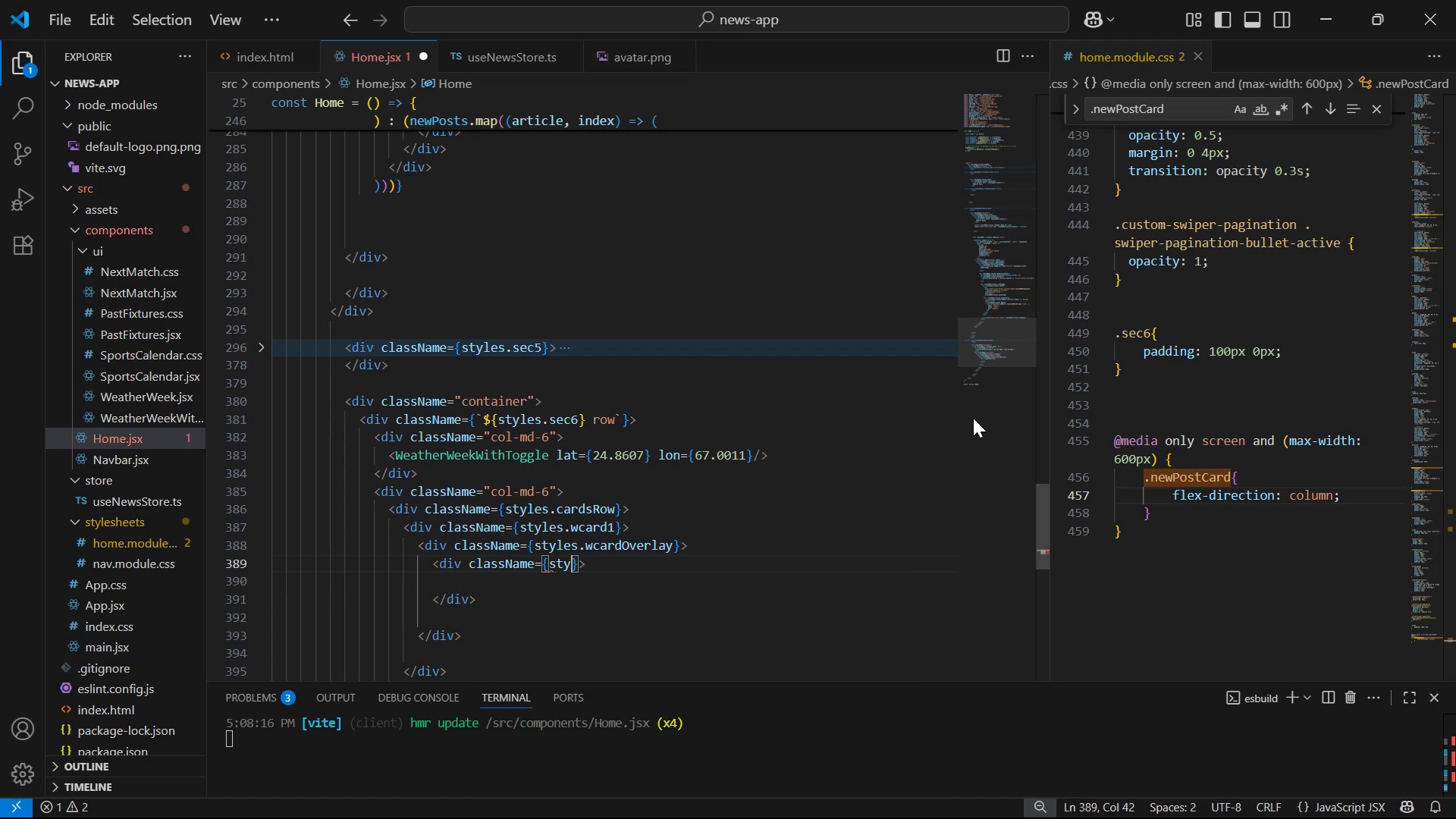 
key(Enter)
 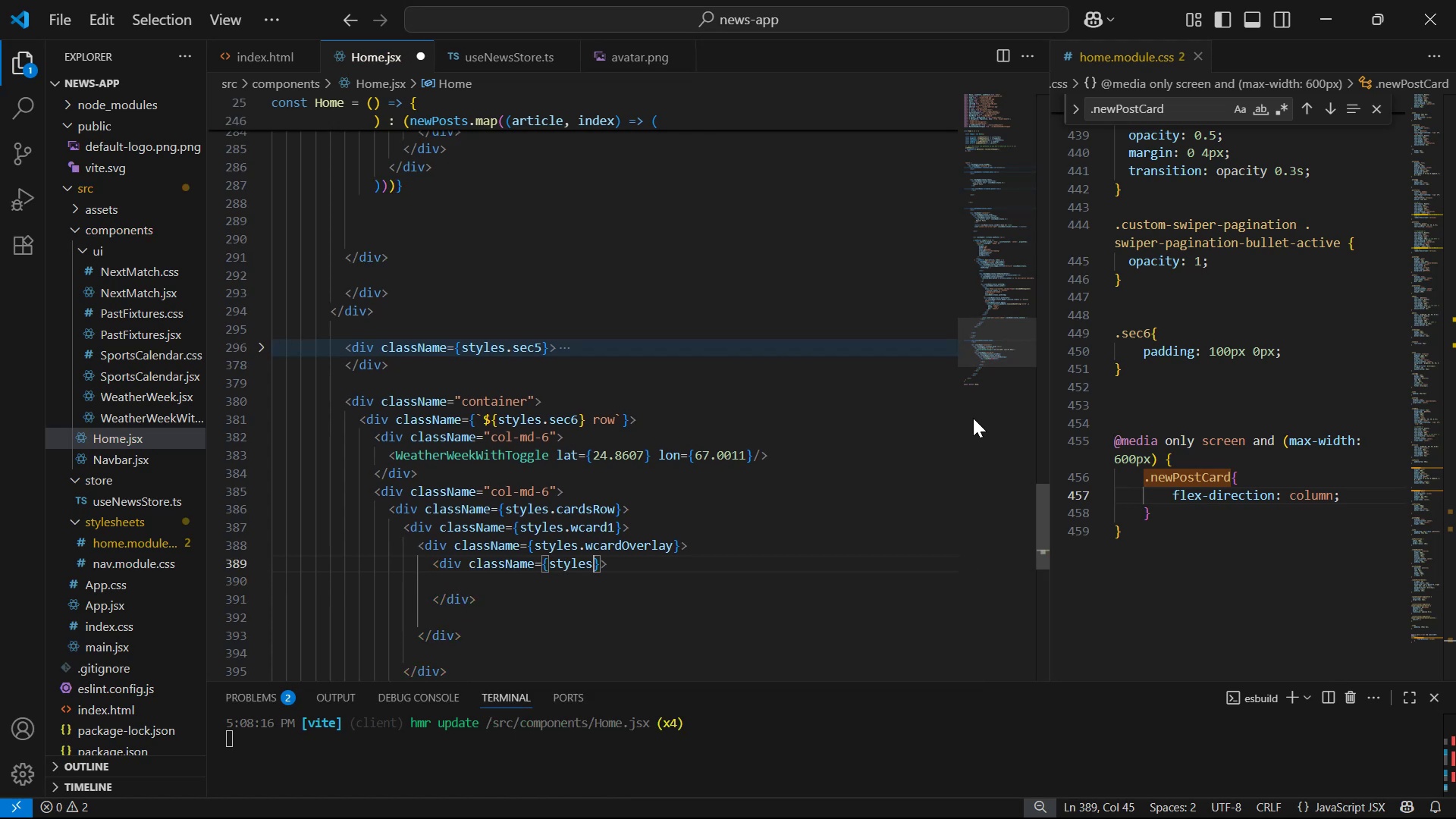 
type(.wcardInfo )
key(Backspace)
 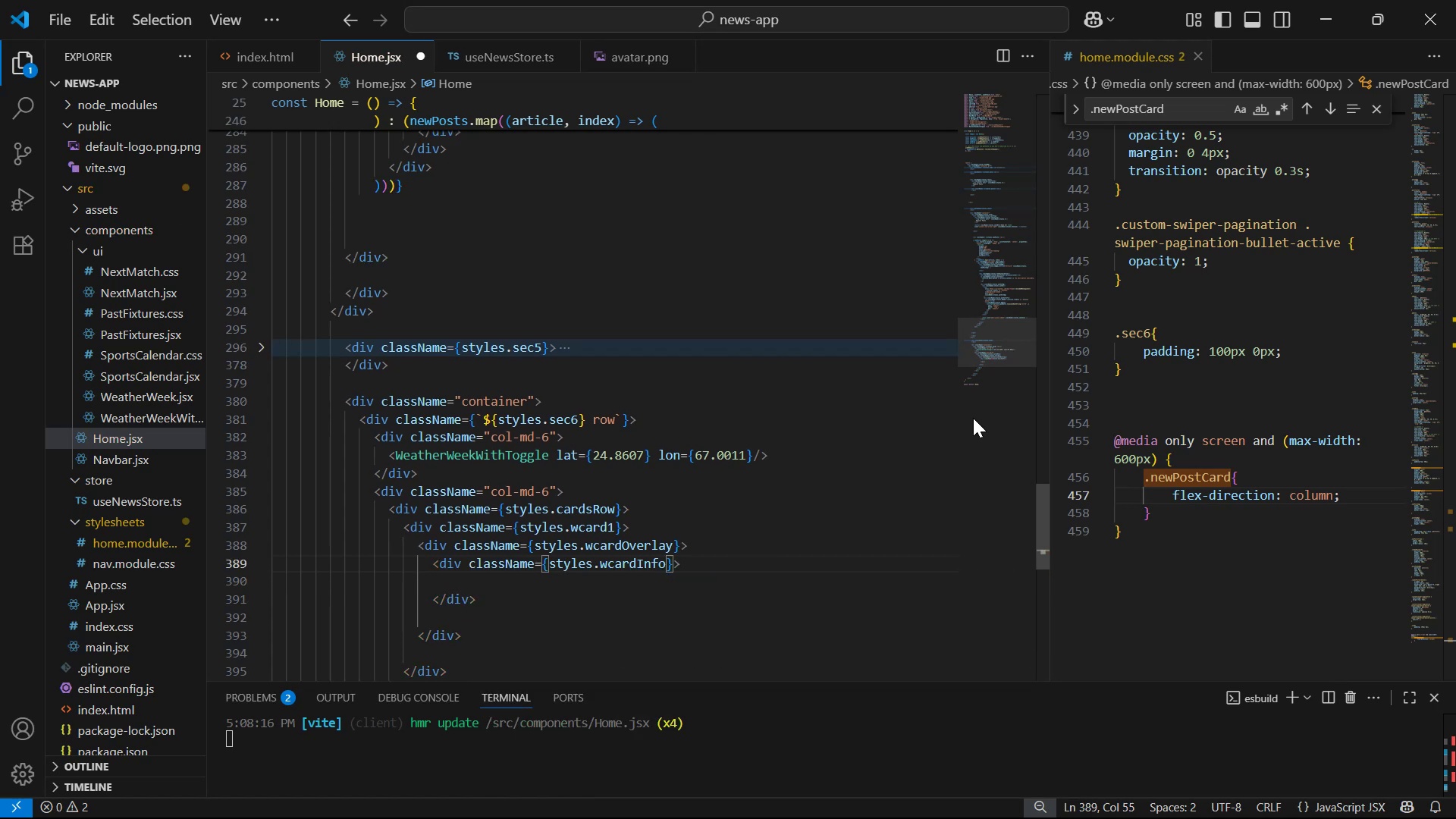 
key(ArrowDown)
 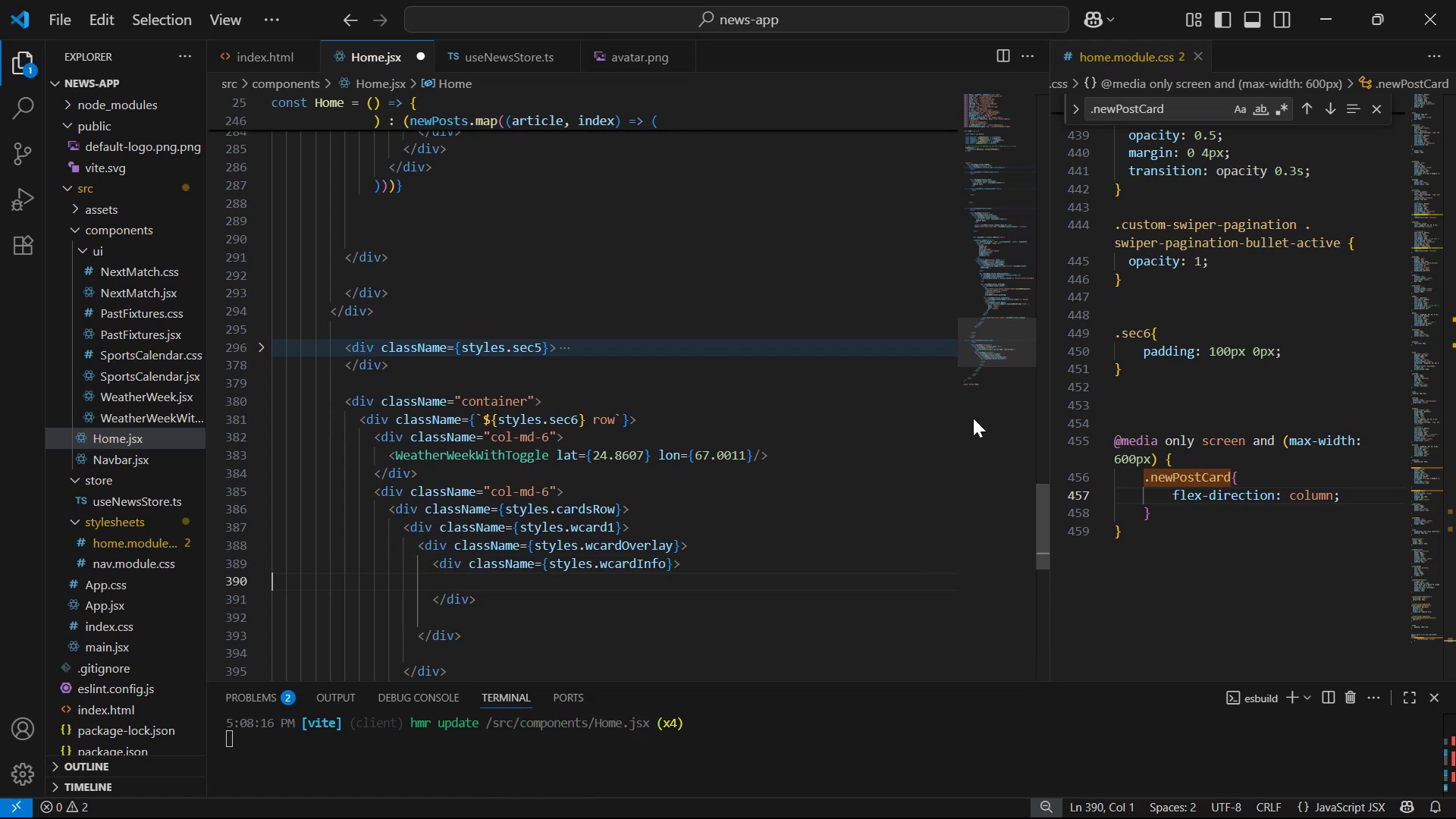 
key(Backspace)
 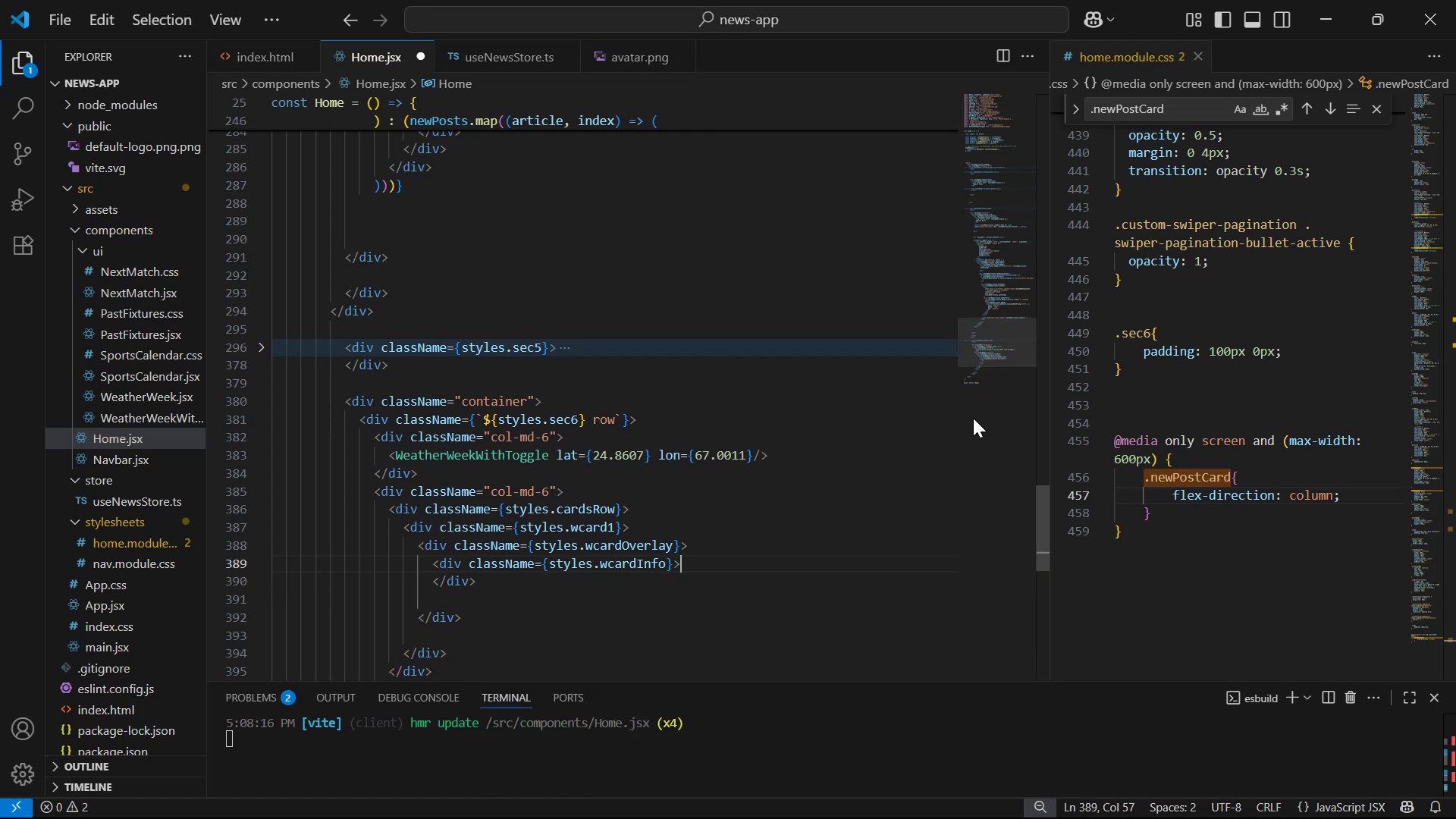 
key(Shift+ShiftRight)
 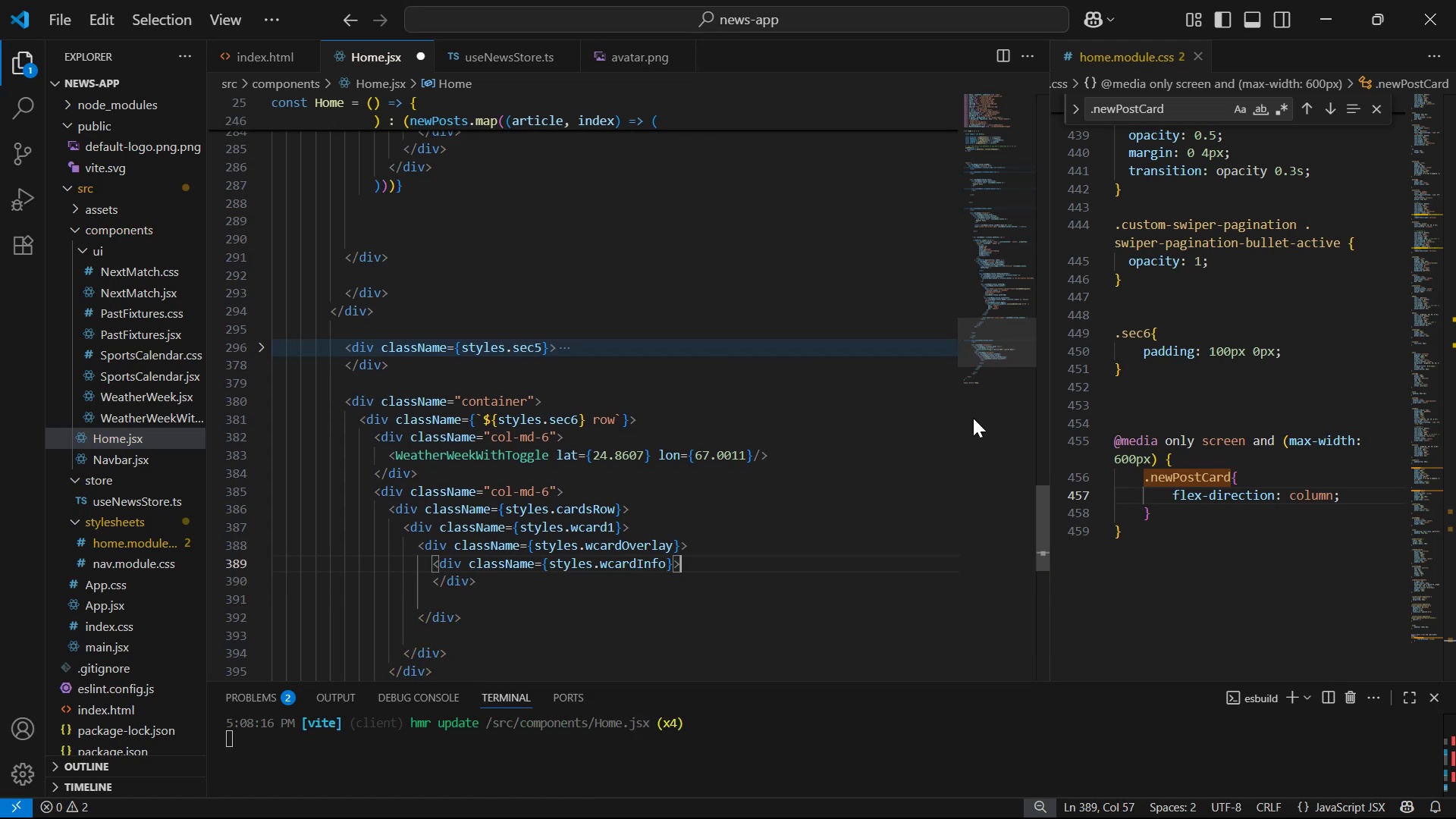 
key(Shift+Enter)
 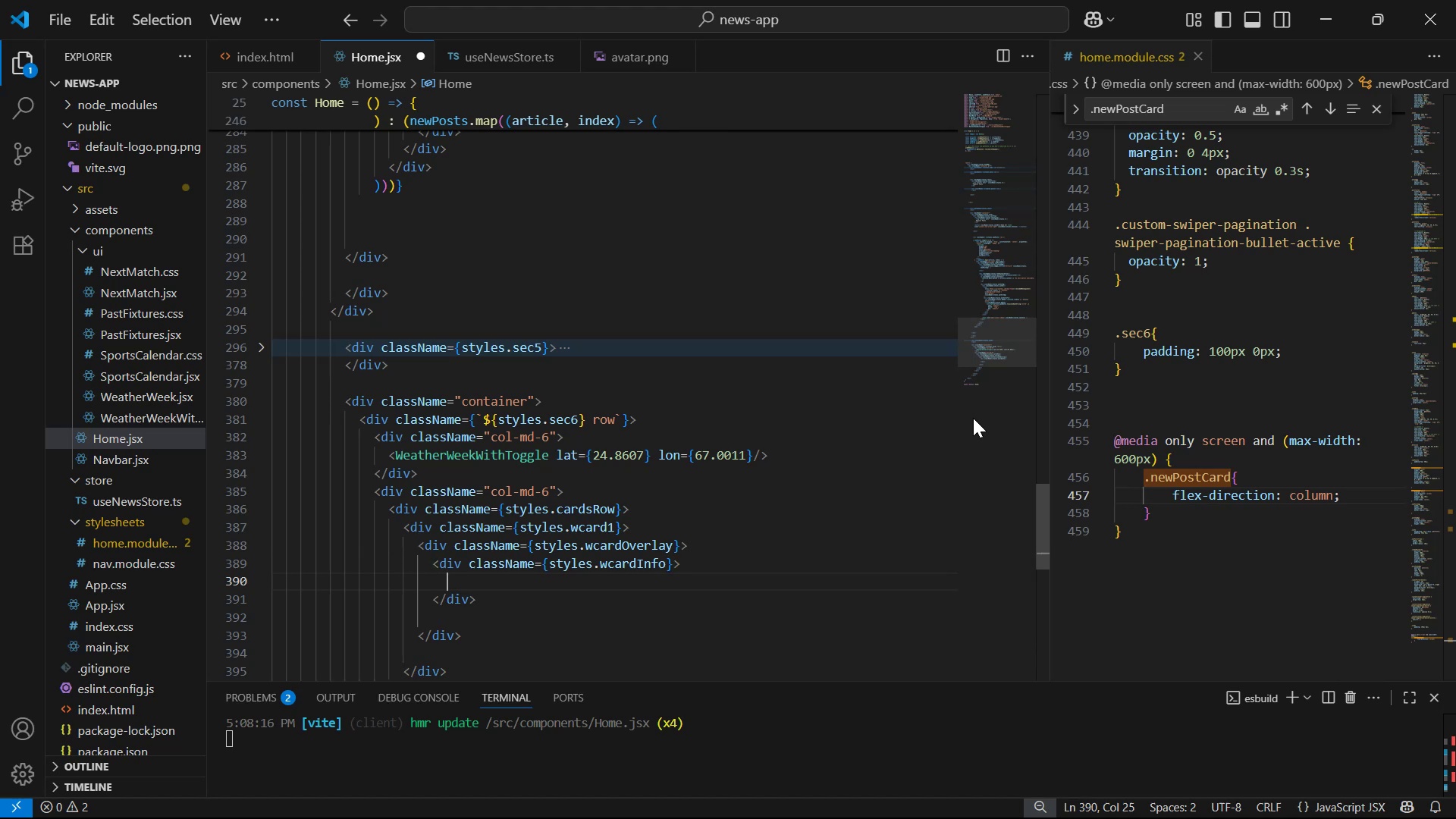 
key(Alt+AltLeft)
 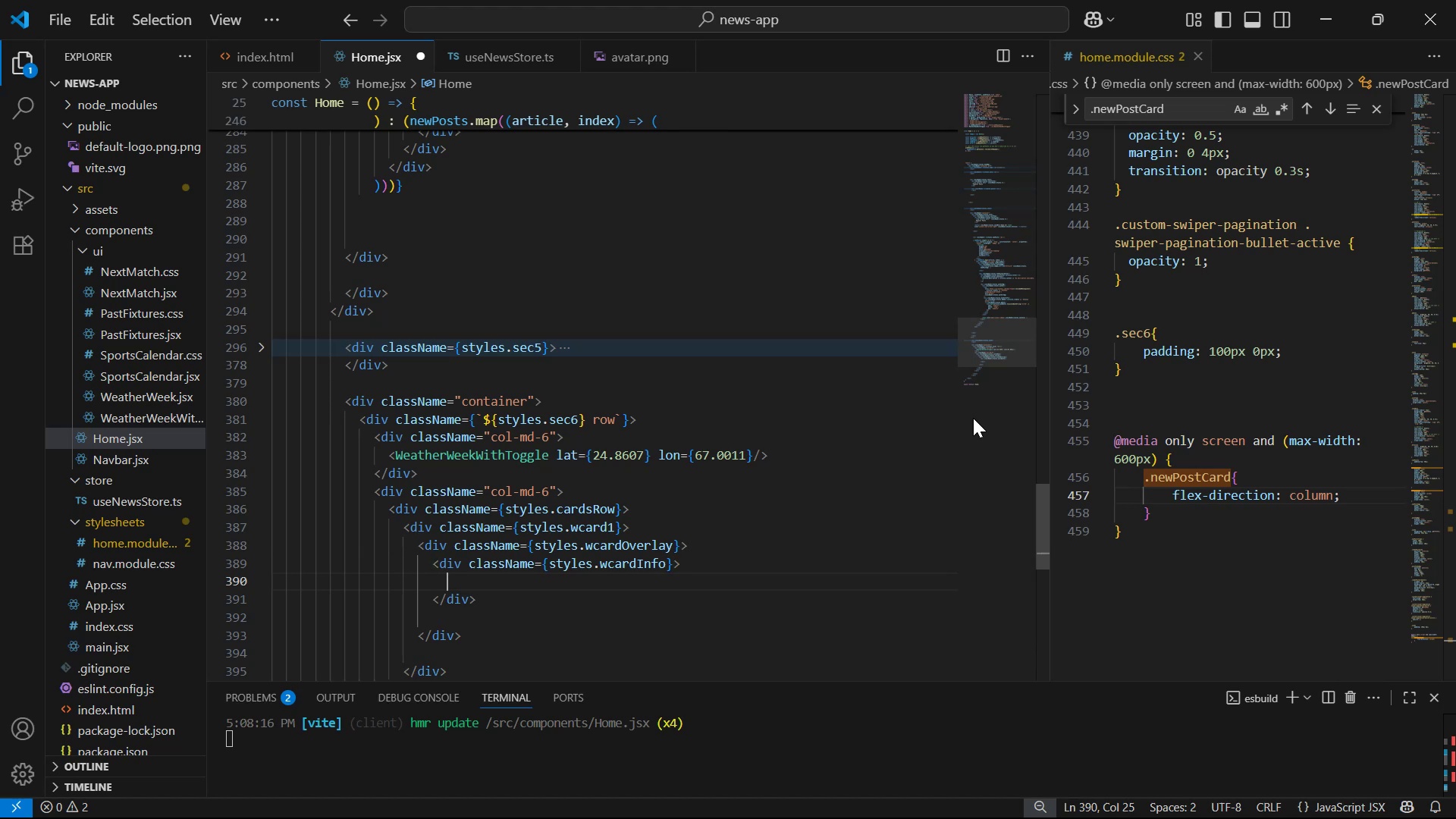 
key(Alt+Tab)
 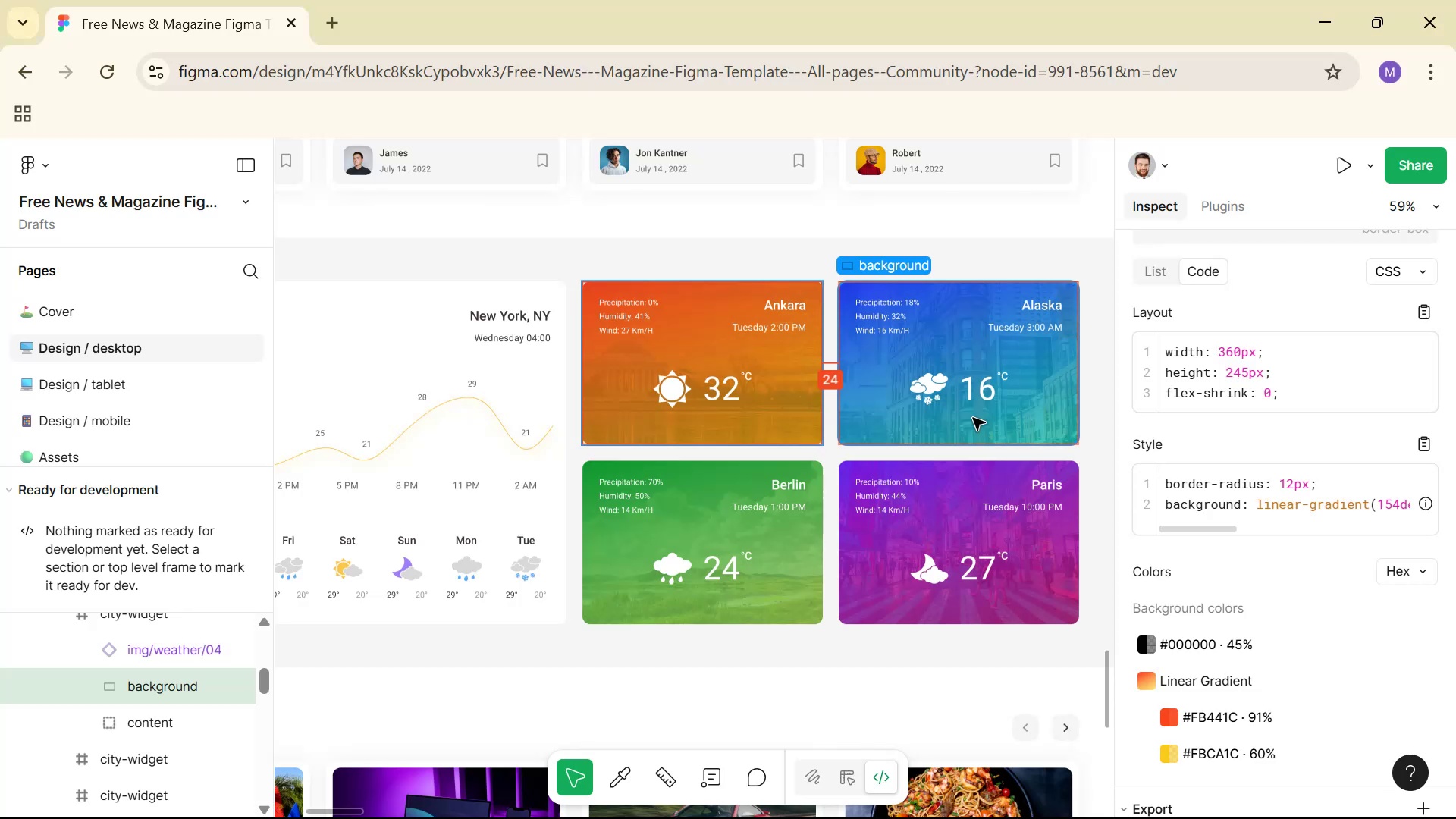 
key(Alt+AltLeft)
 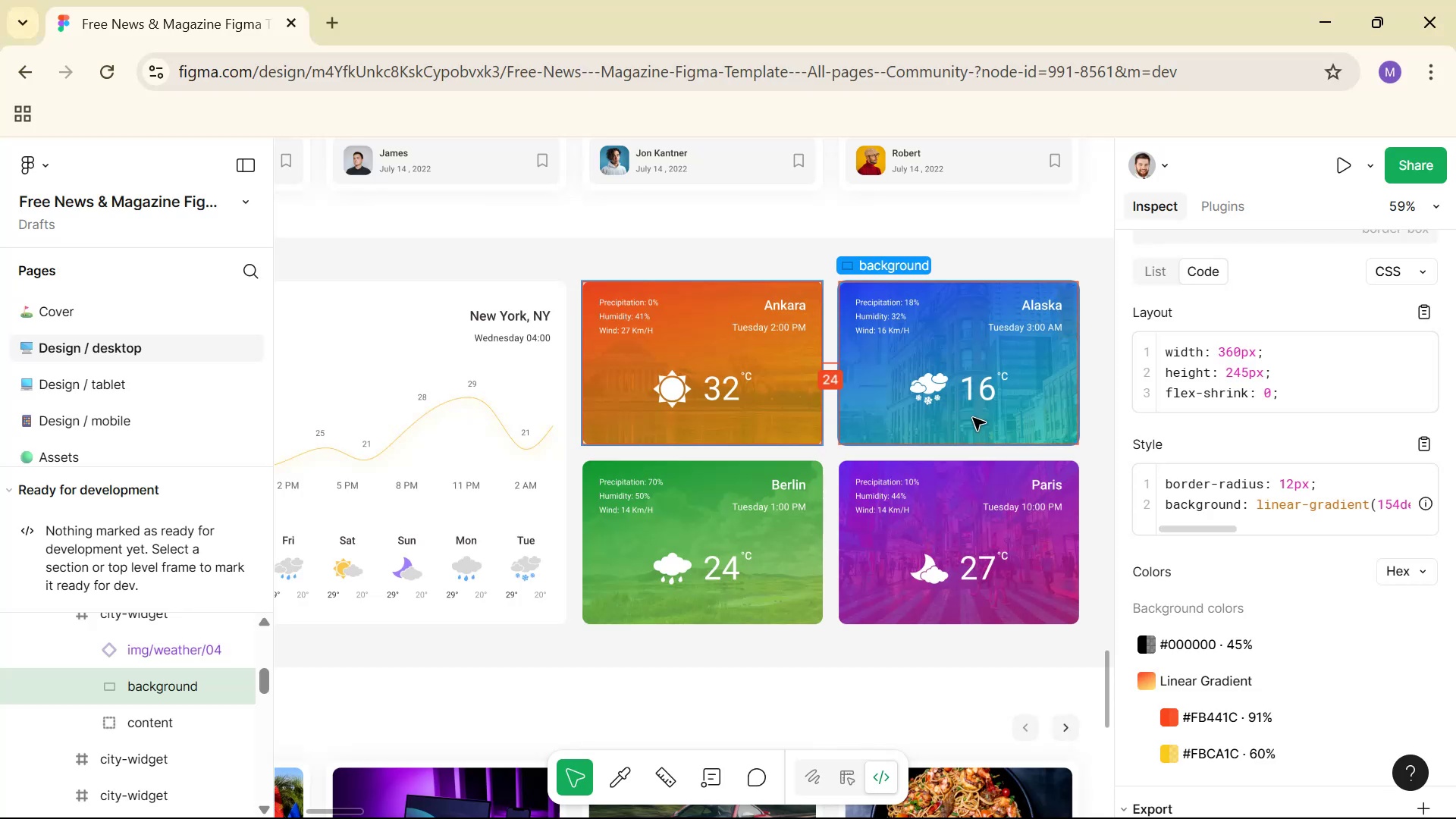 
key(Alt+Tab)
 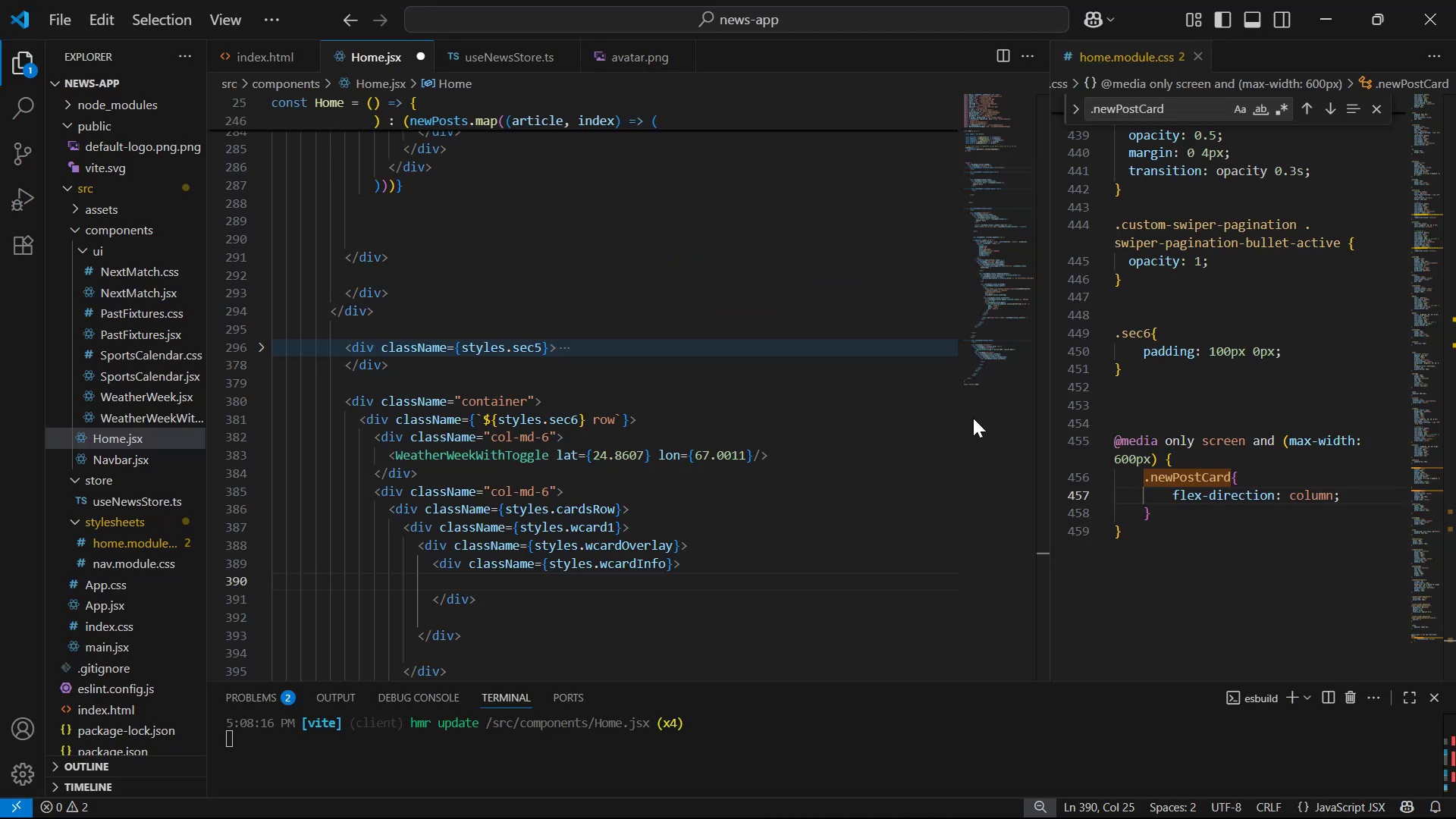 
wait(10.14)
 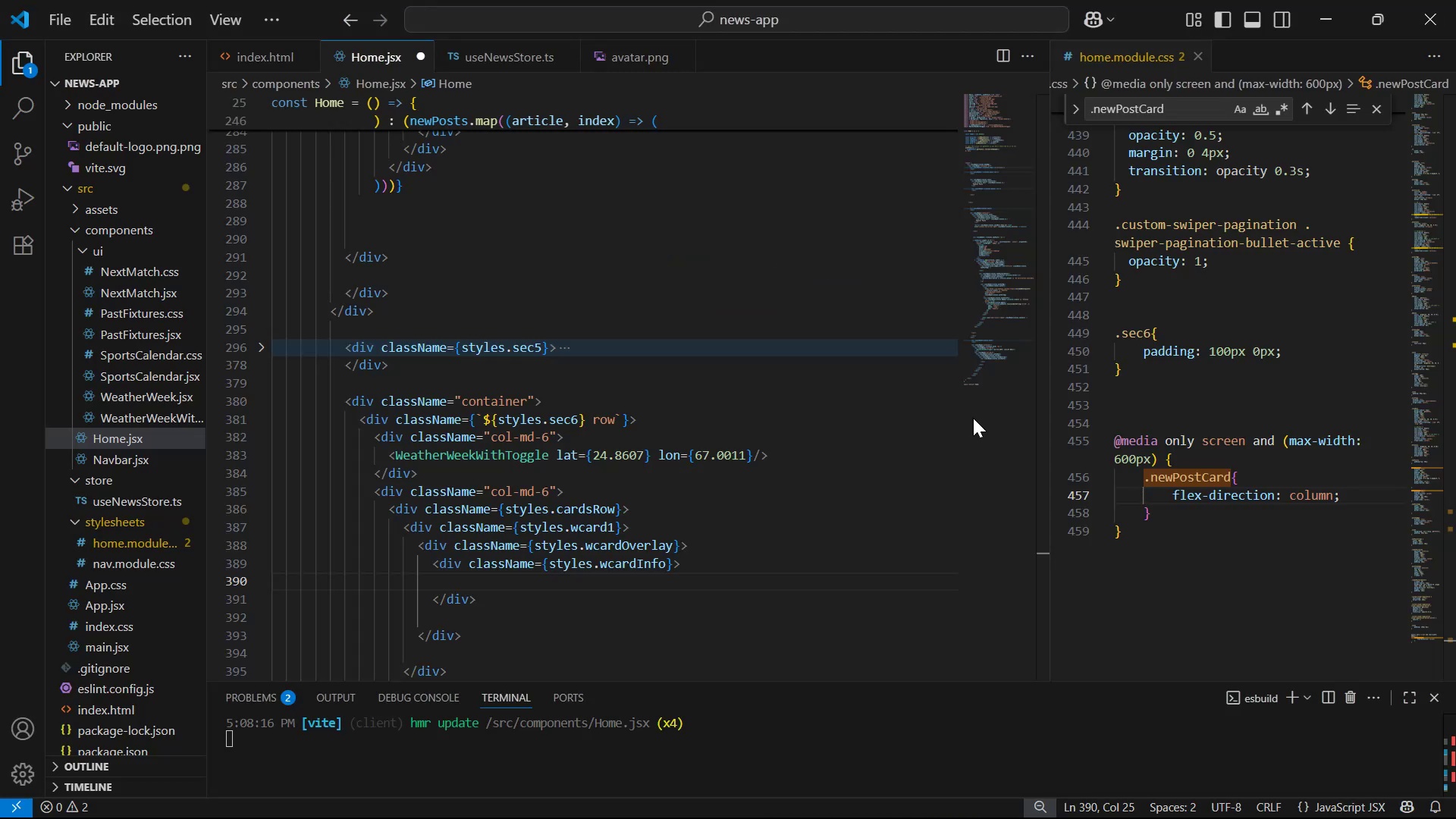 
type(div)
 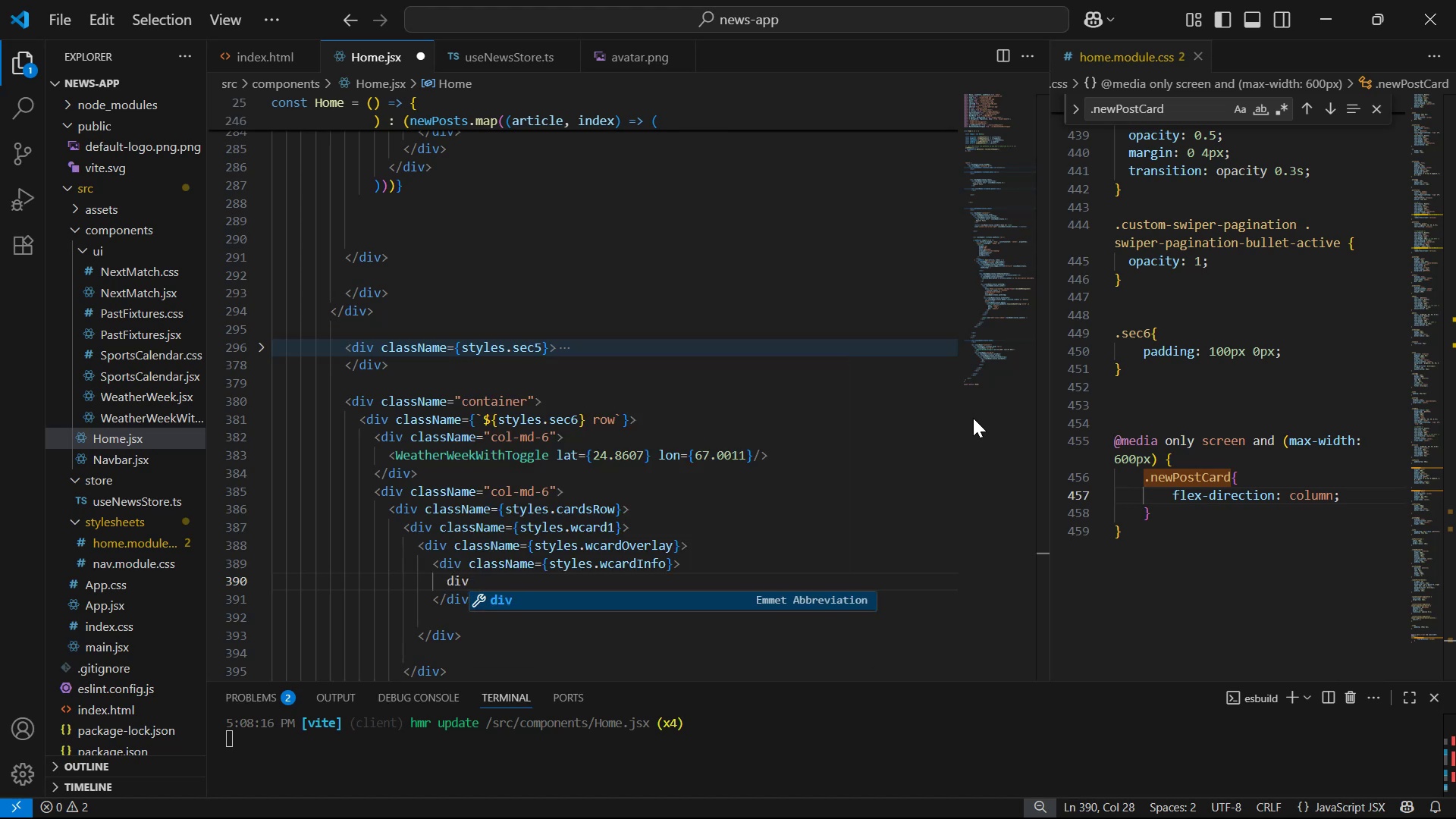 
key(Period)
 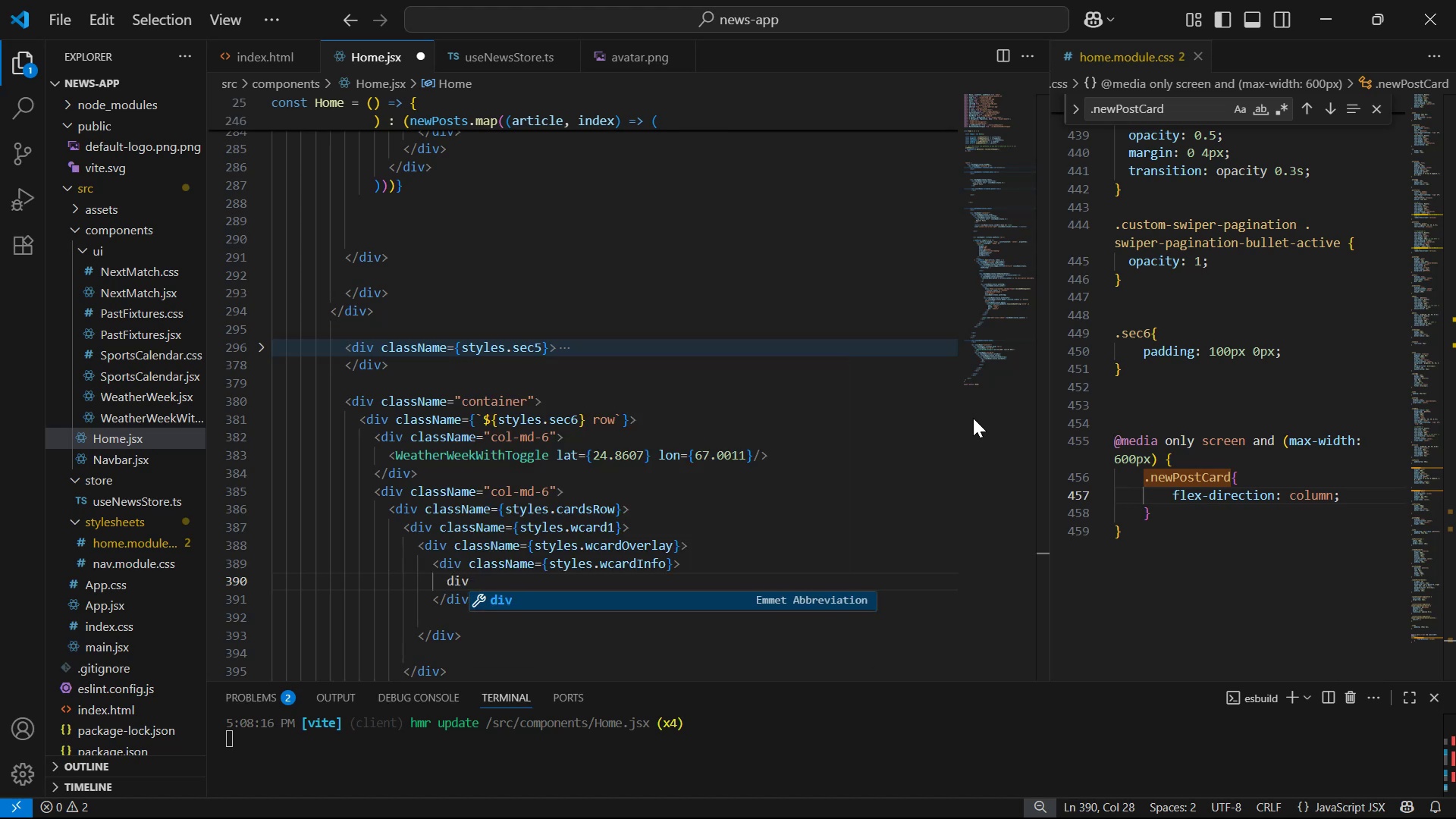 
key(W)
 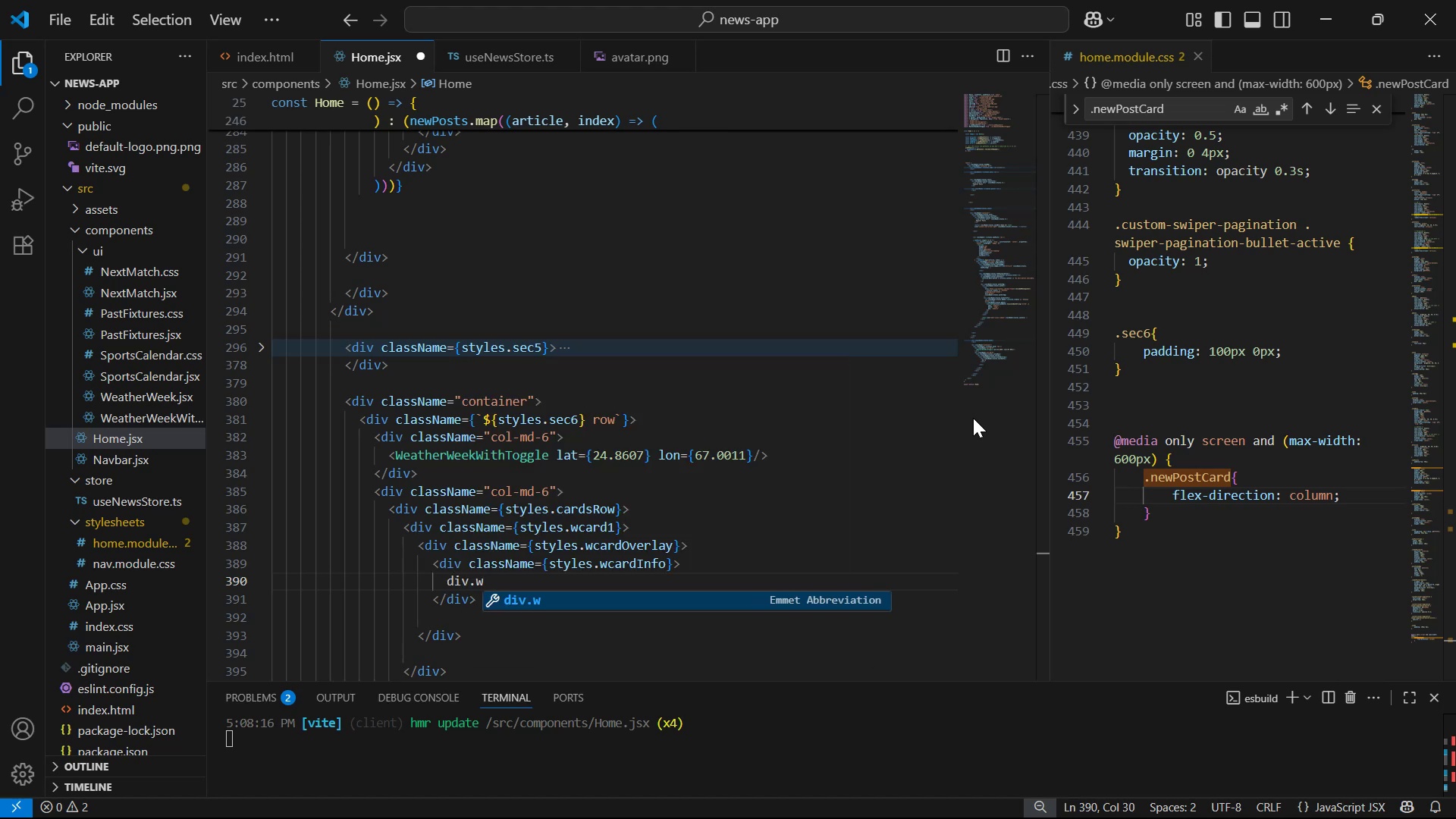 
type(Info)
 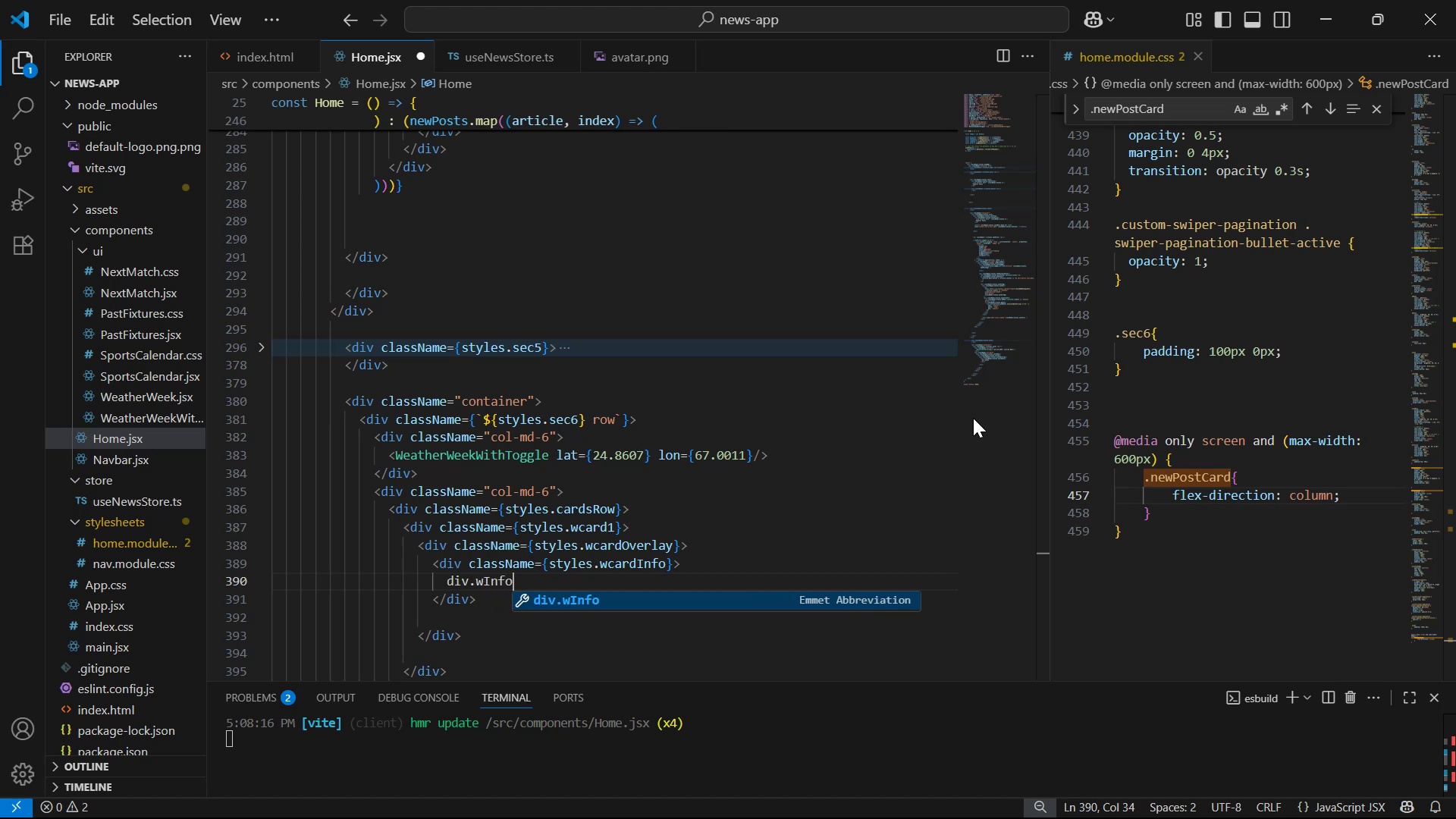 
type(lefy )
key(Backspace)
key(Backspace)
key(Backspace)
key(Backspace)
key(Backspace)
type(Left)
 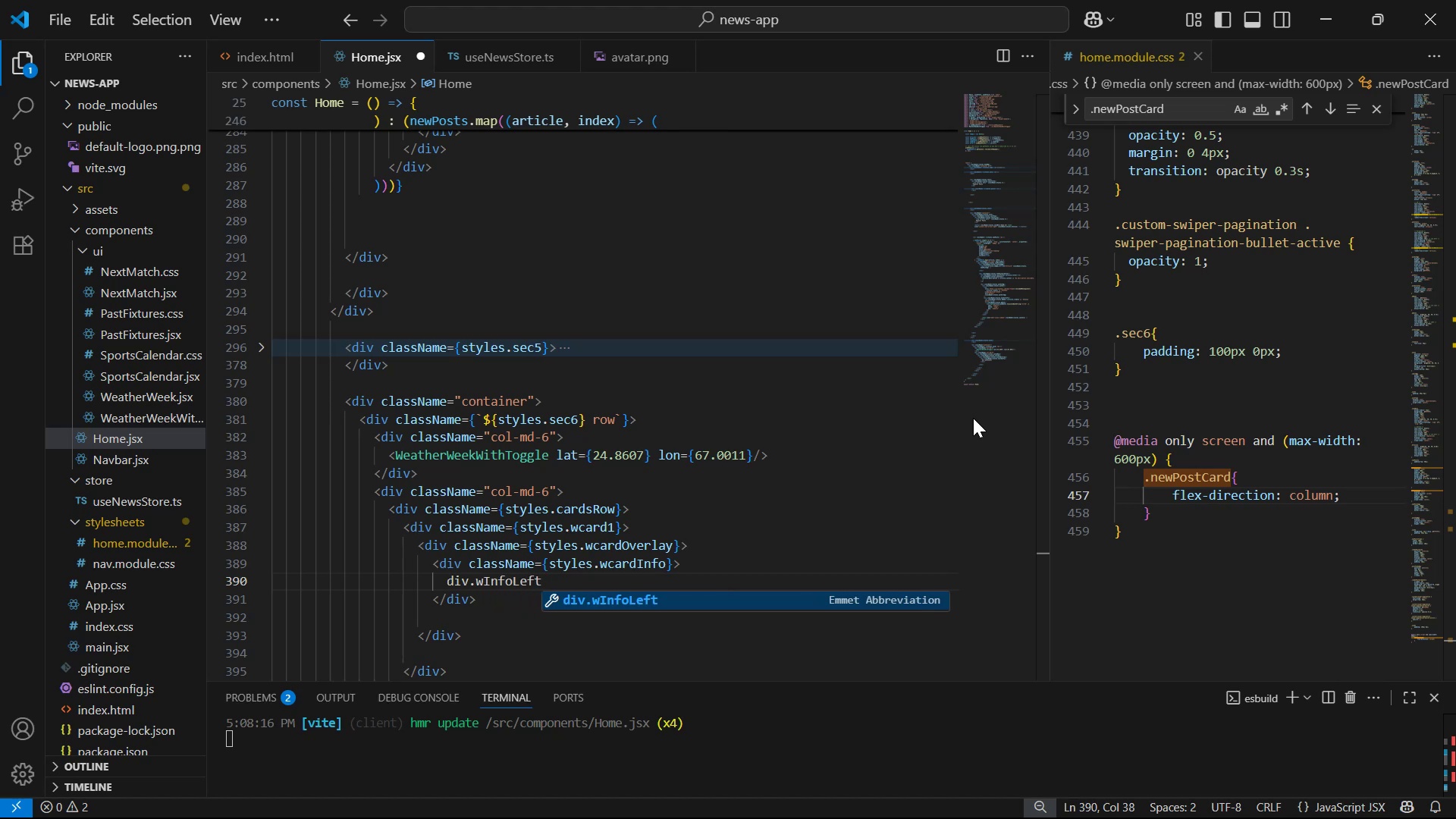 
key(Enter)
 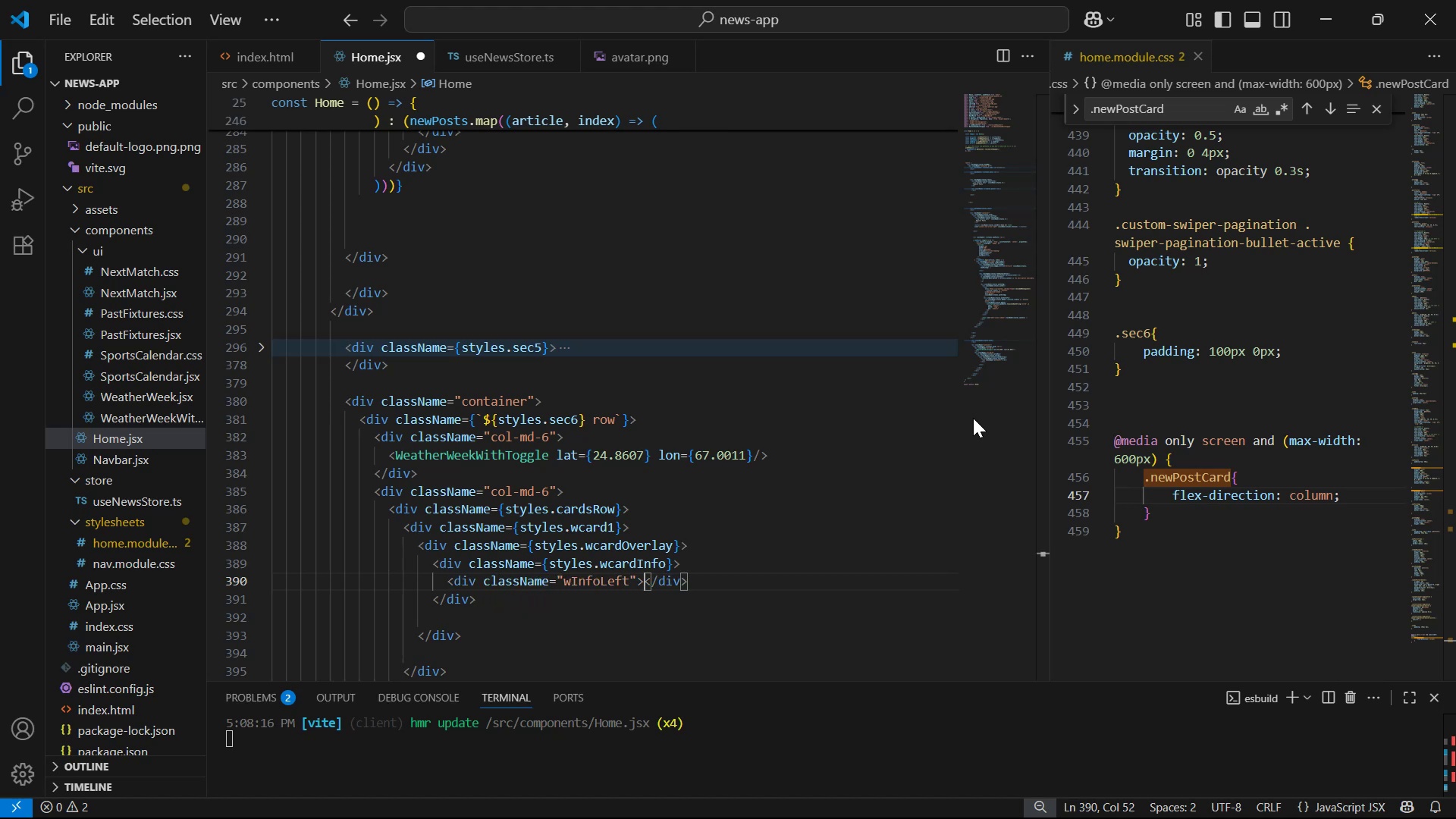 
key(Enter)
 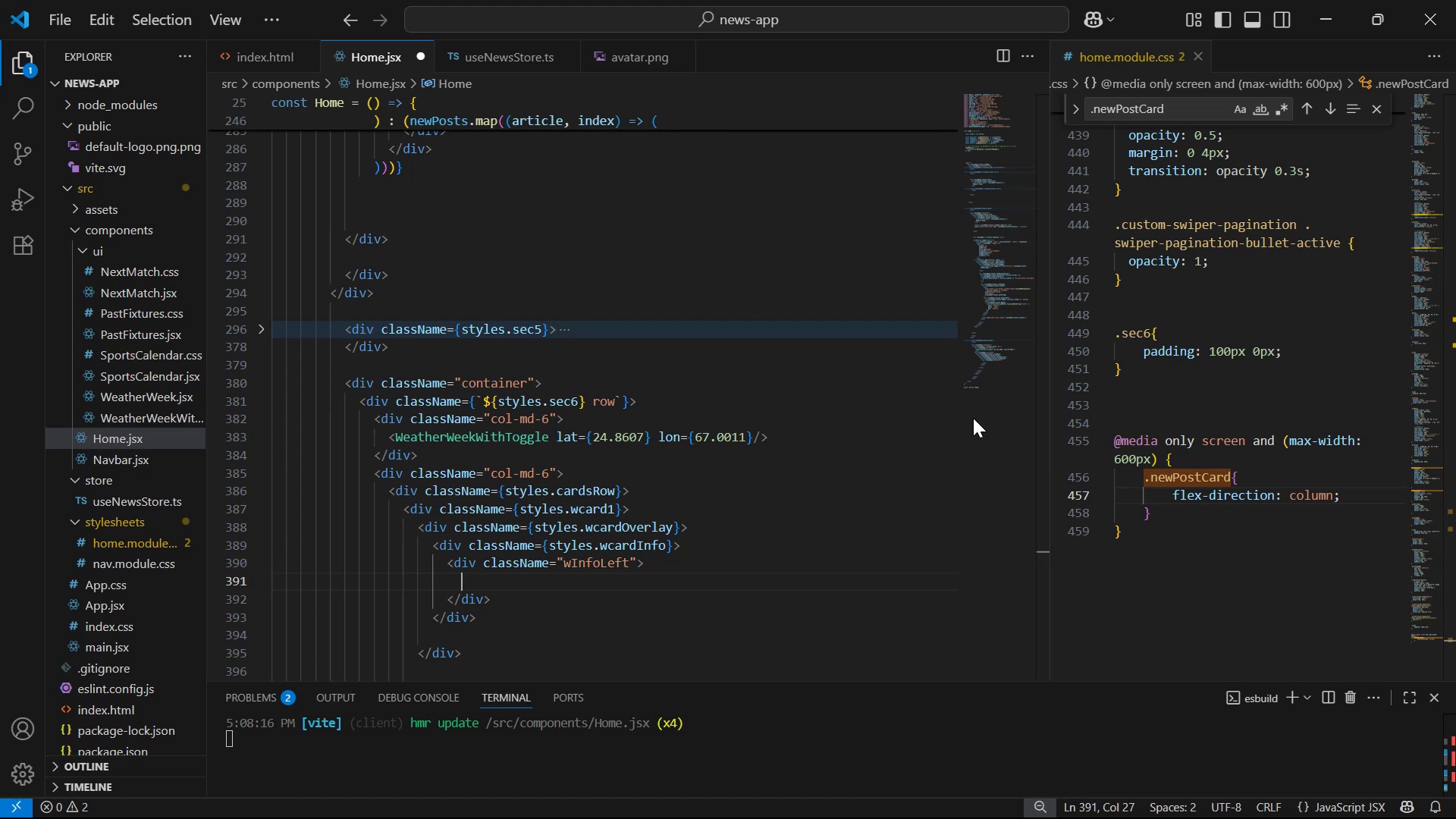 
type(div)
 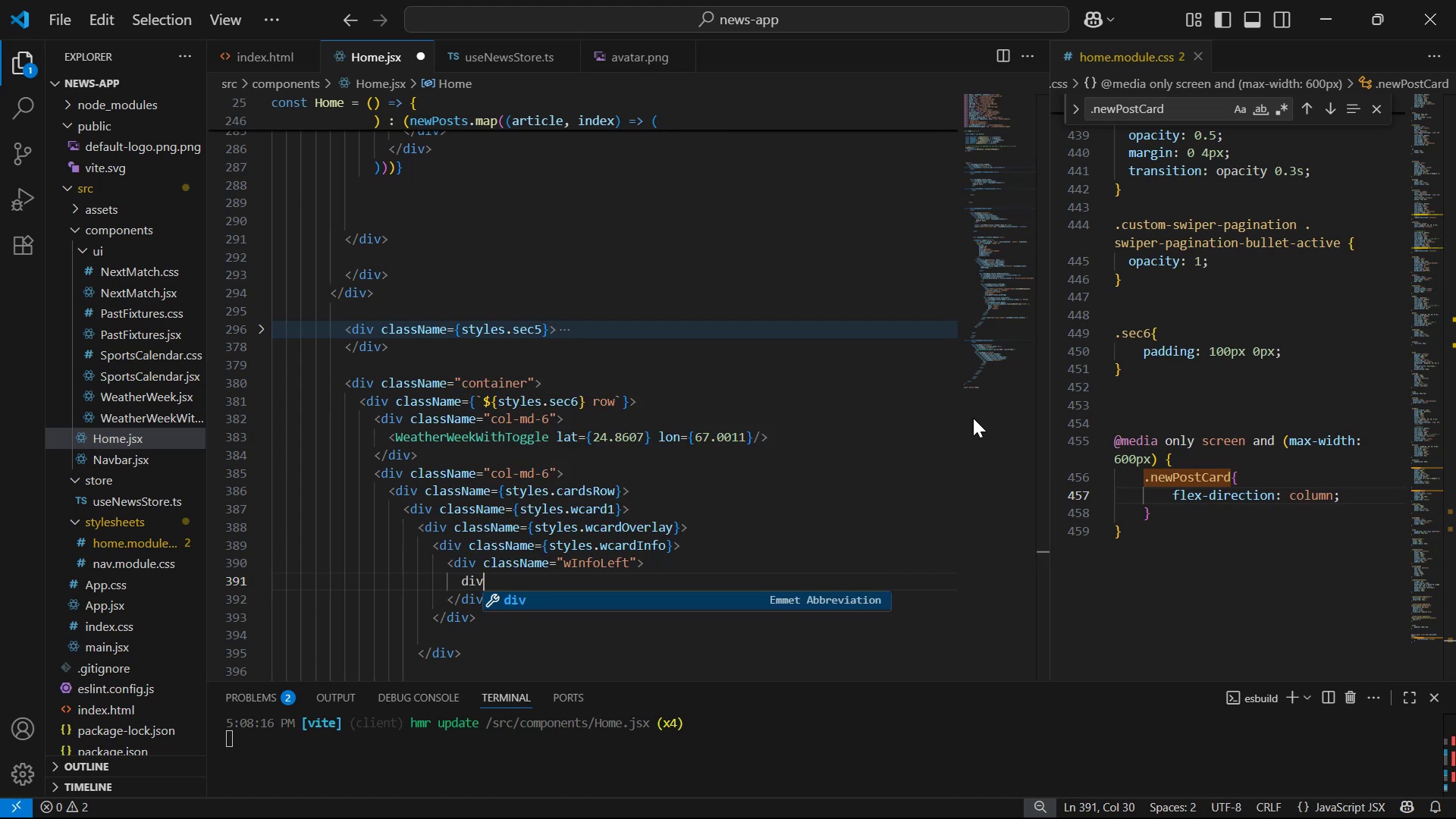 
key(Enter)
 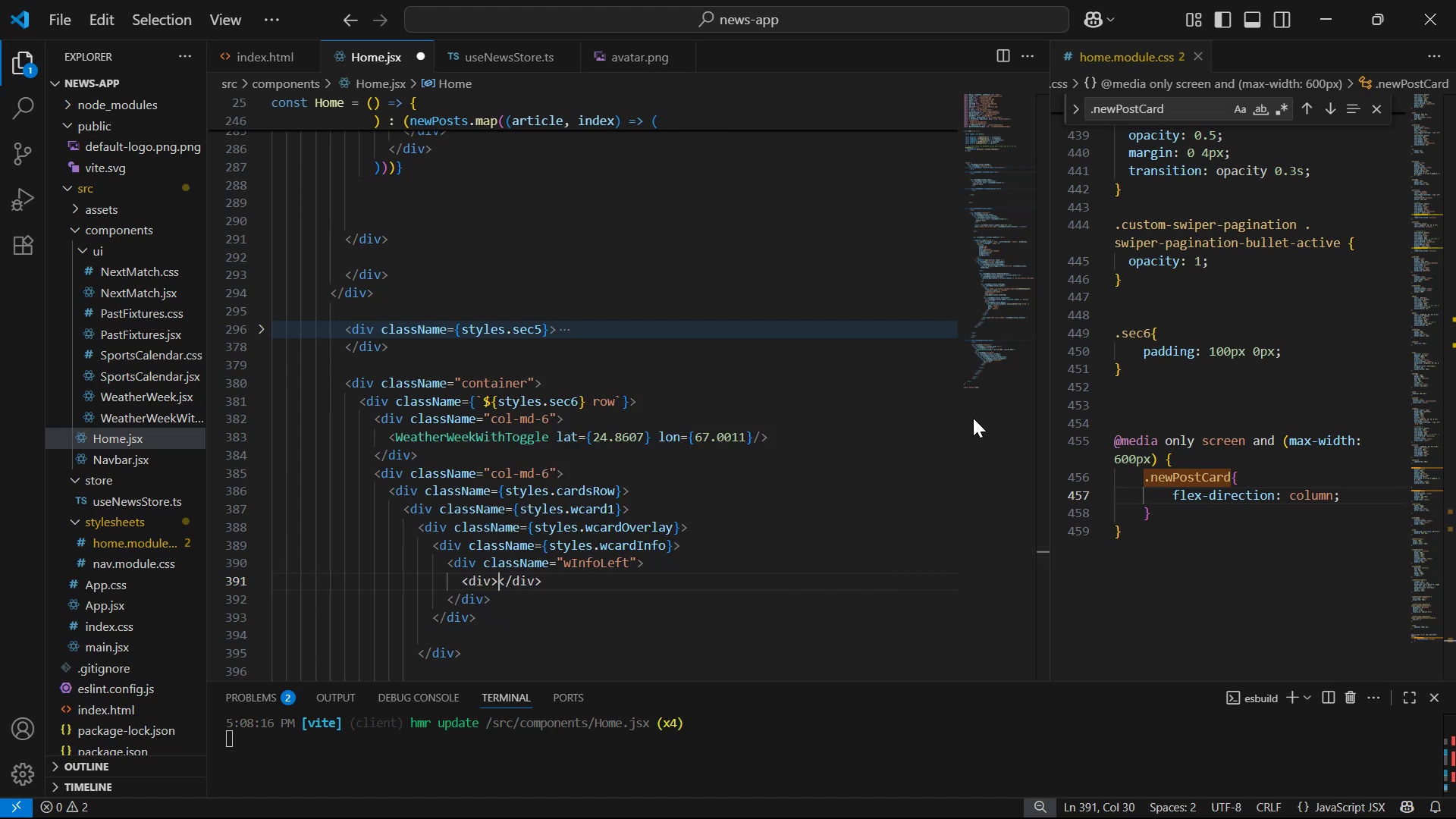 
key(Enter)
 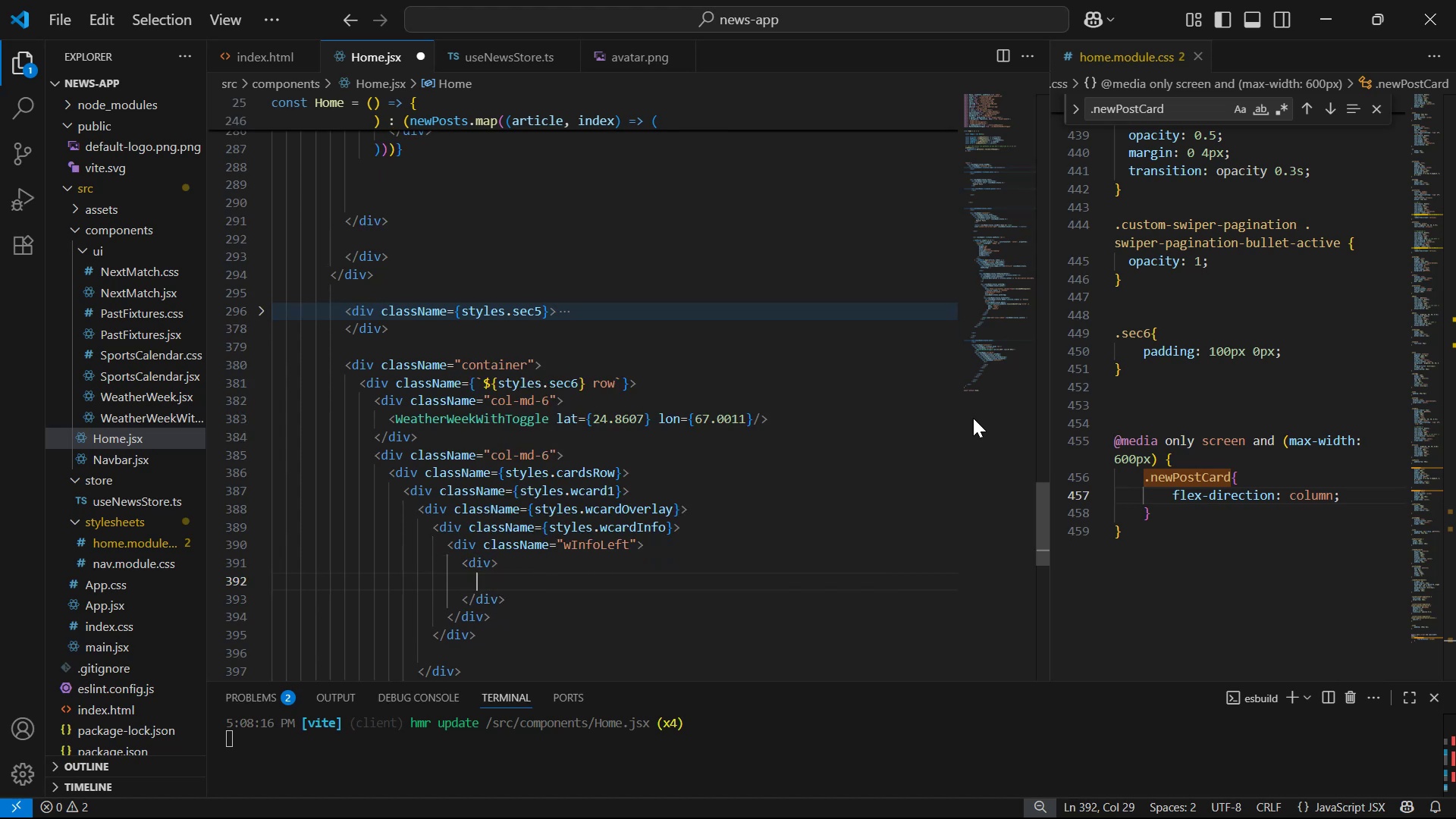 
key(Control+Z)
 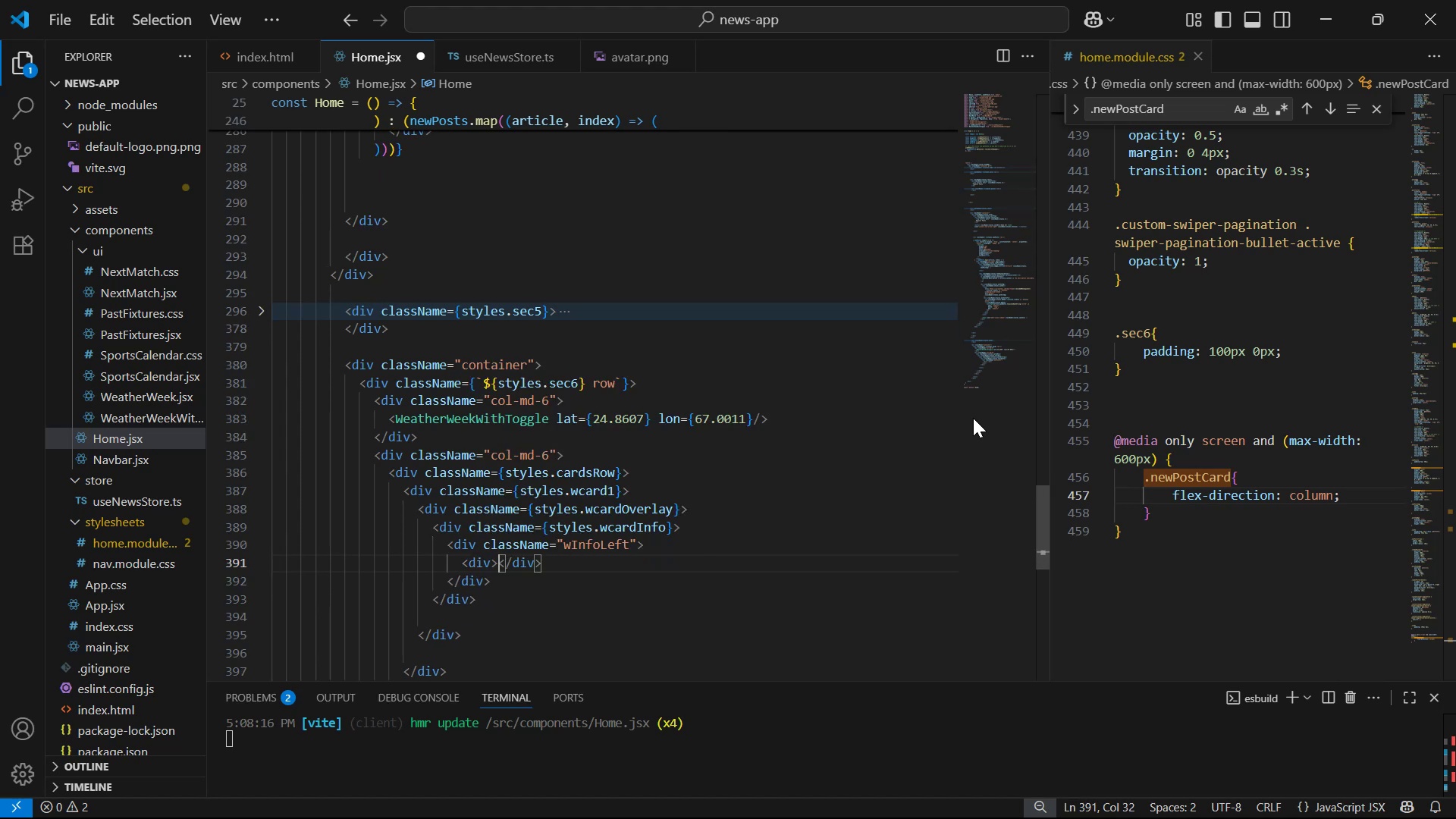 
key(ArrowLeft)
 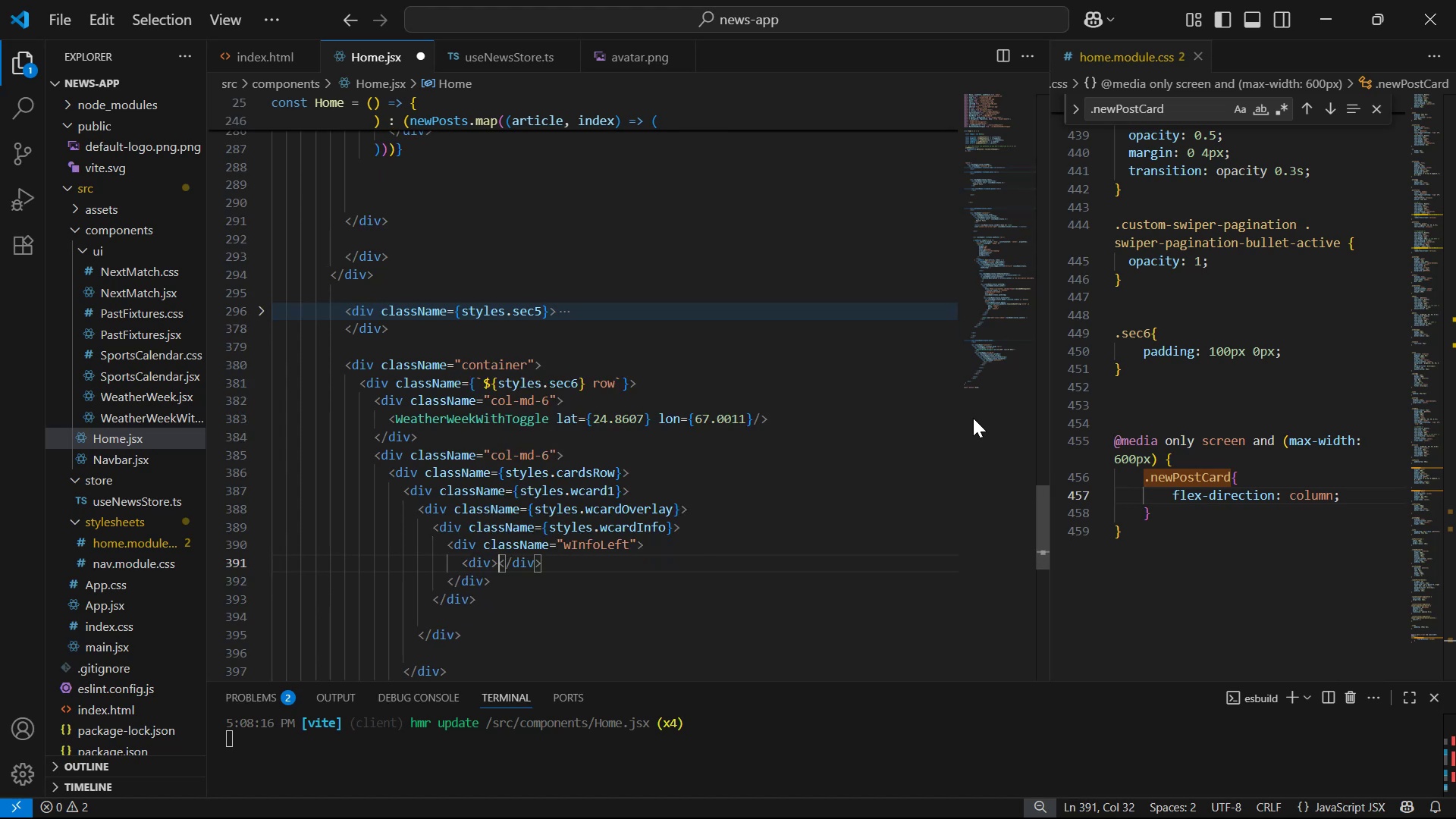 
type( clk)
key(Backspace)
type(a)
 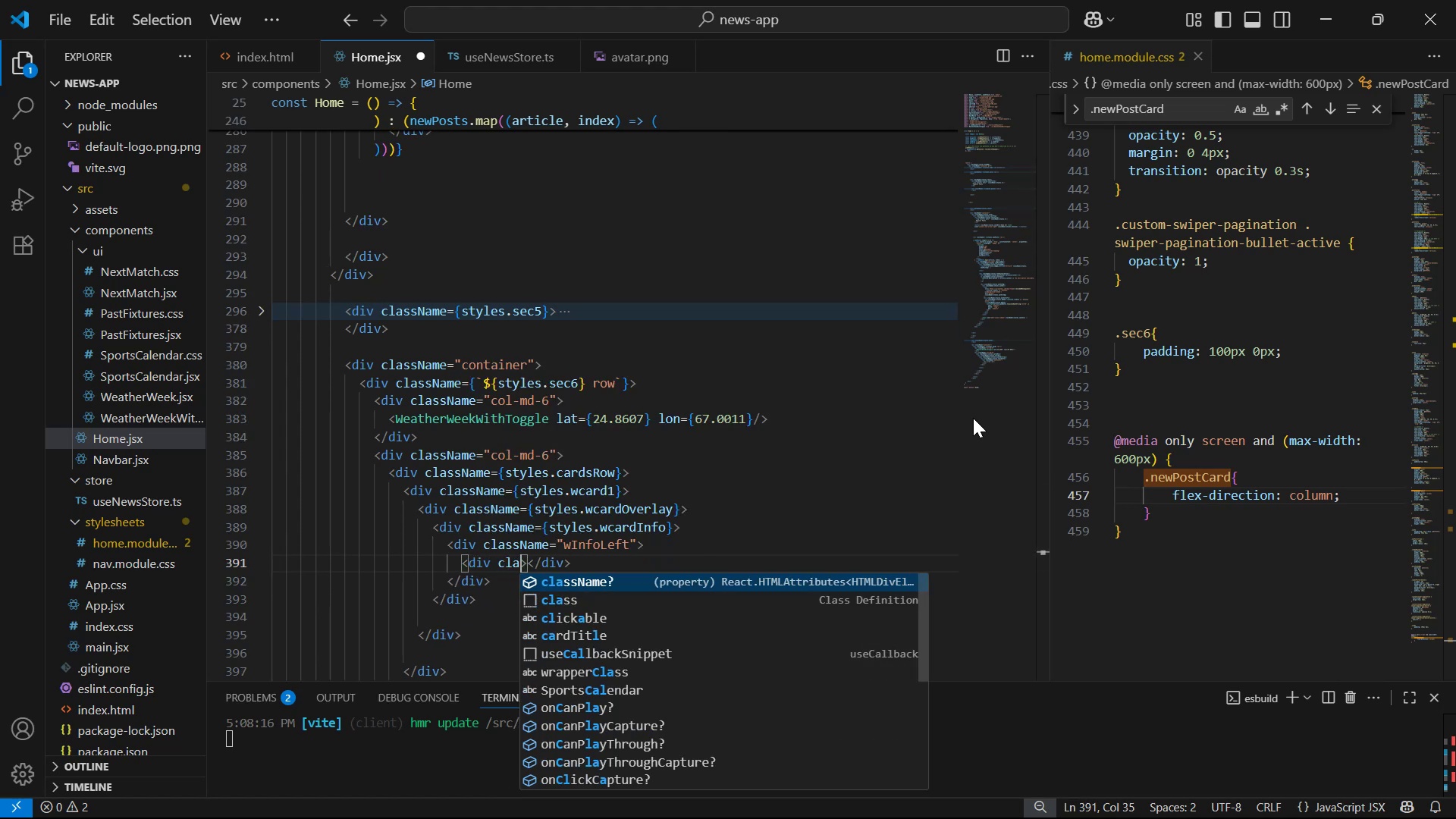 
key(Enter)
 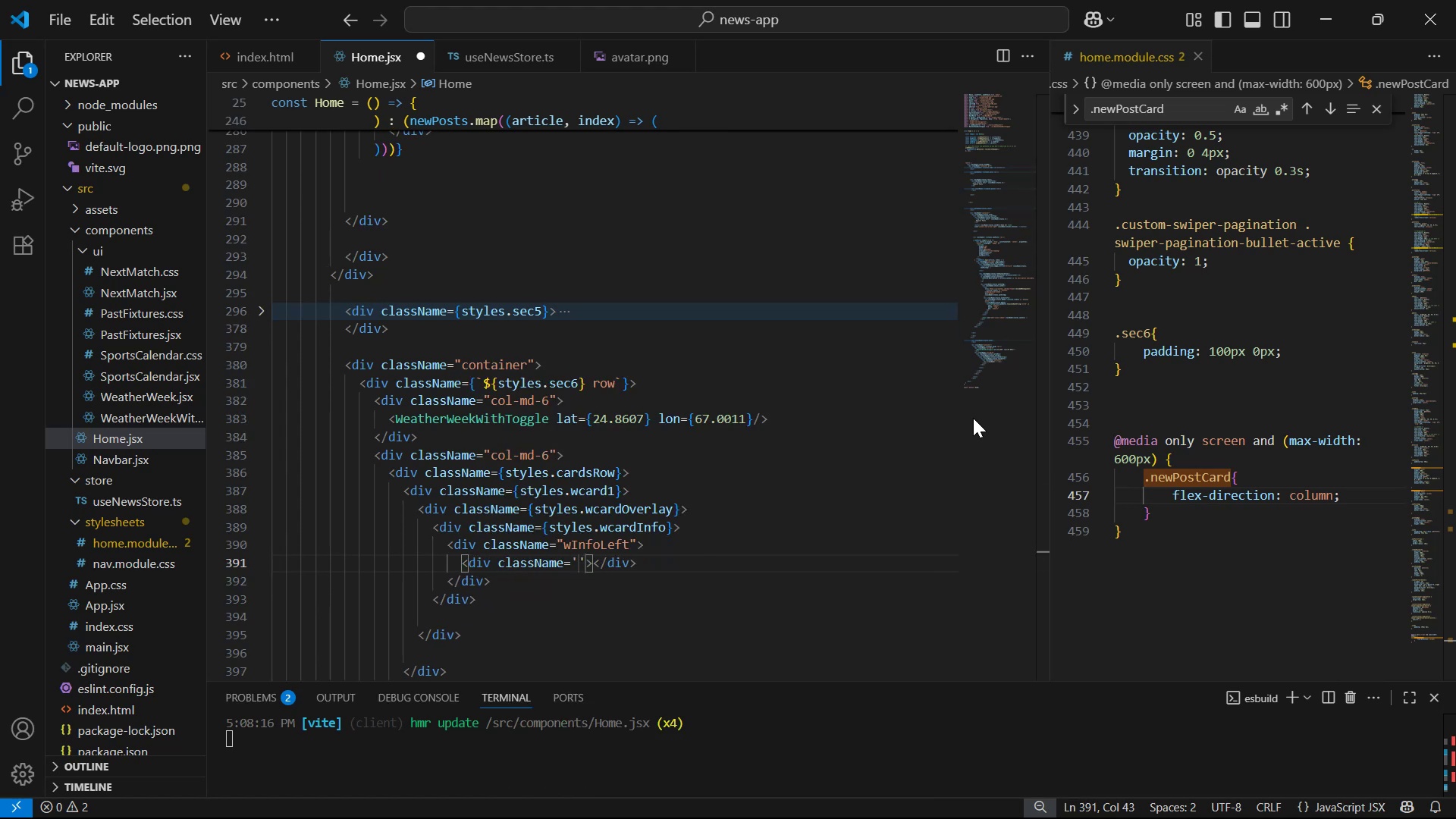 
key(ArrowRight)
 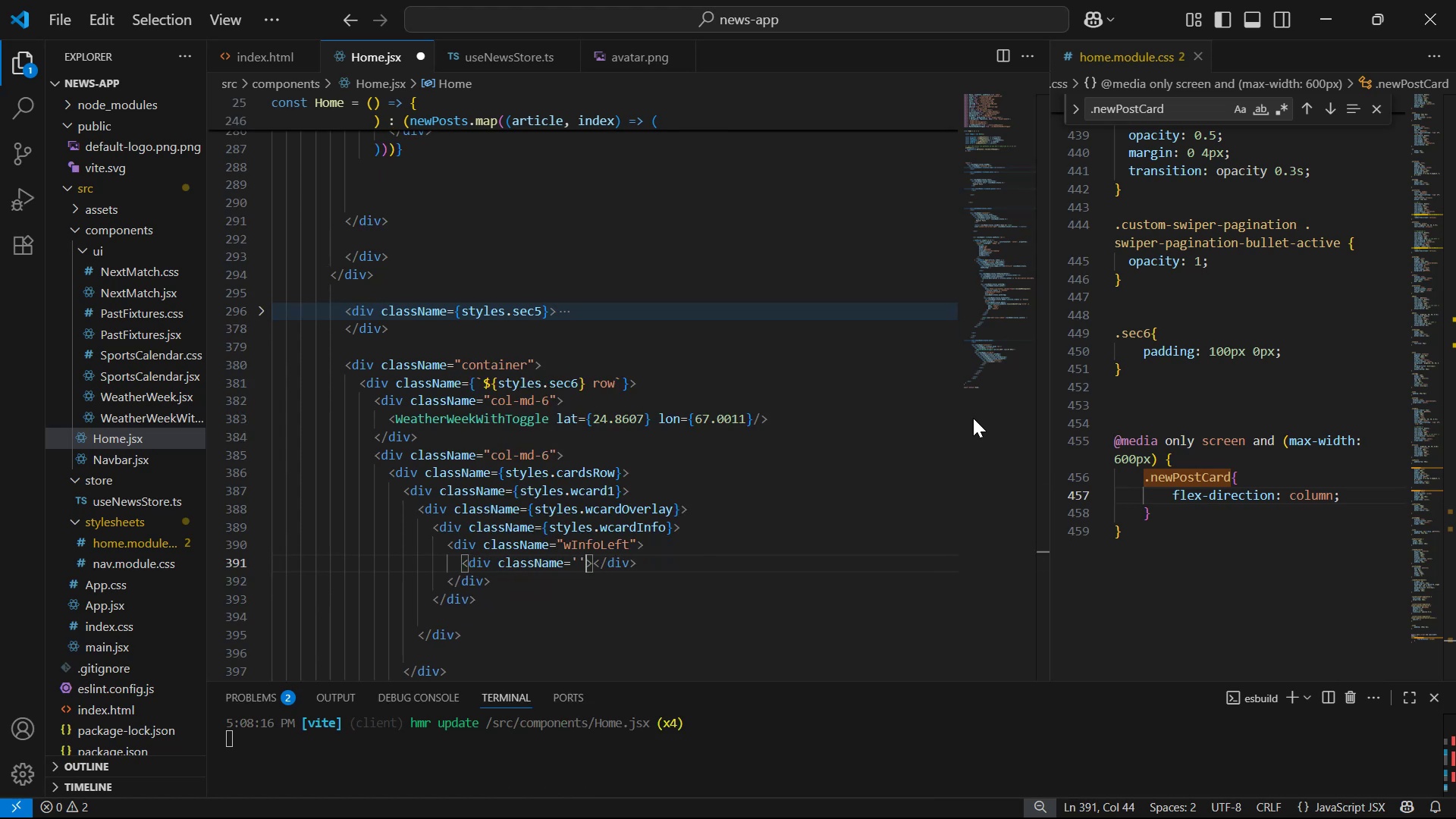 
key(Backspace)
key(Backspace)
type({sty)
 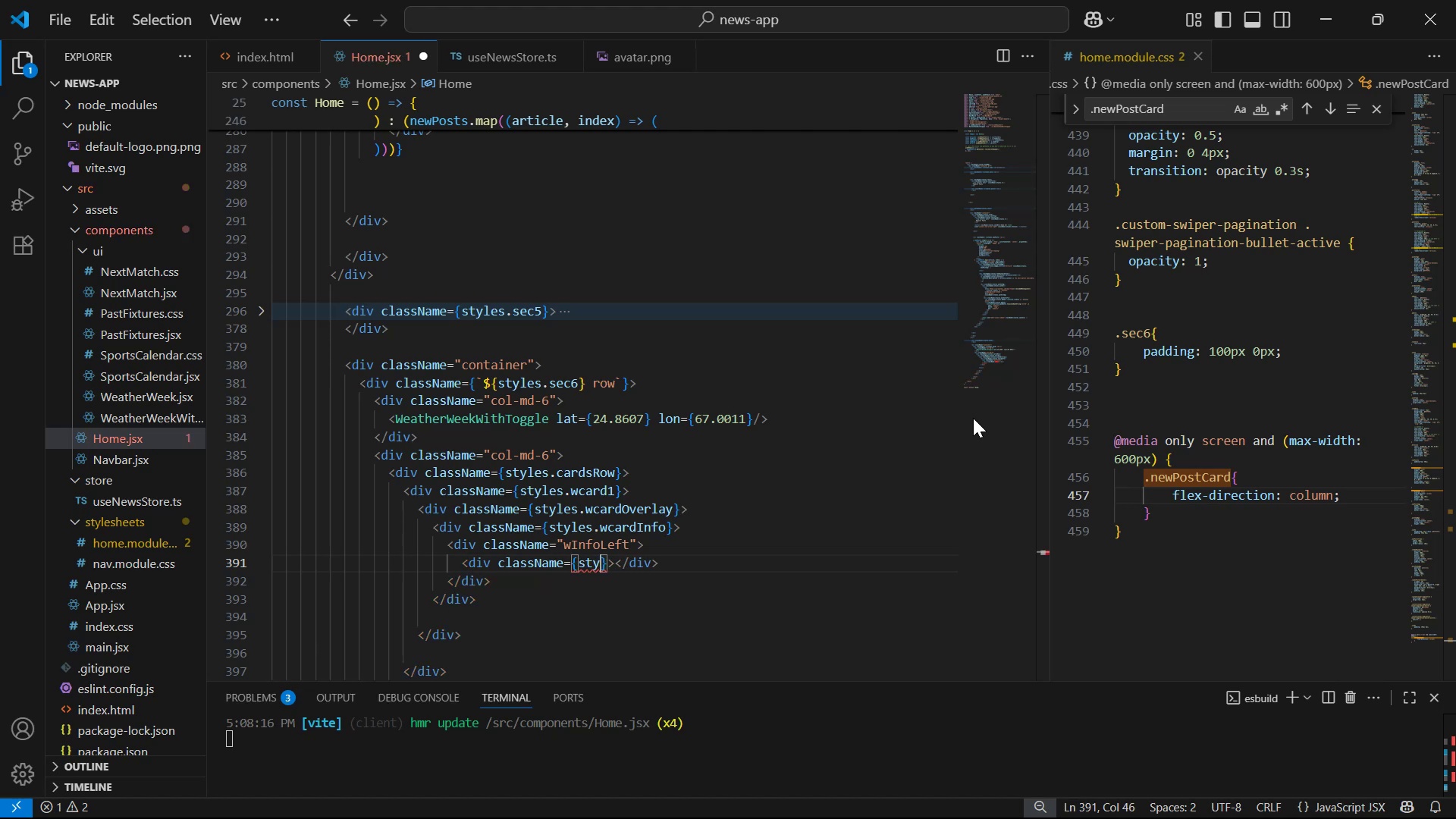 
 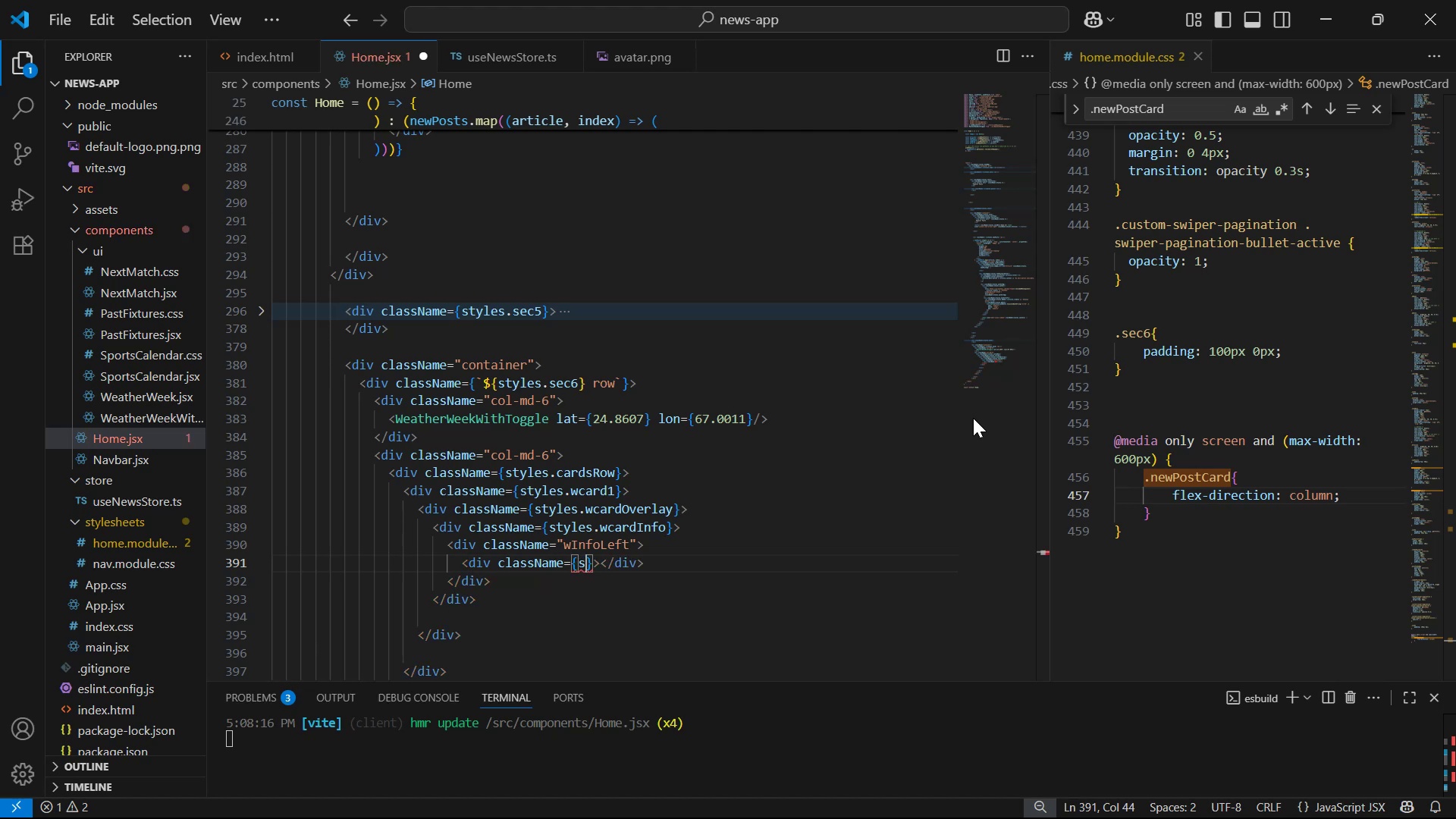 
key(Enter)
 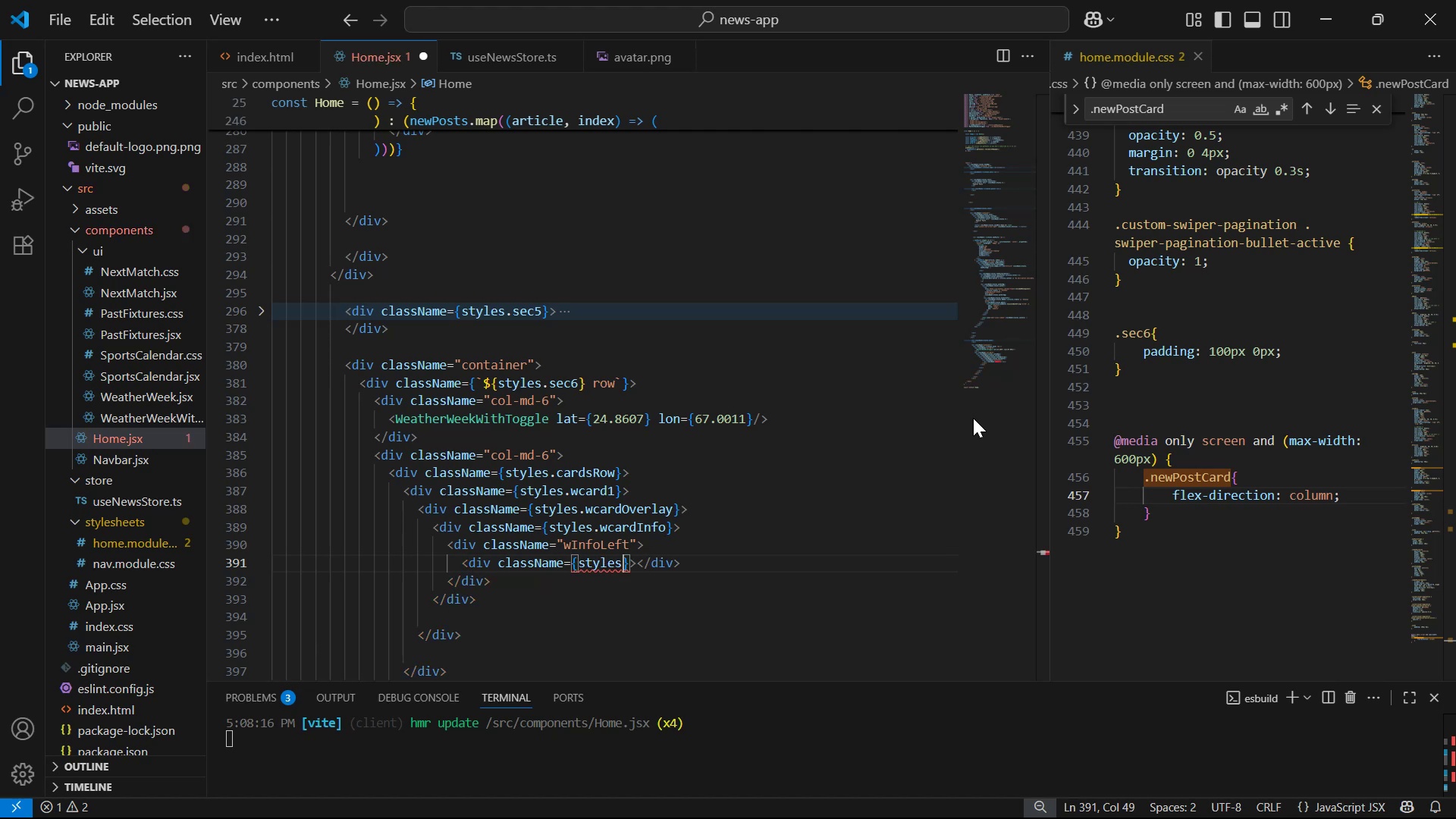 
type(.info )
key(Backspace)
 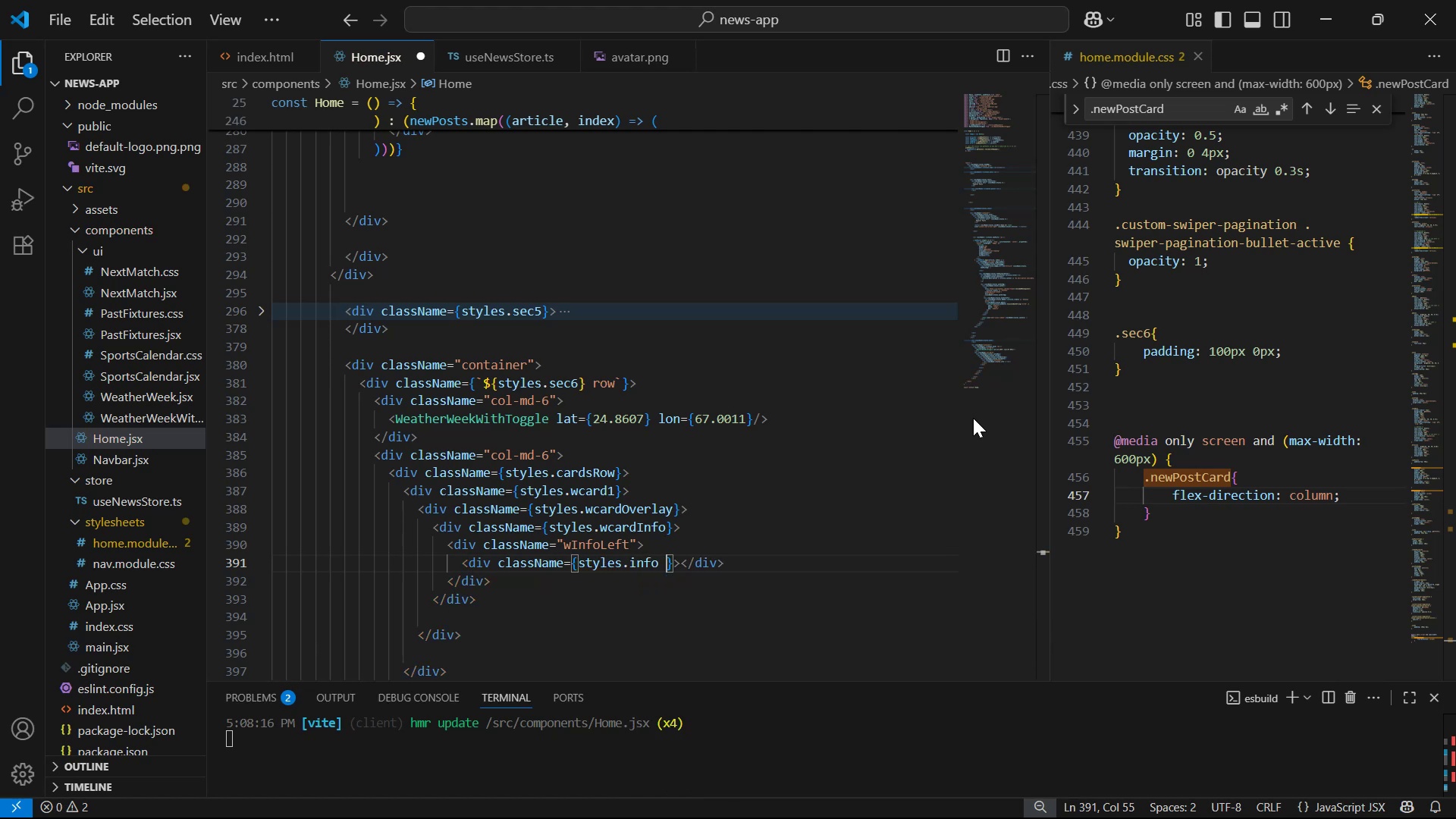 
key(Control+S)
 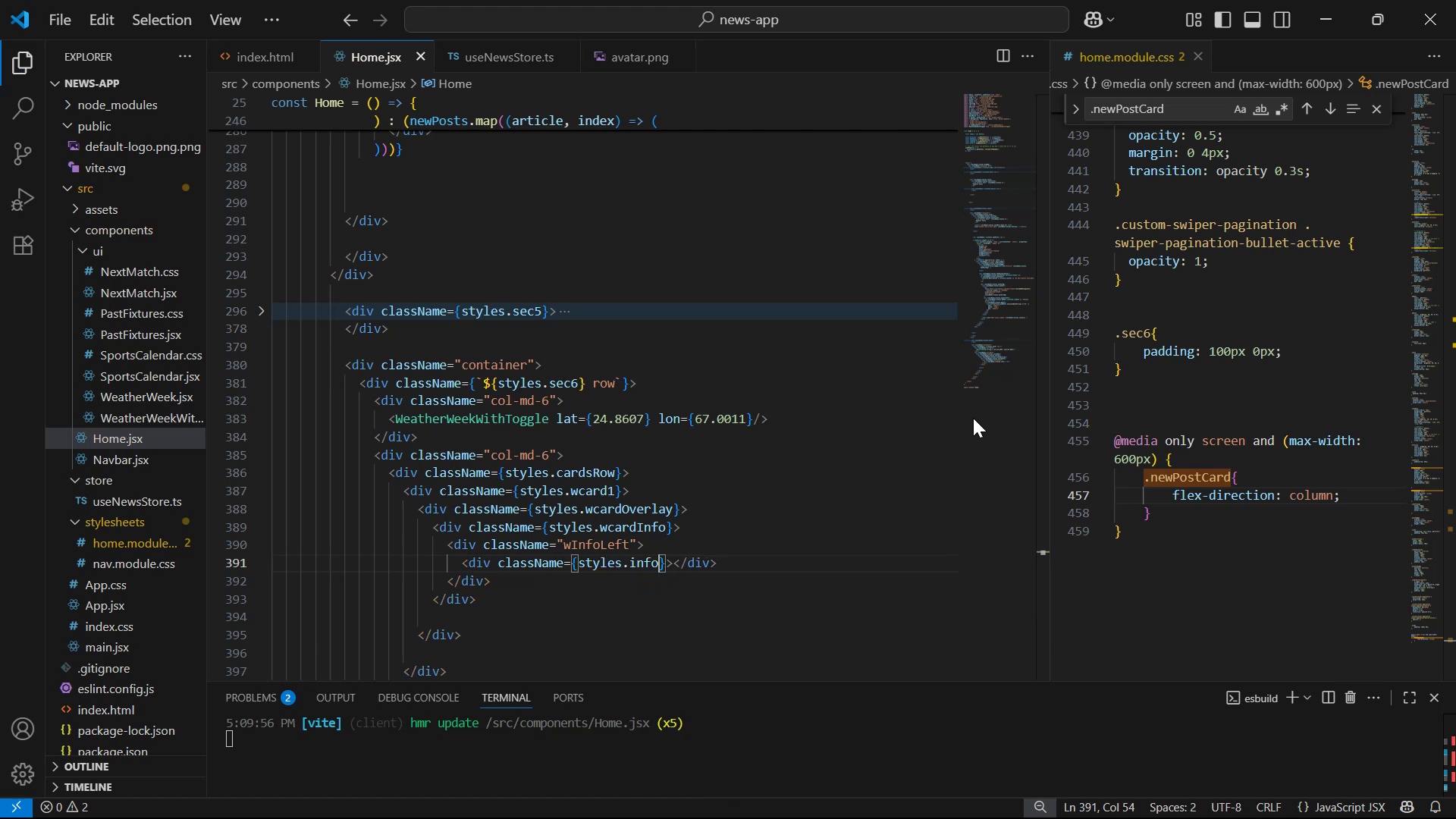 
key(Alt+AltLeft)
 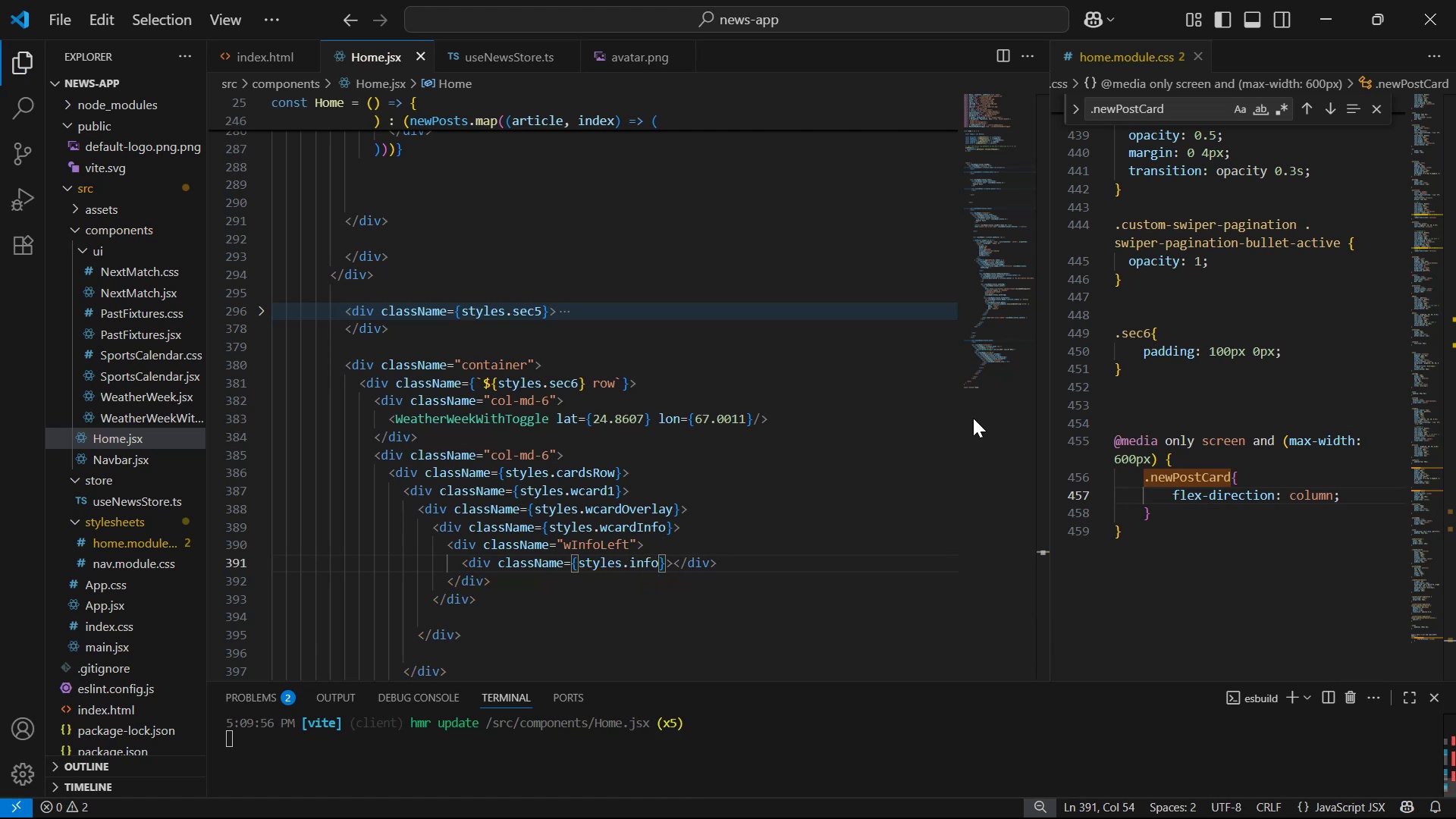 
key(Alt+Tab)
 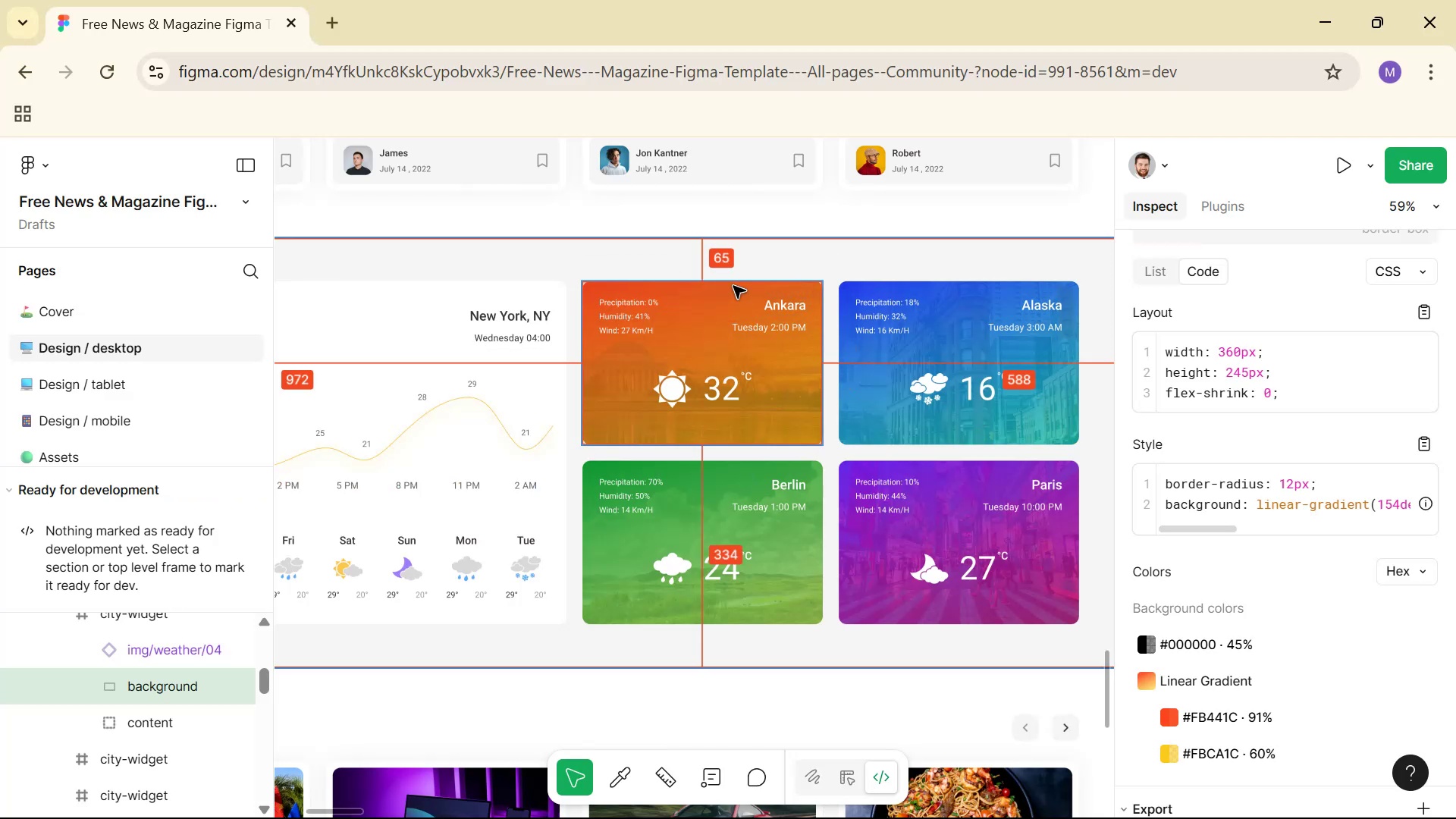 
left_click([629, 303])
 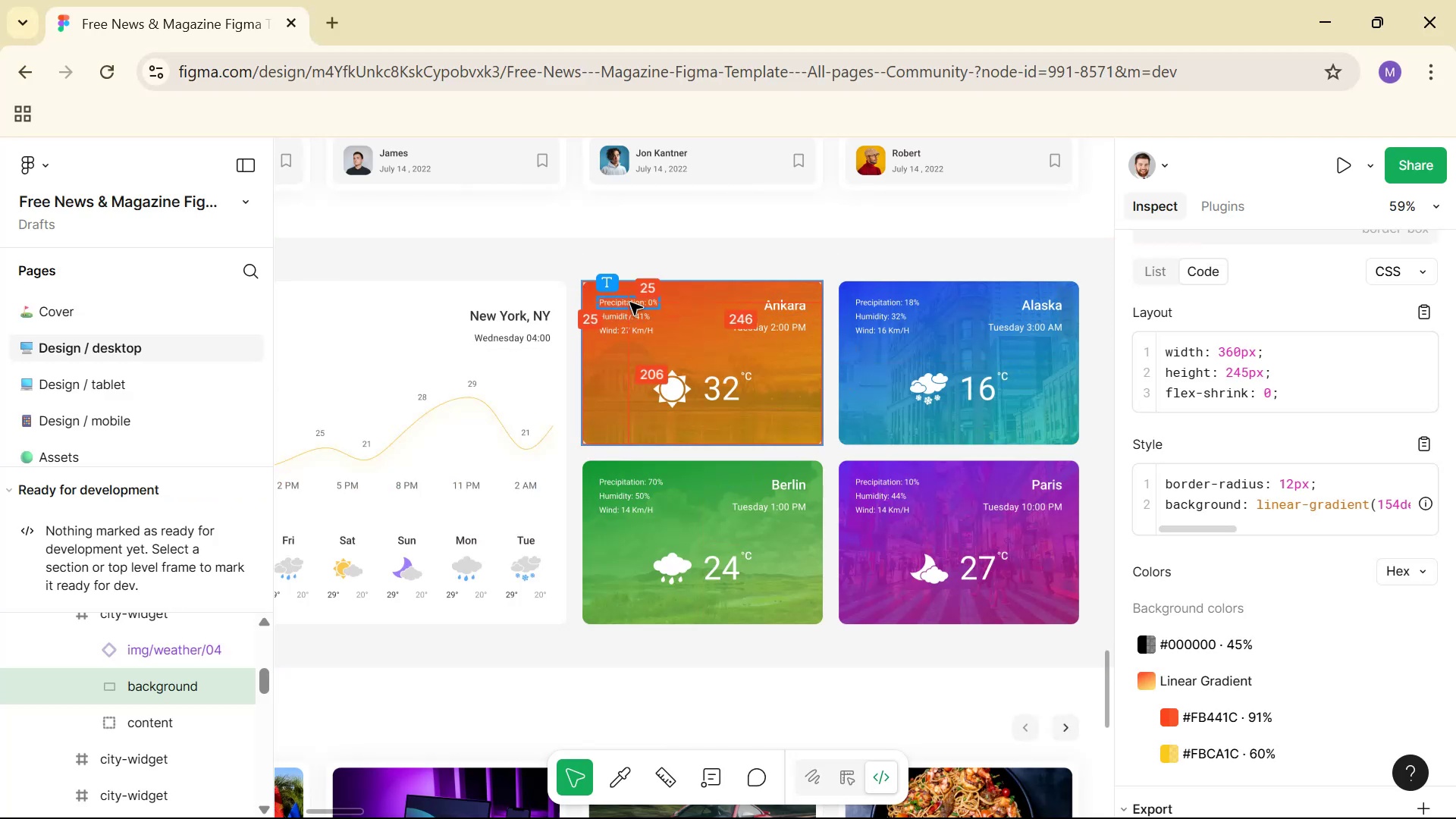 
key(Control+C)
 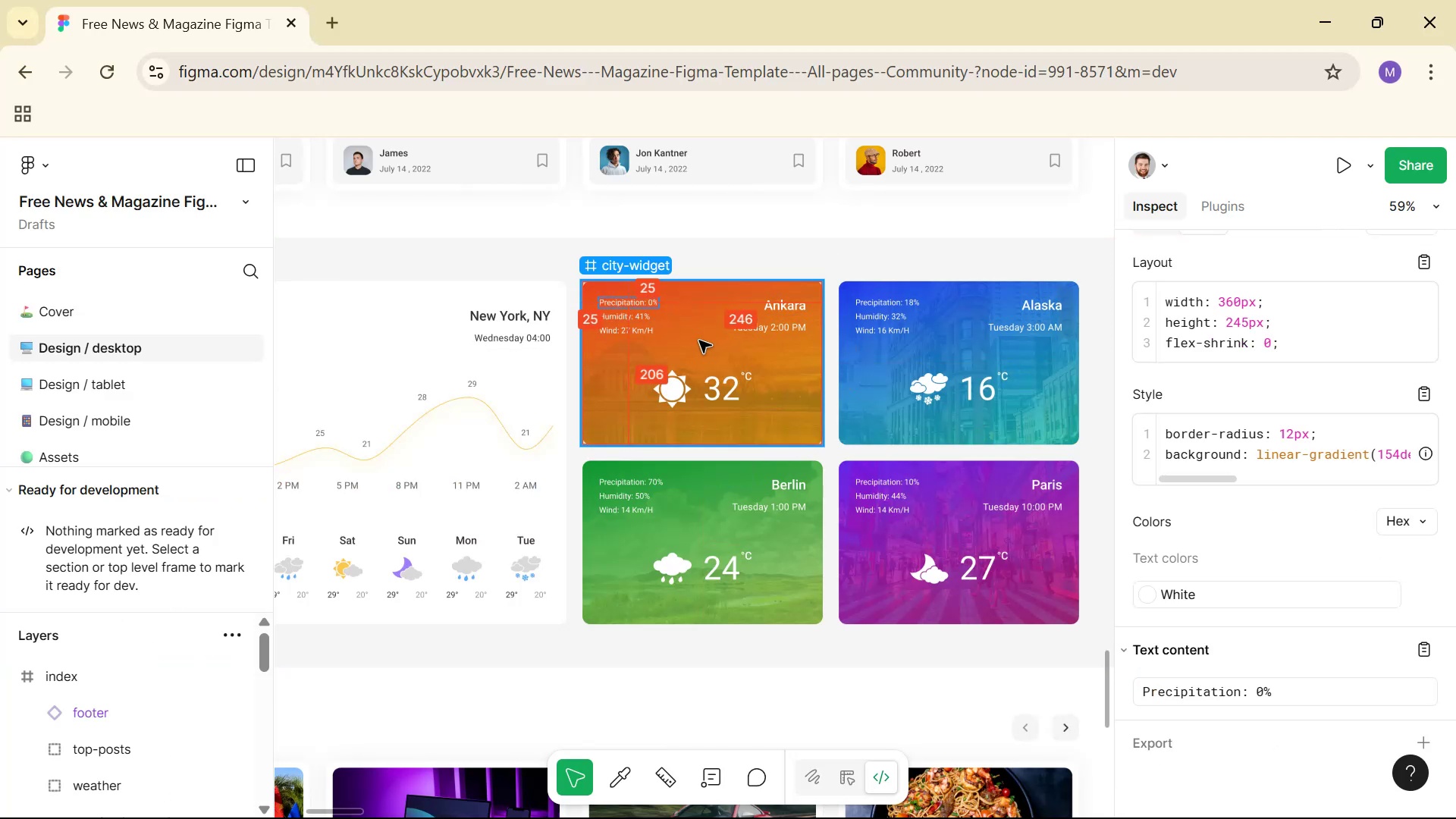 
key(Alt+AltLeft)
 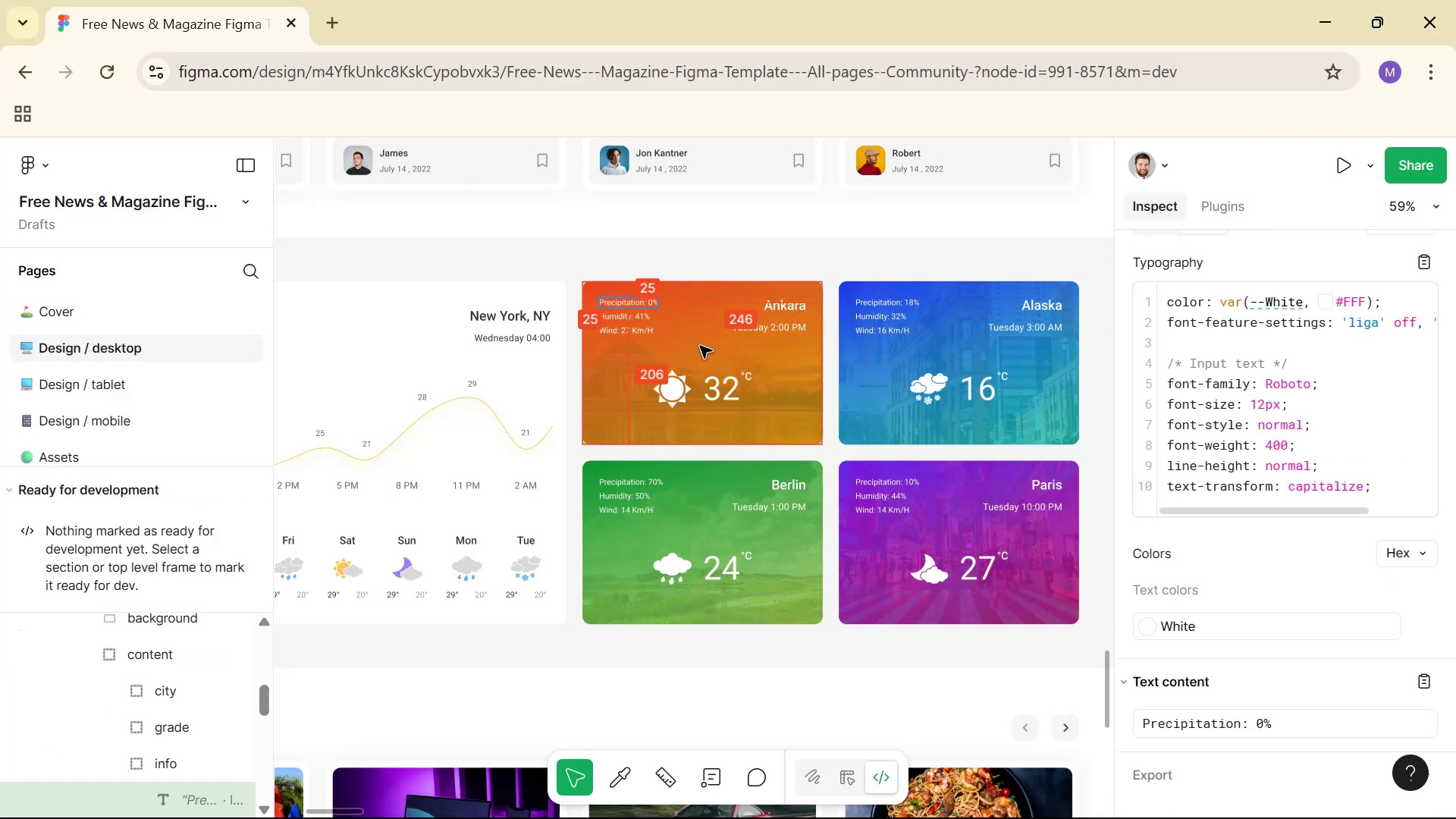 
key(Alt+Tab)
 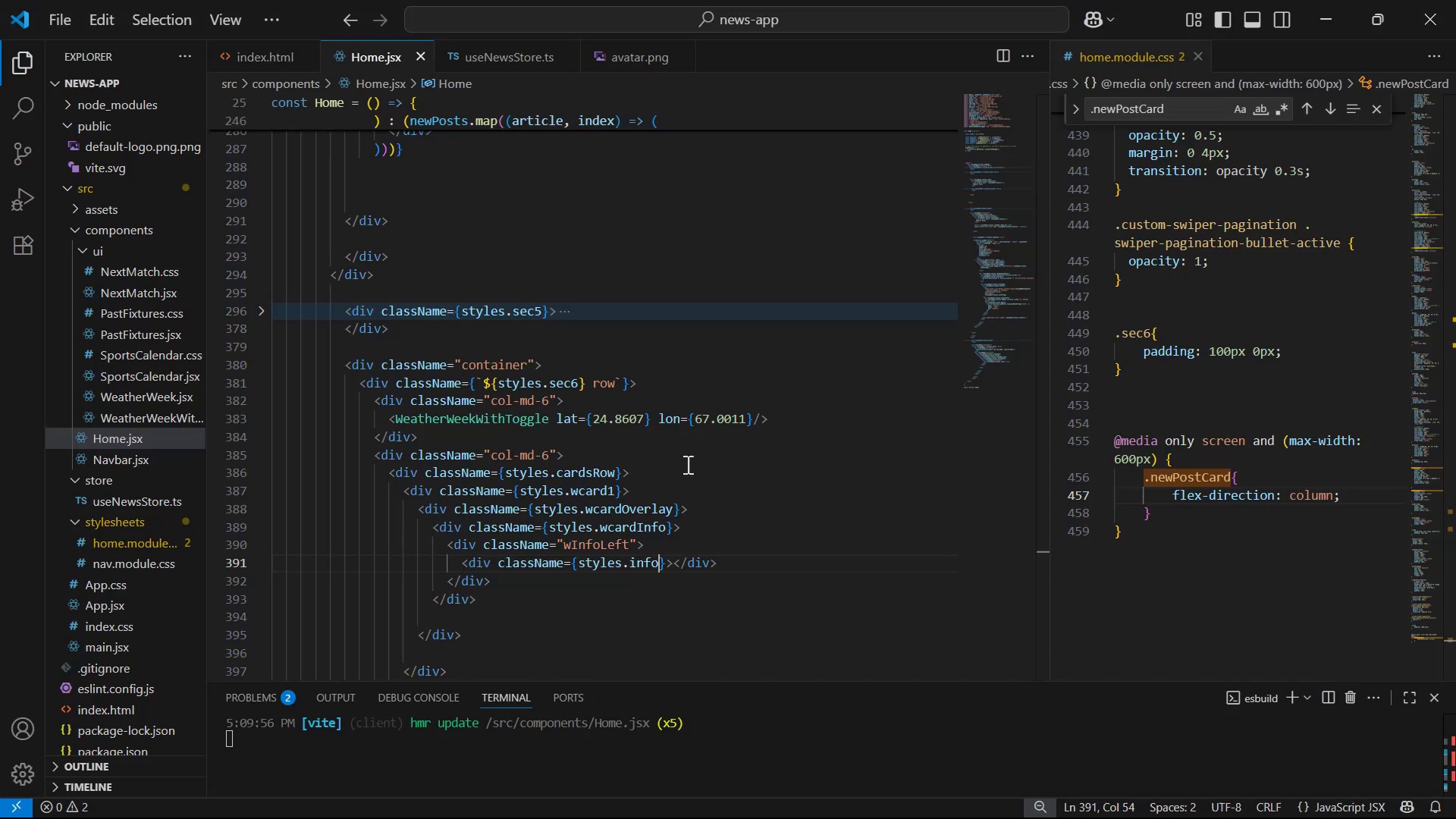 
key(Control+ControlLeft)
 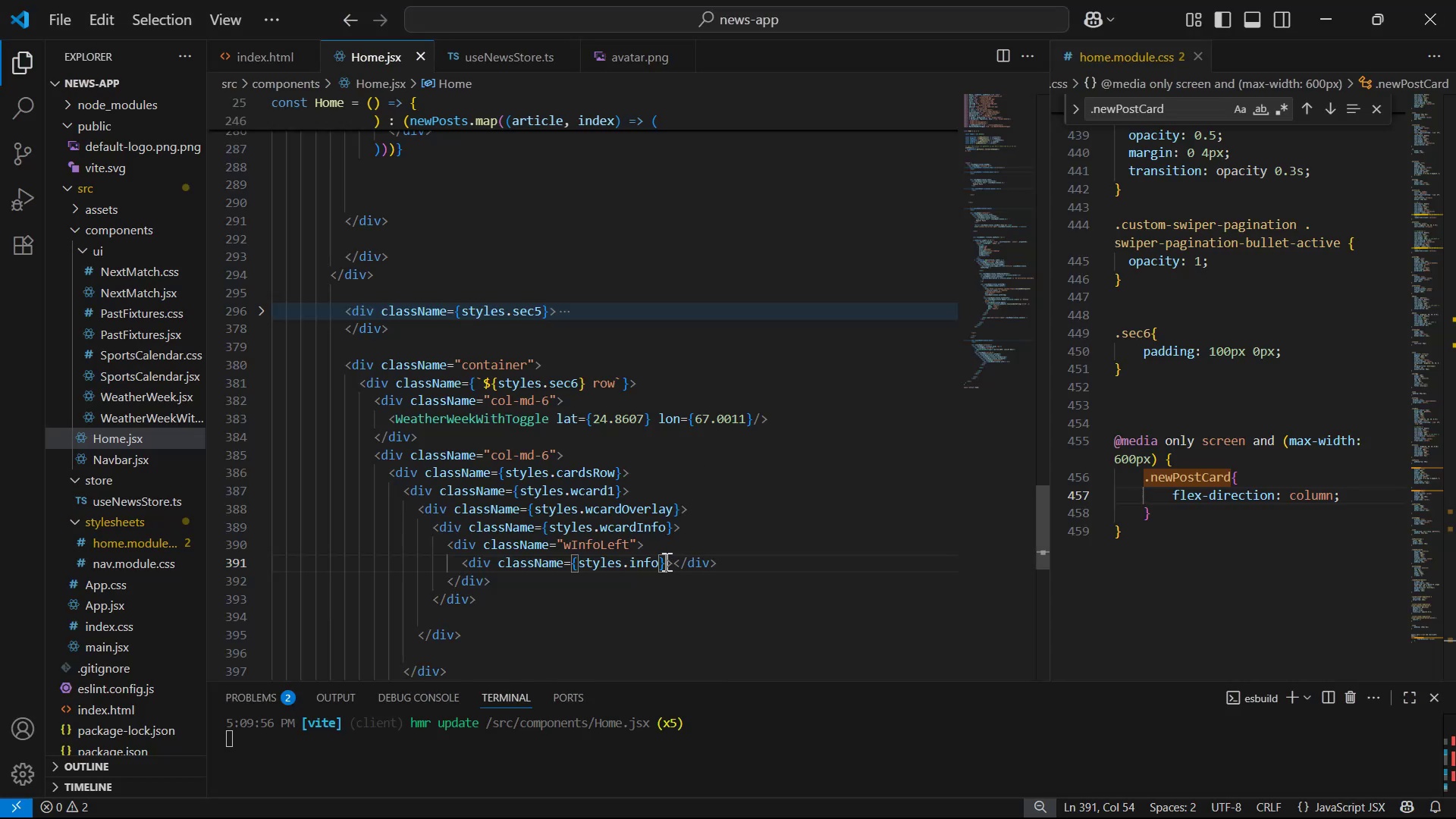 
double_click([675, 564])
 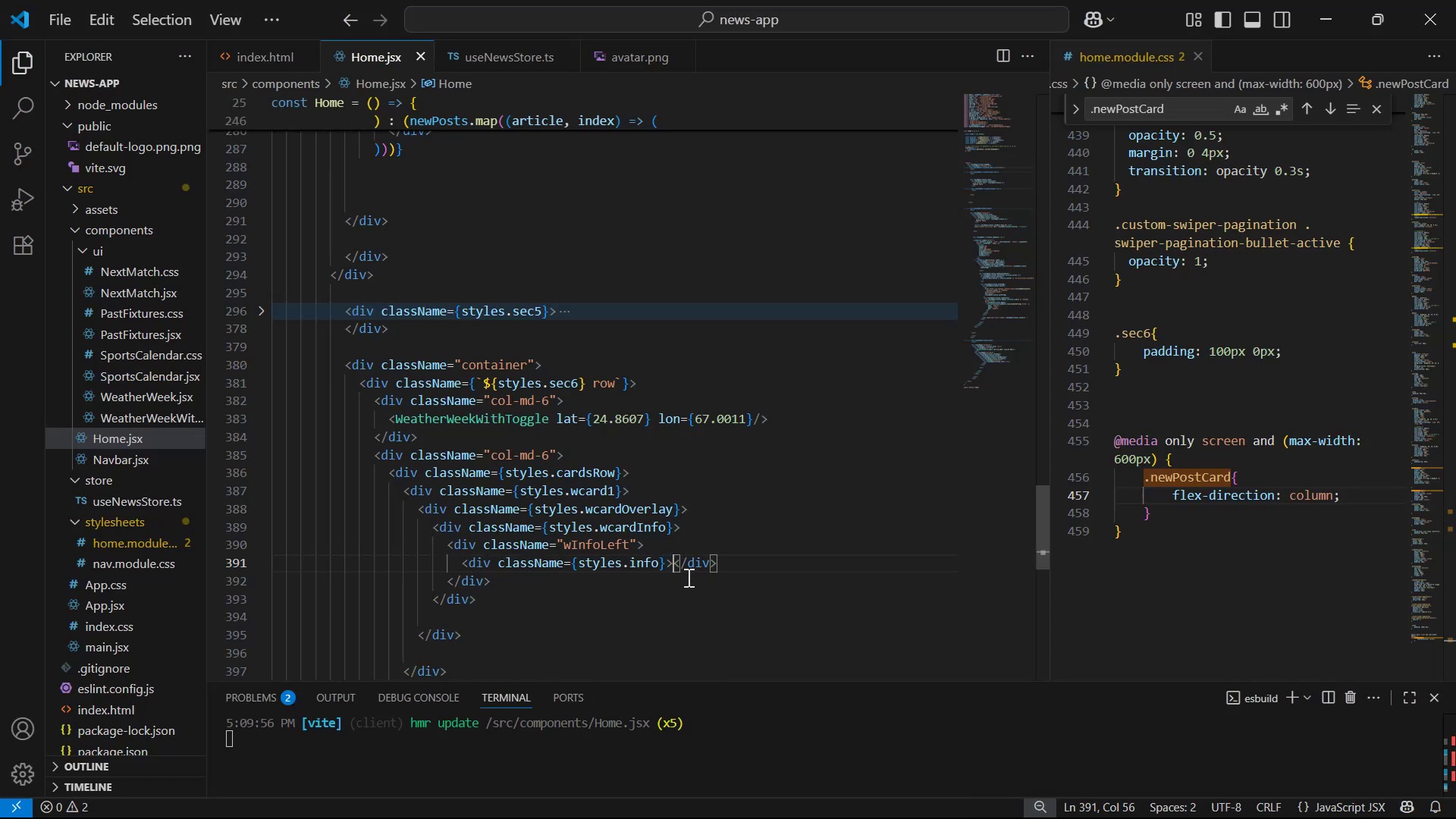 
key(Control+V)
 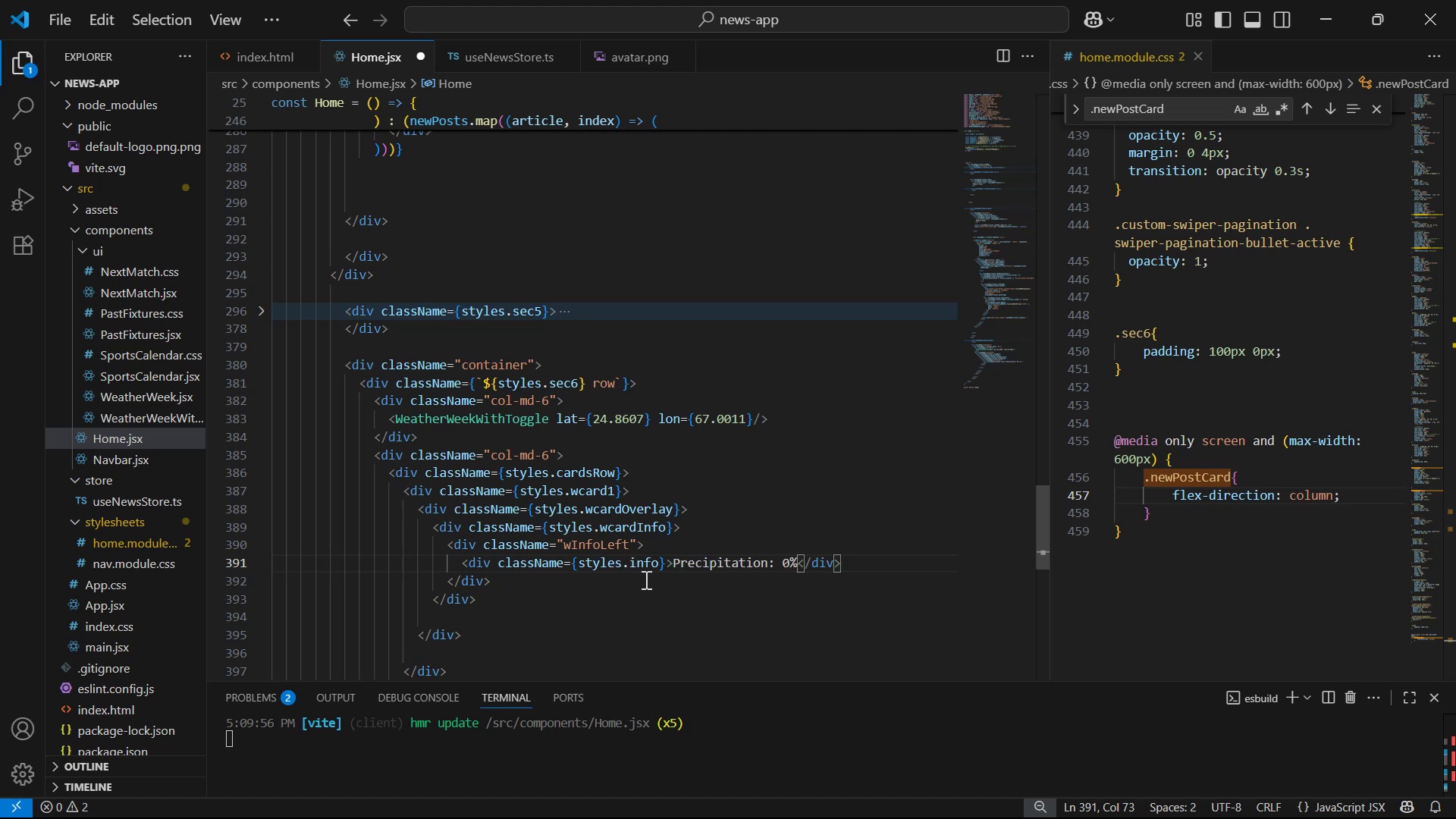 
left_click([632, 563])
 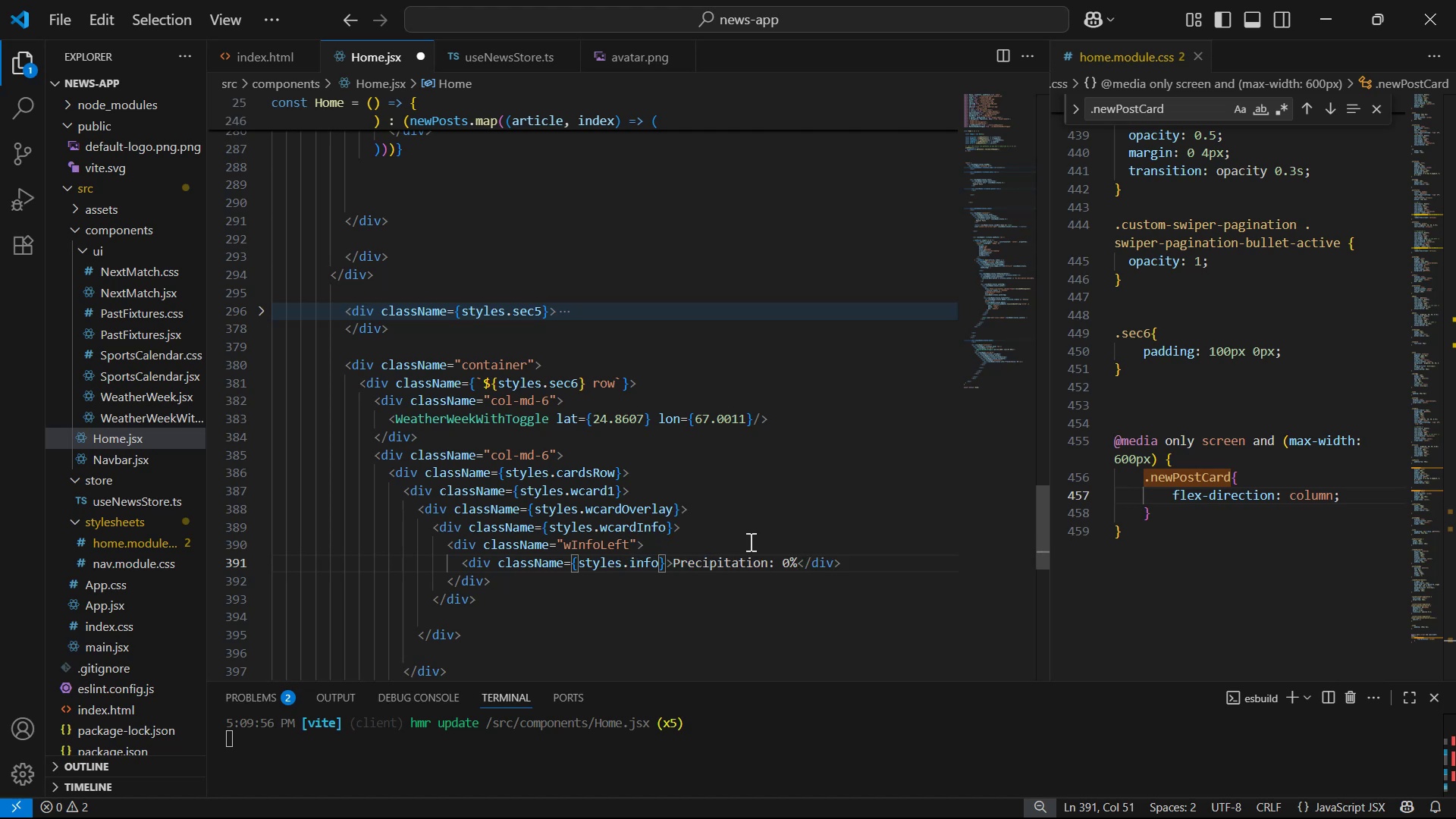 
key(Backspace)
 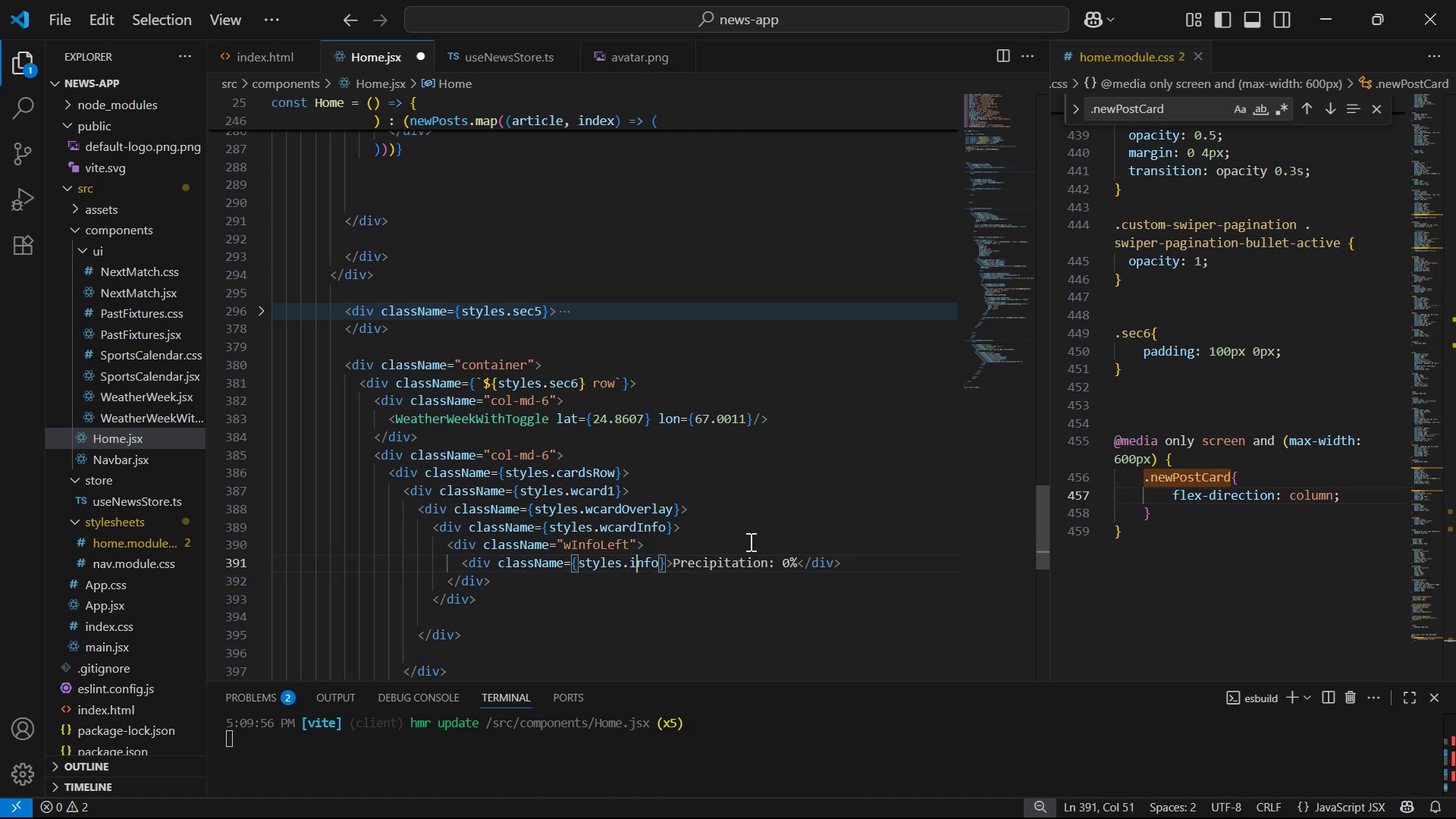 
key(W)
 